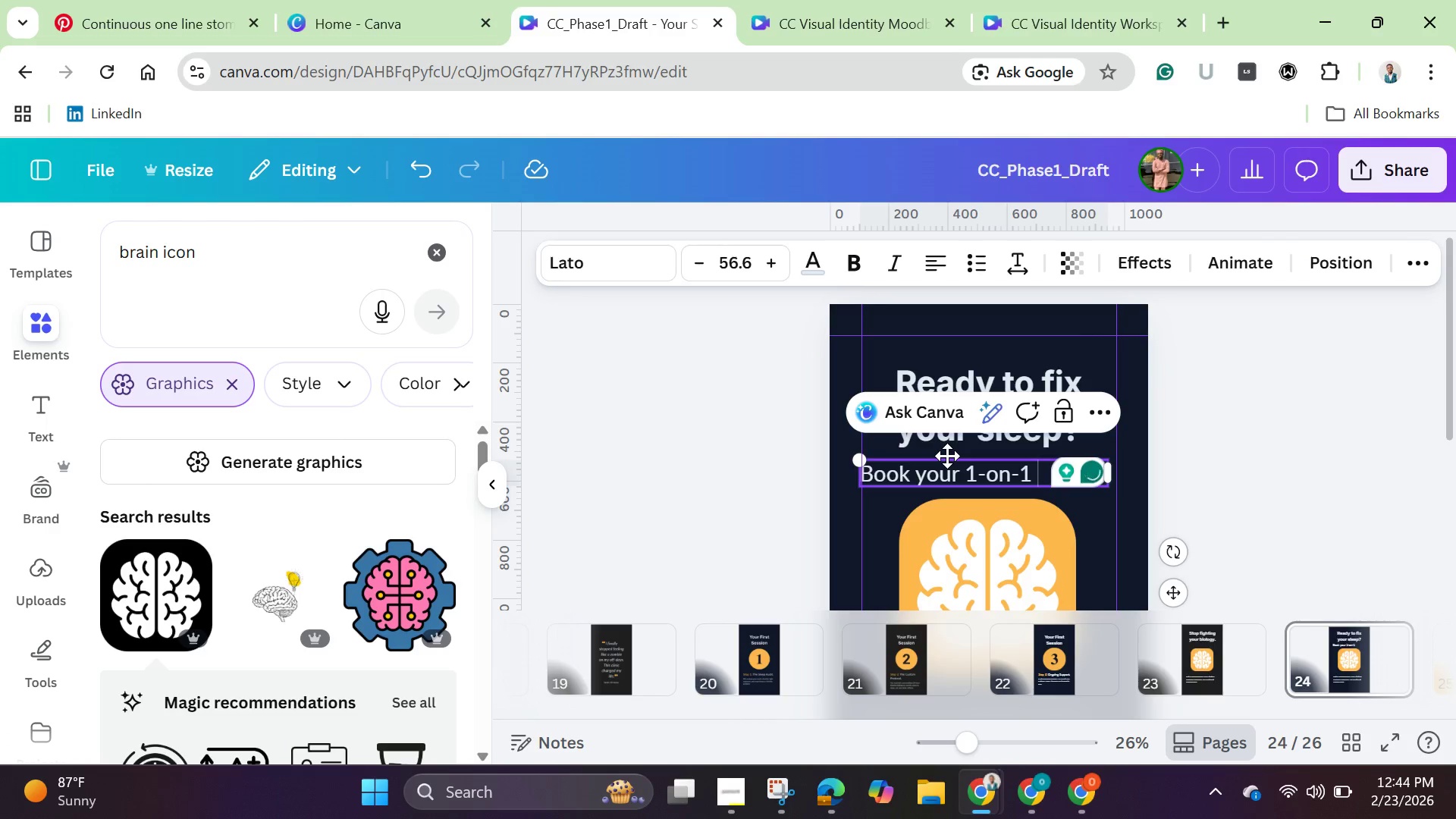 
type(Sleep )
 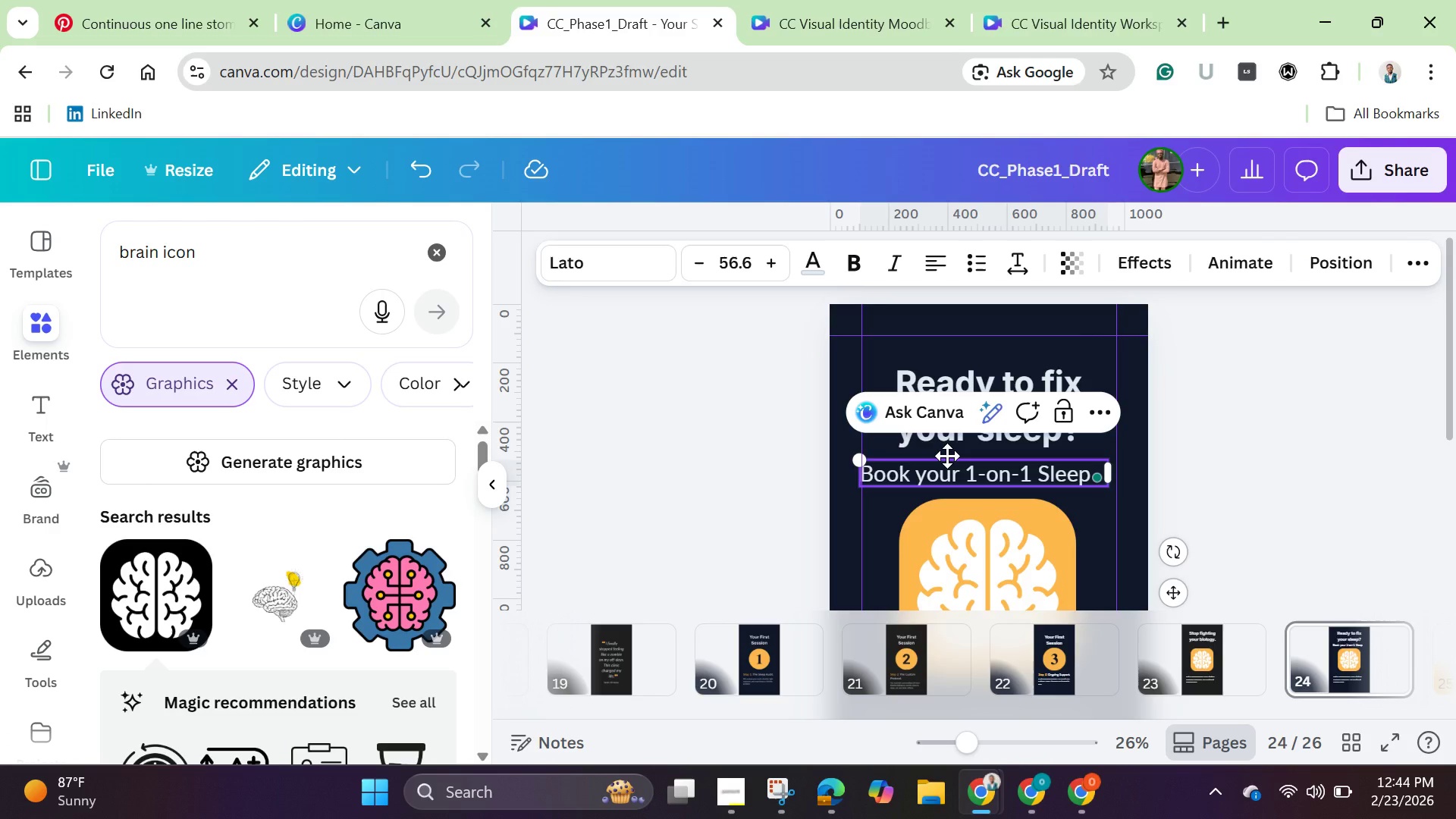 
type(Audit Today.)
 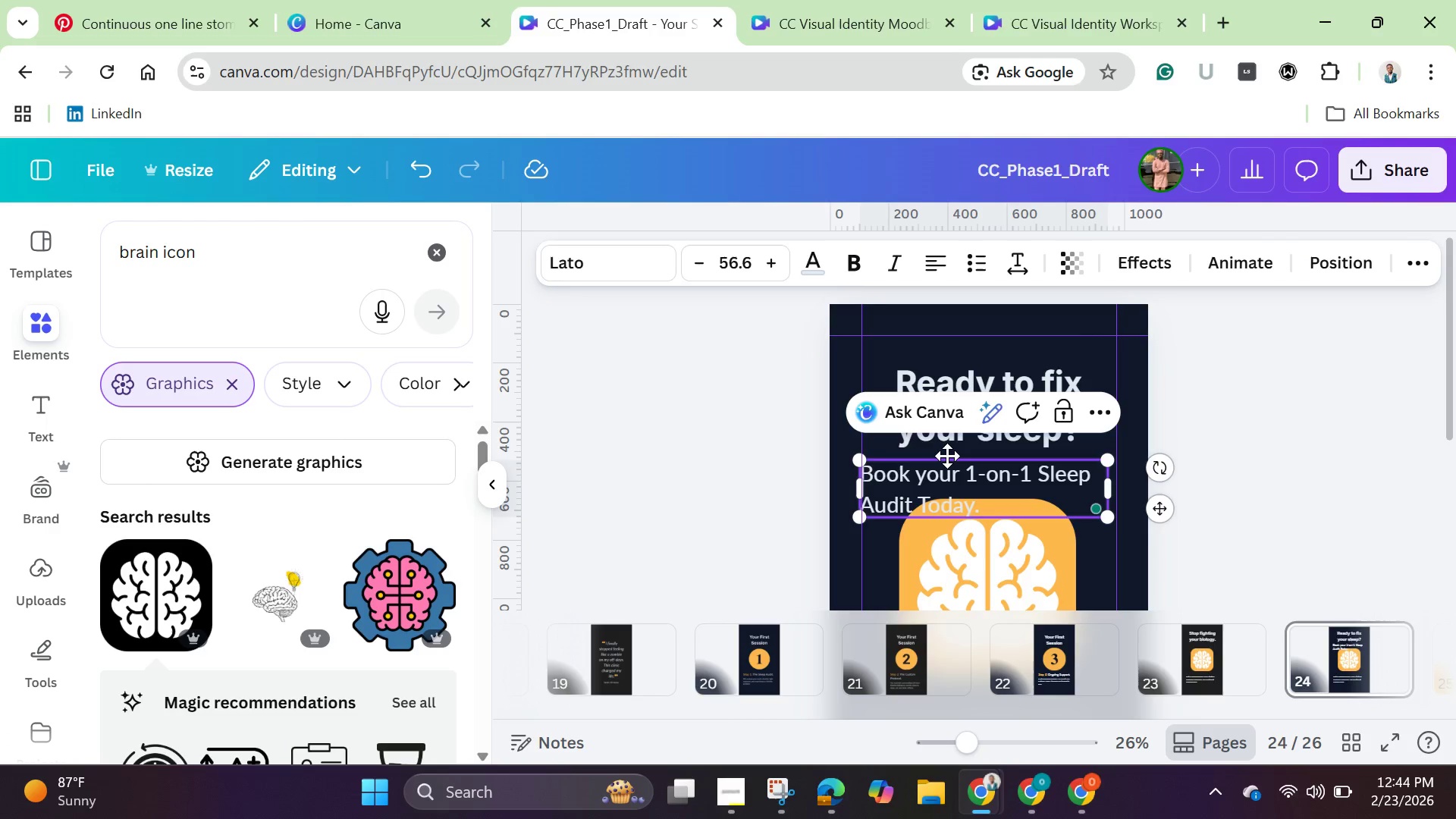 
wait(11.07)
 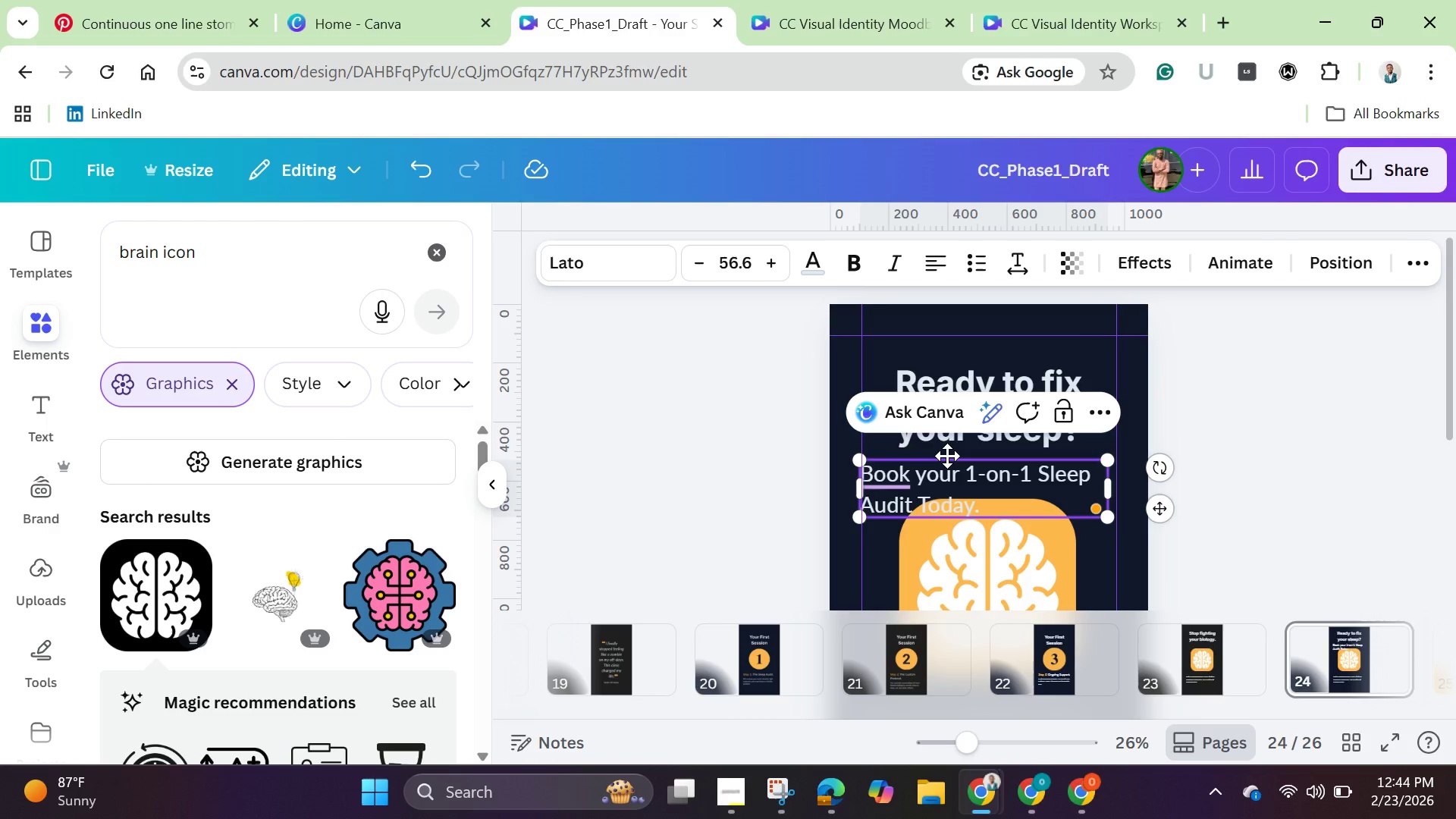 
mouse_move([900, 486])
 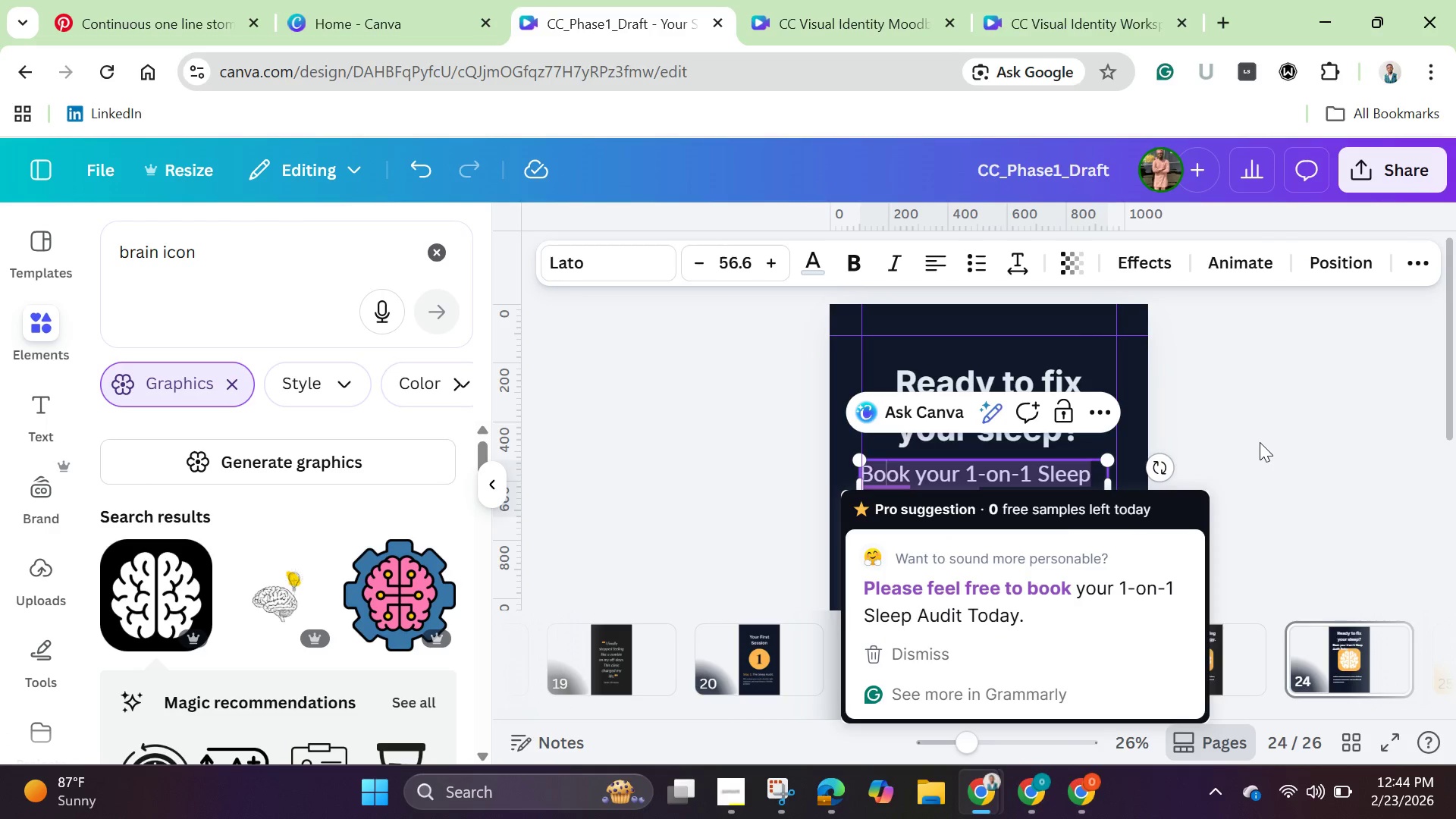 
left_click([1260, 442])
 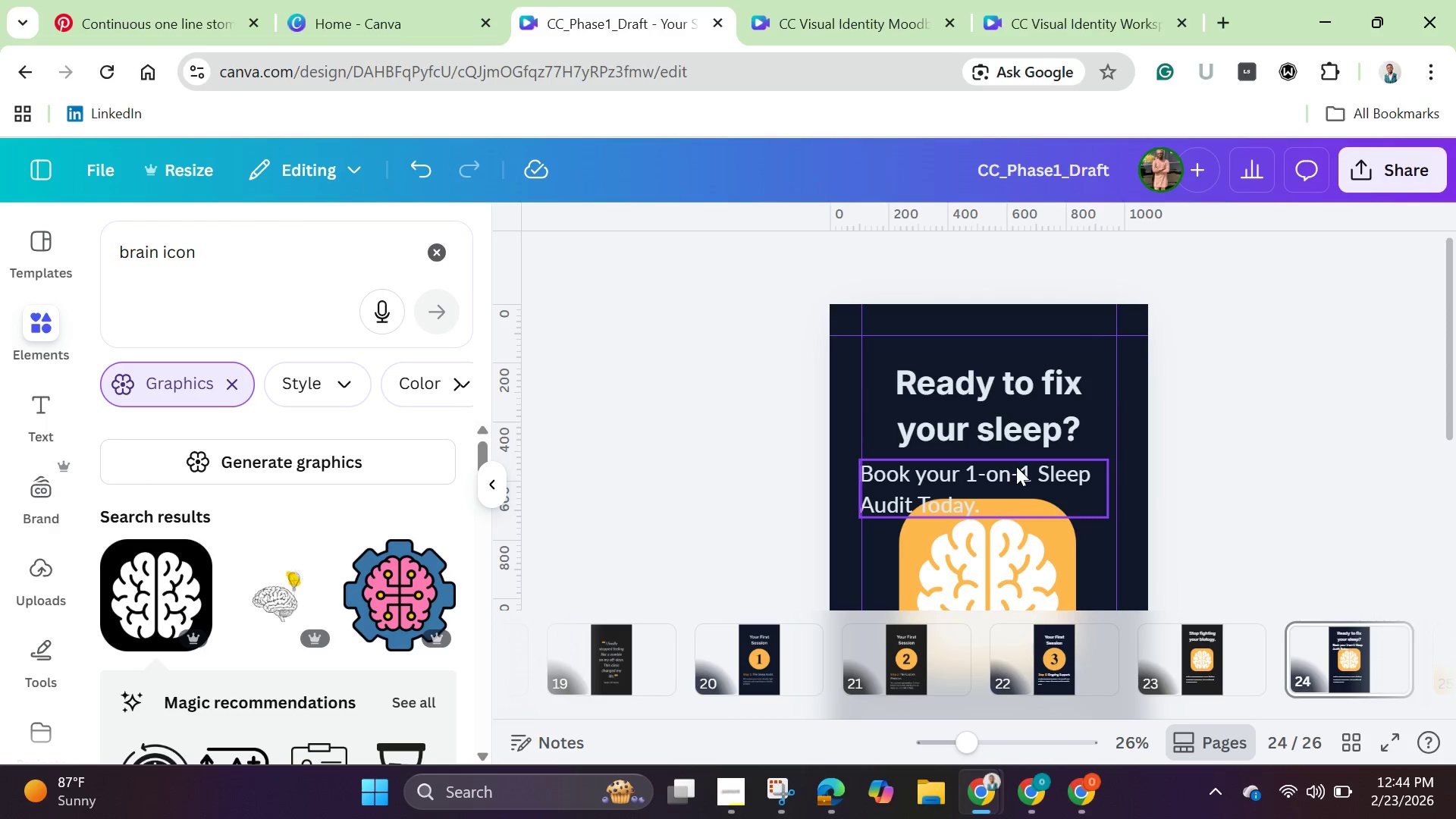 
left_click([1005, 479])
 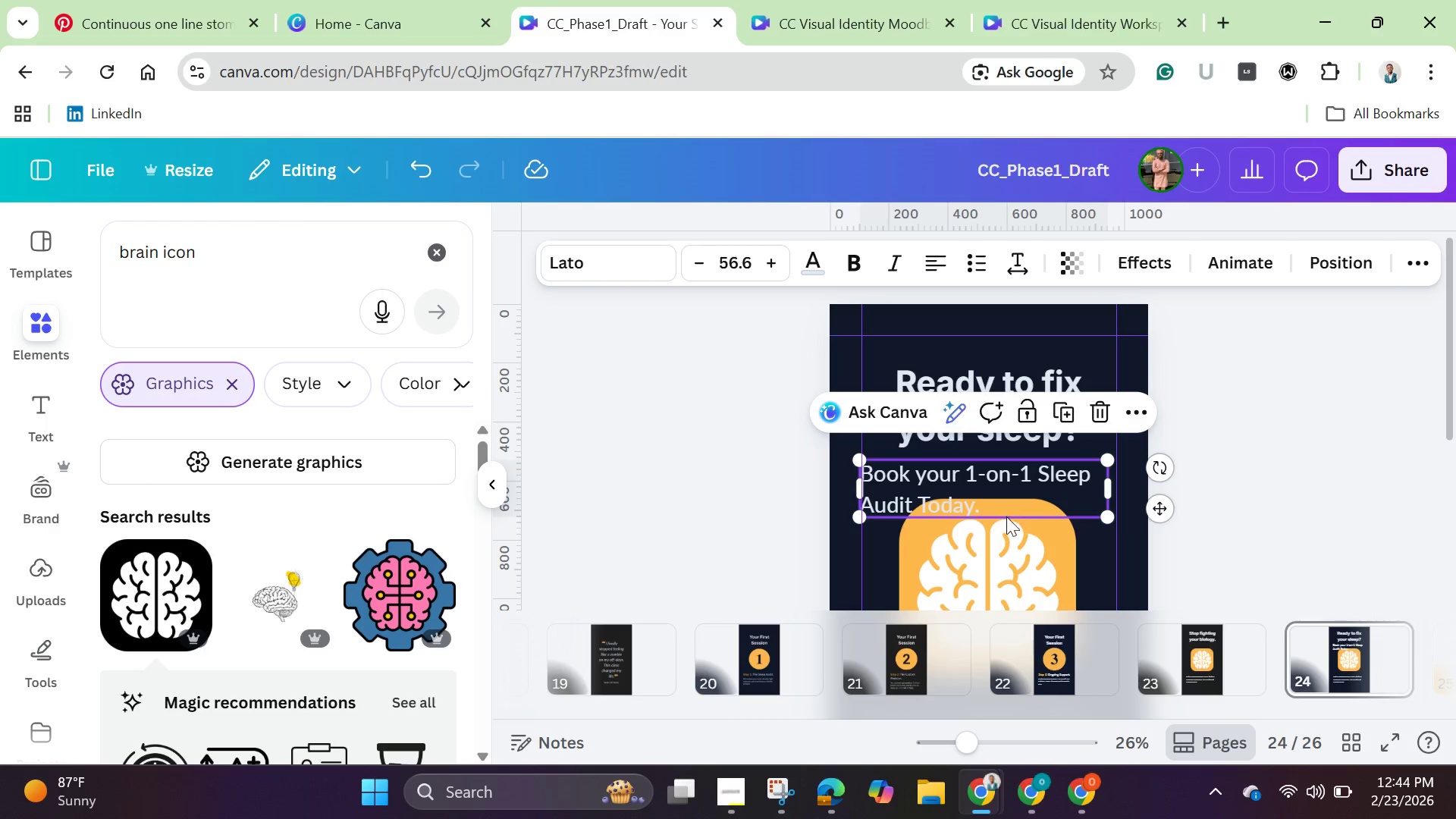 
left_click([1000, 549])
 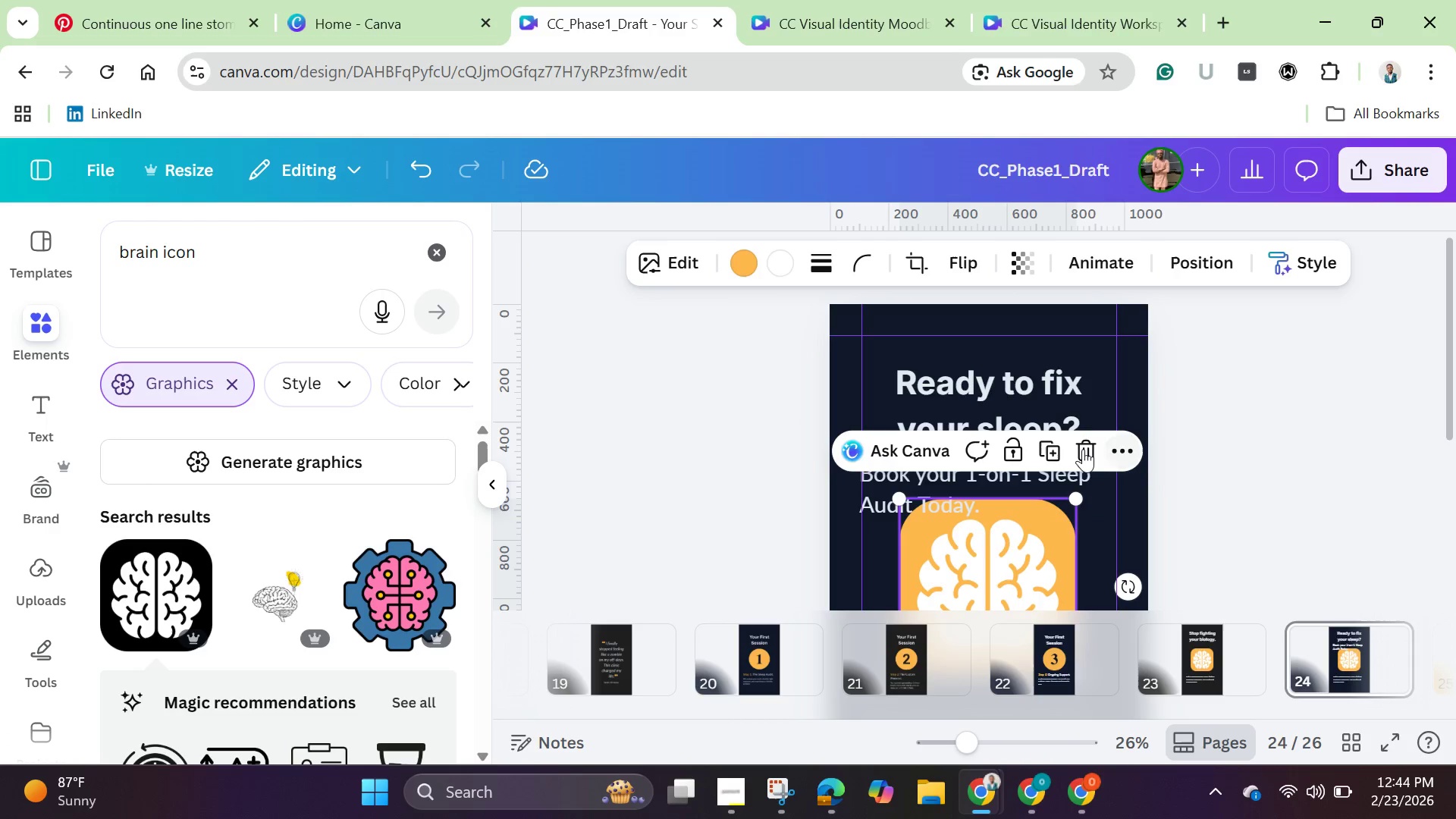 
left_click([1082, 448])
 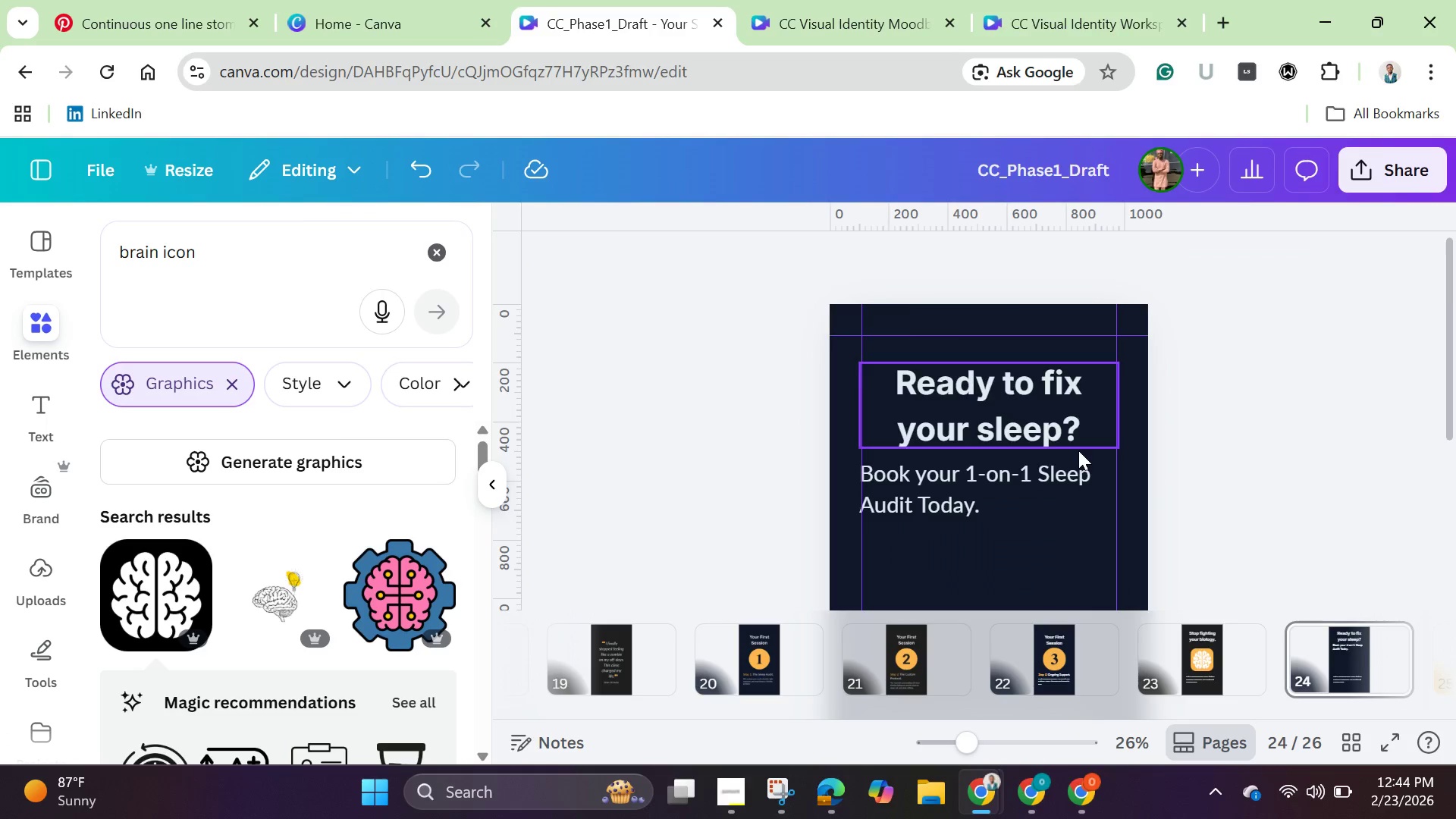 
scroll: coordinate [1078, 450], scroll_direction: down, amount: 1.0
 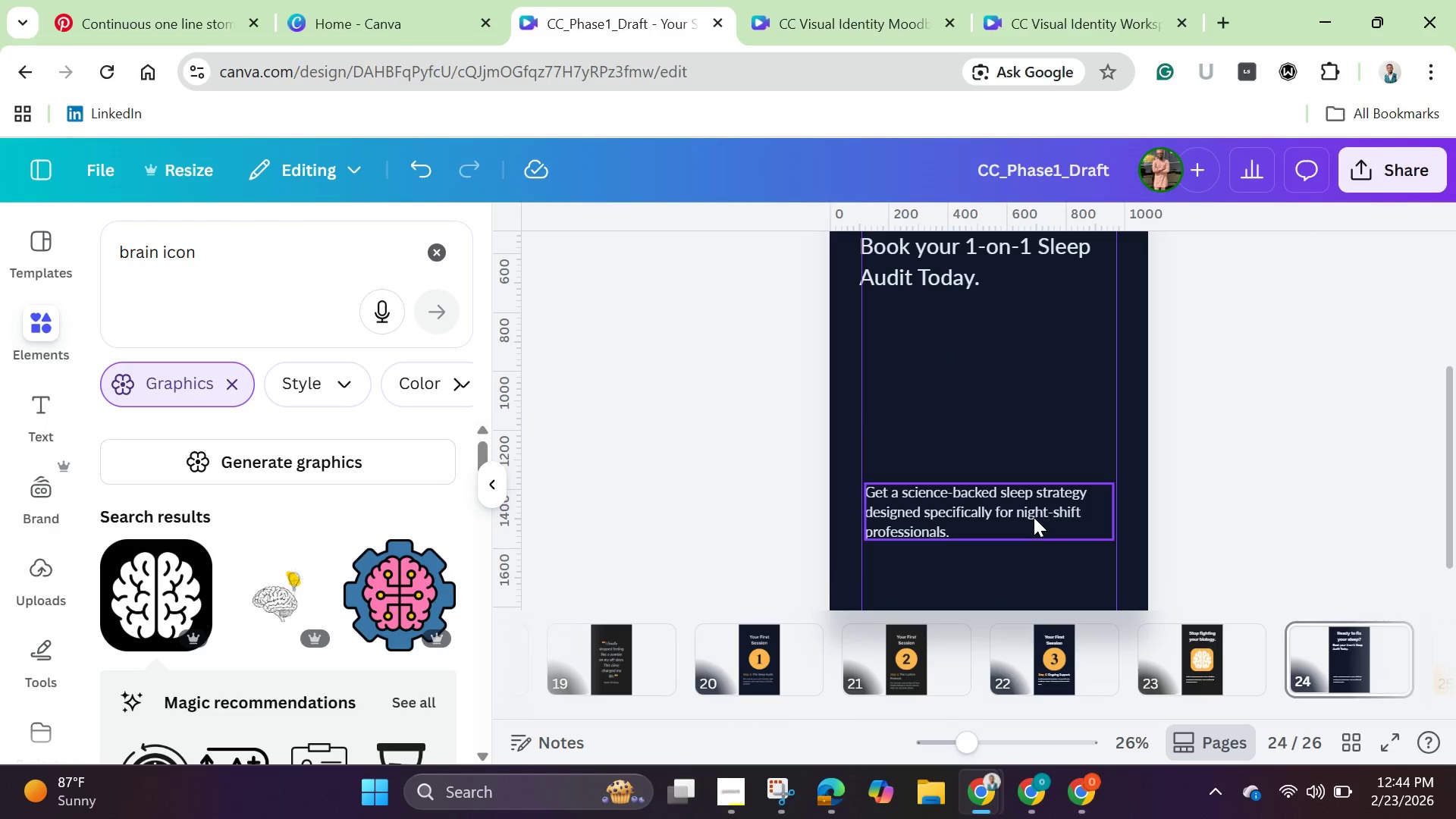 
left_click([1034, 517])
 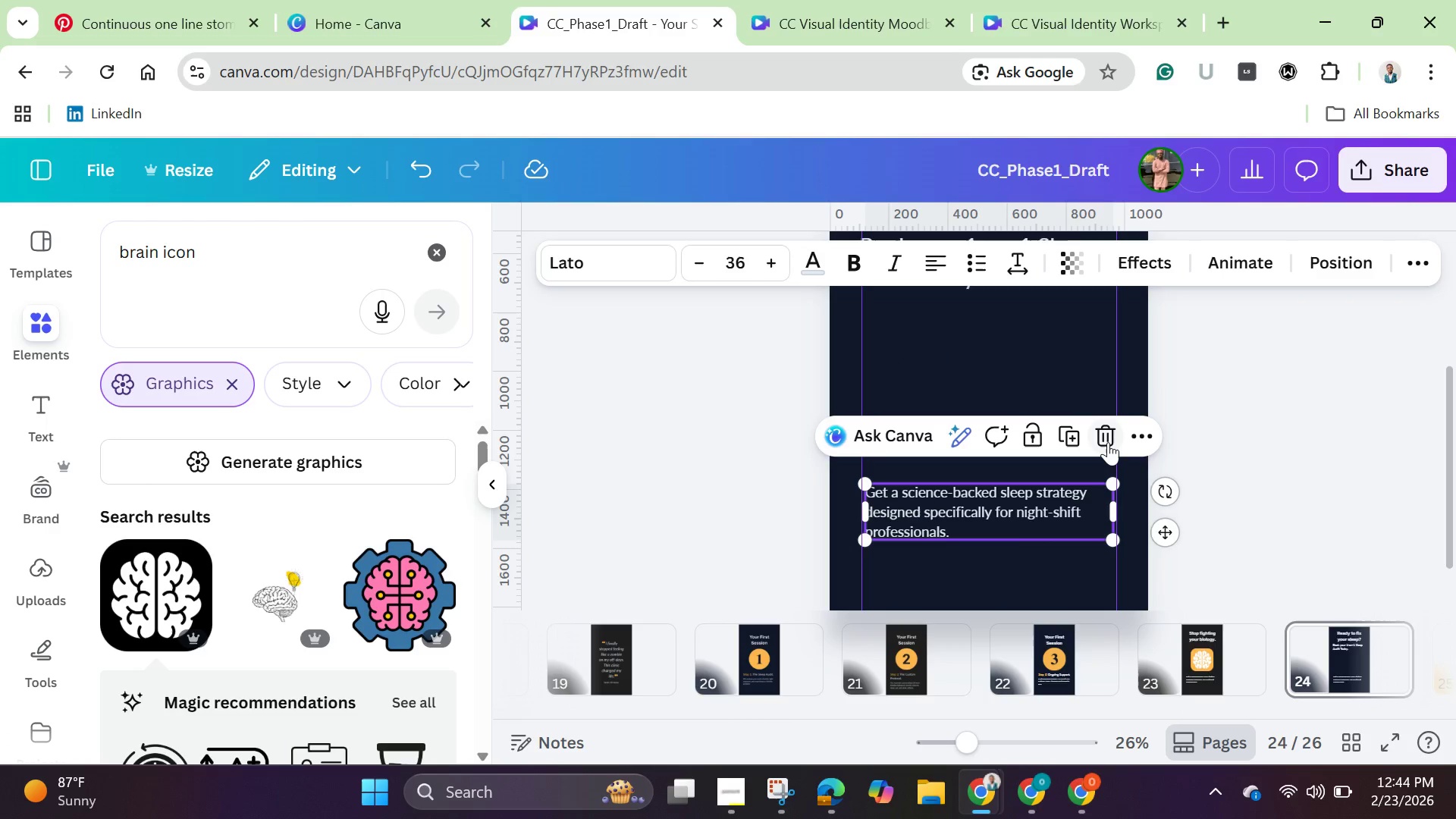 
left_click([1108, 442])
 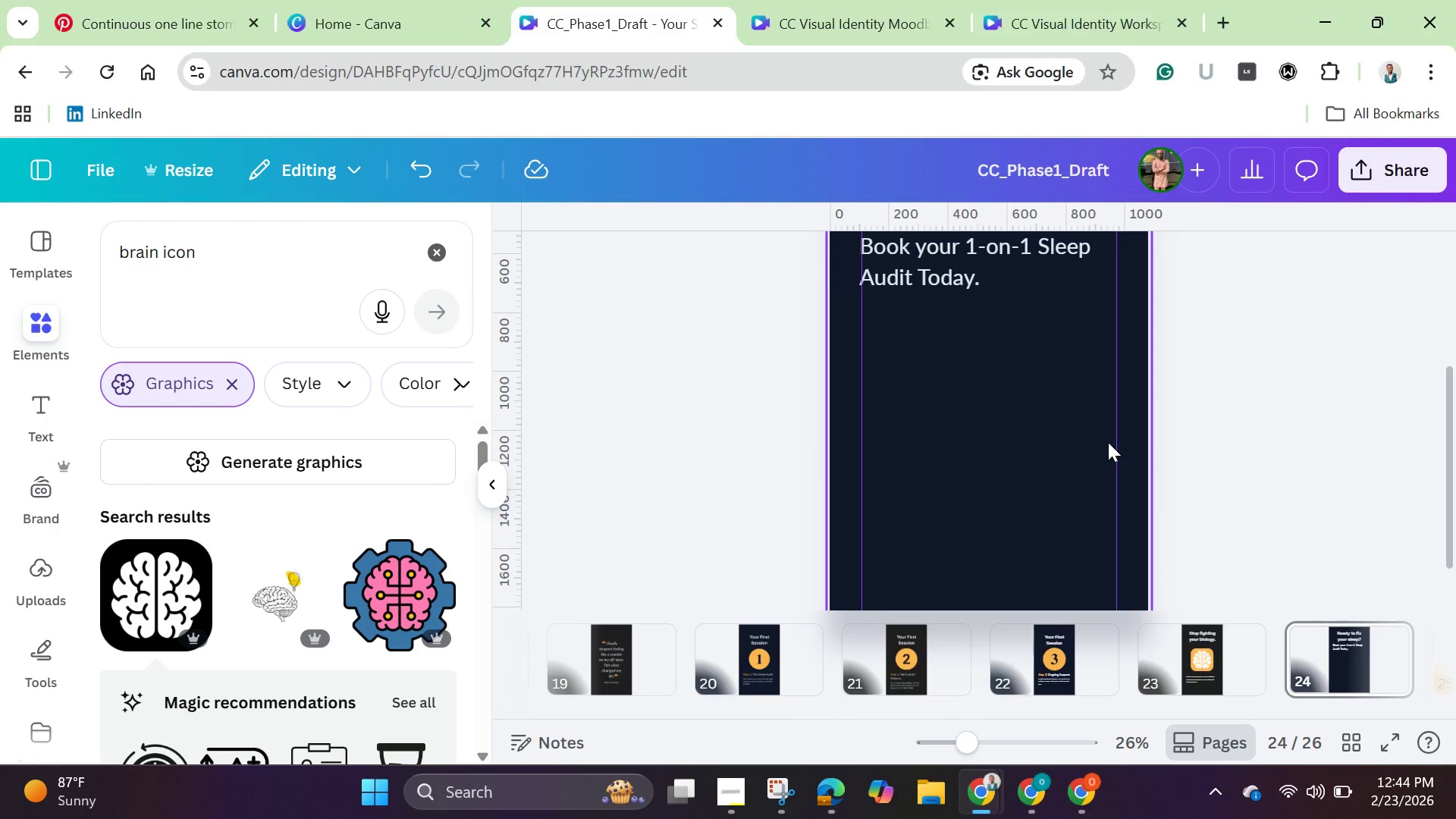 
scroll: coordinate [1108, 442], scroll_direction: down, amount: 1.0
 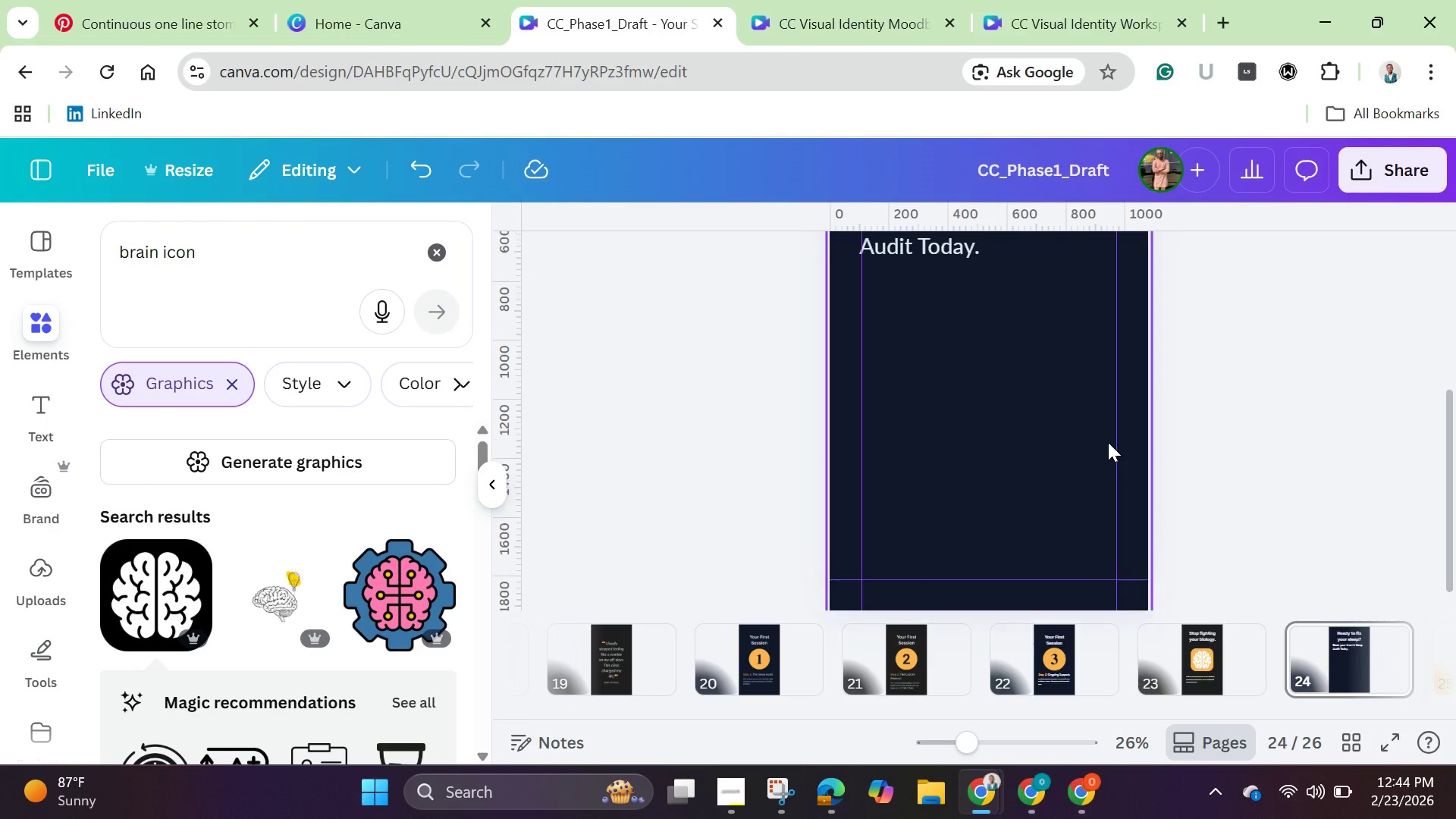 
scroll: coordinate [1108, 442], scroll_direction: up, amount: 1.0
 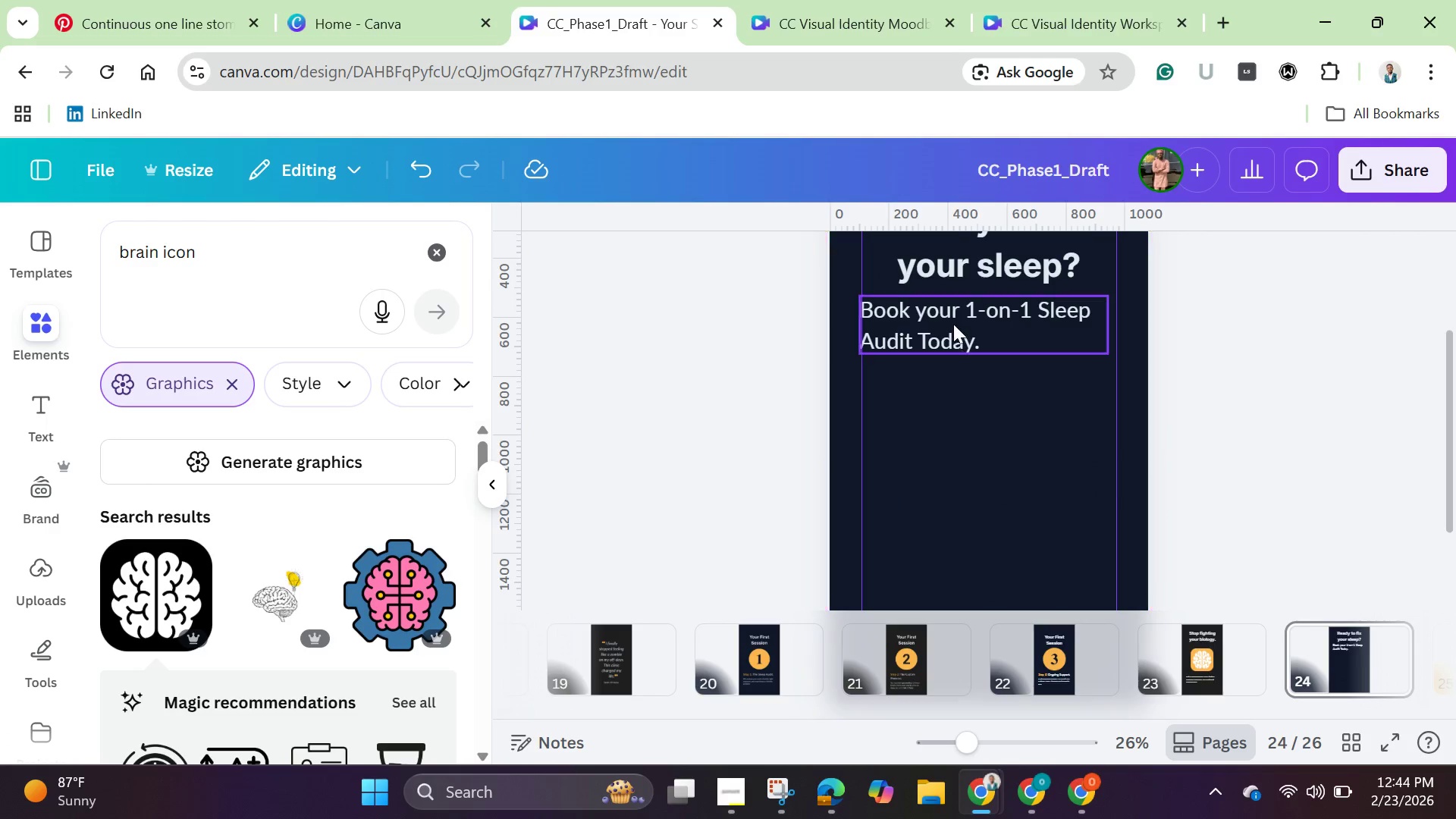 
left_click([953, 324])
 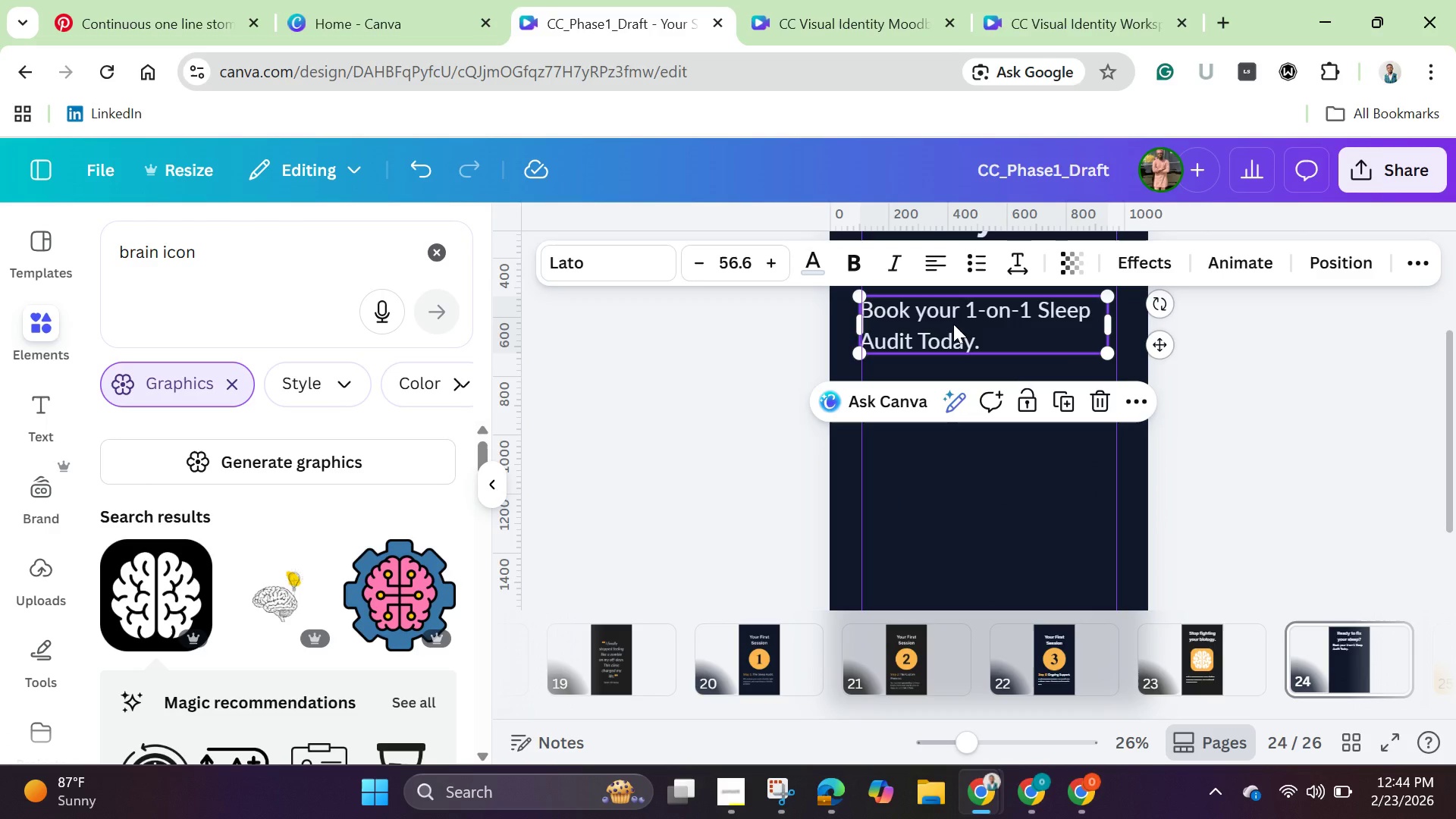 
left_click_drag(start_coordinate=[953, 324], to_coordinate=[961, 324])
 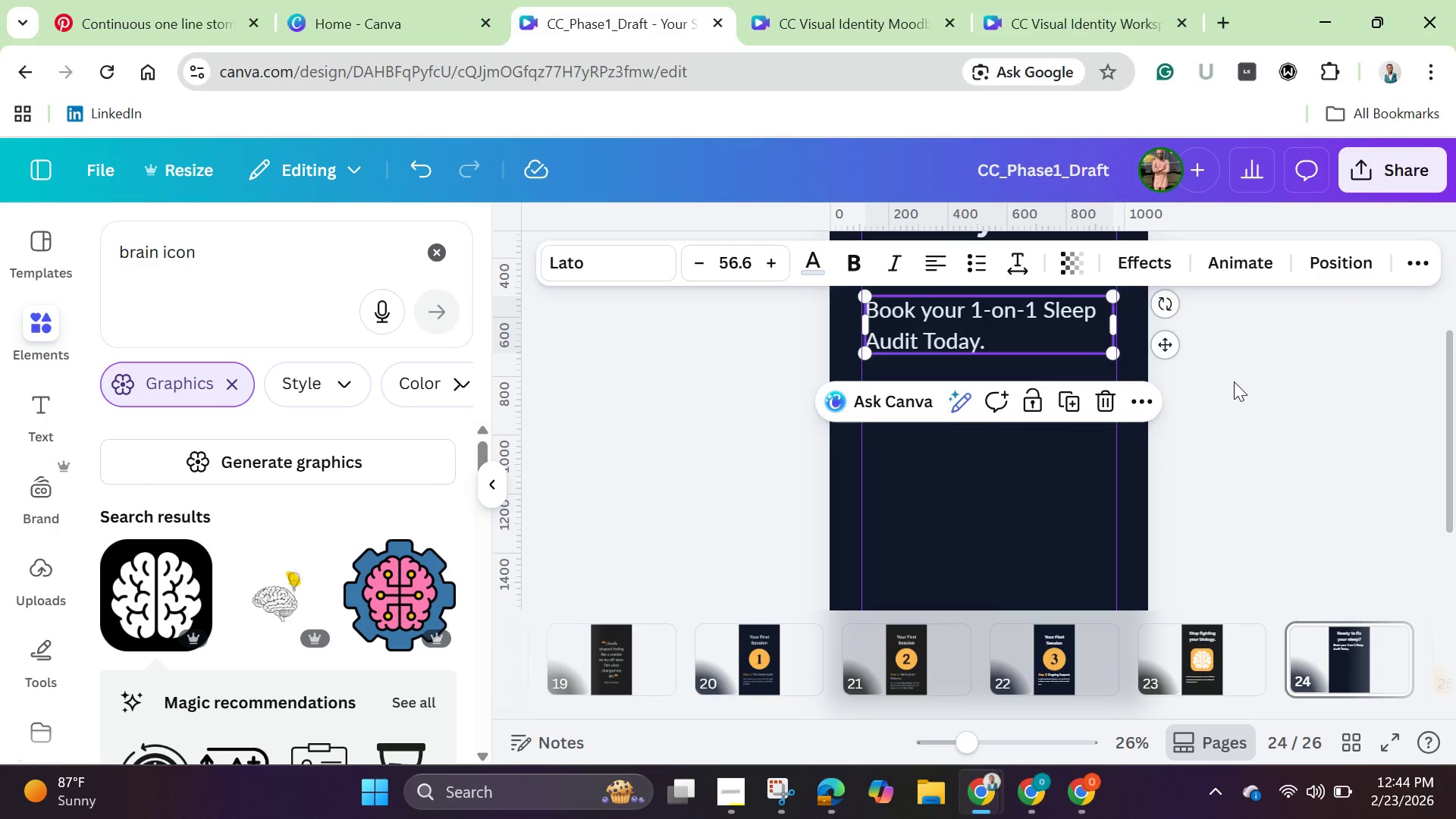 
left_click([1234, 381])
 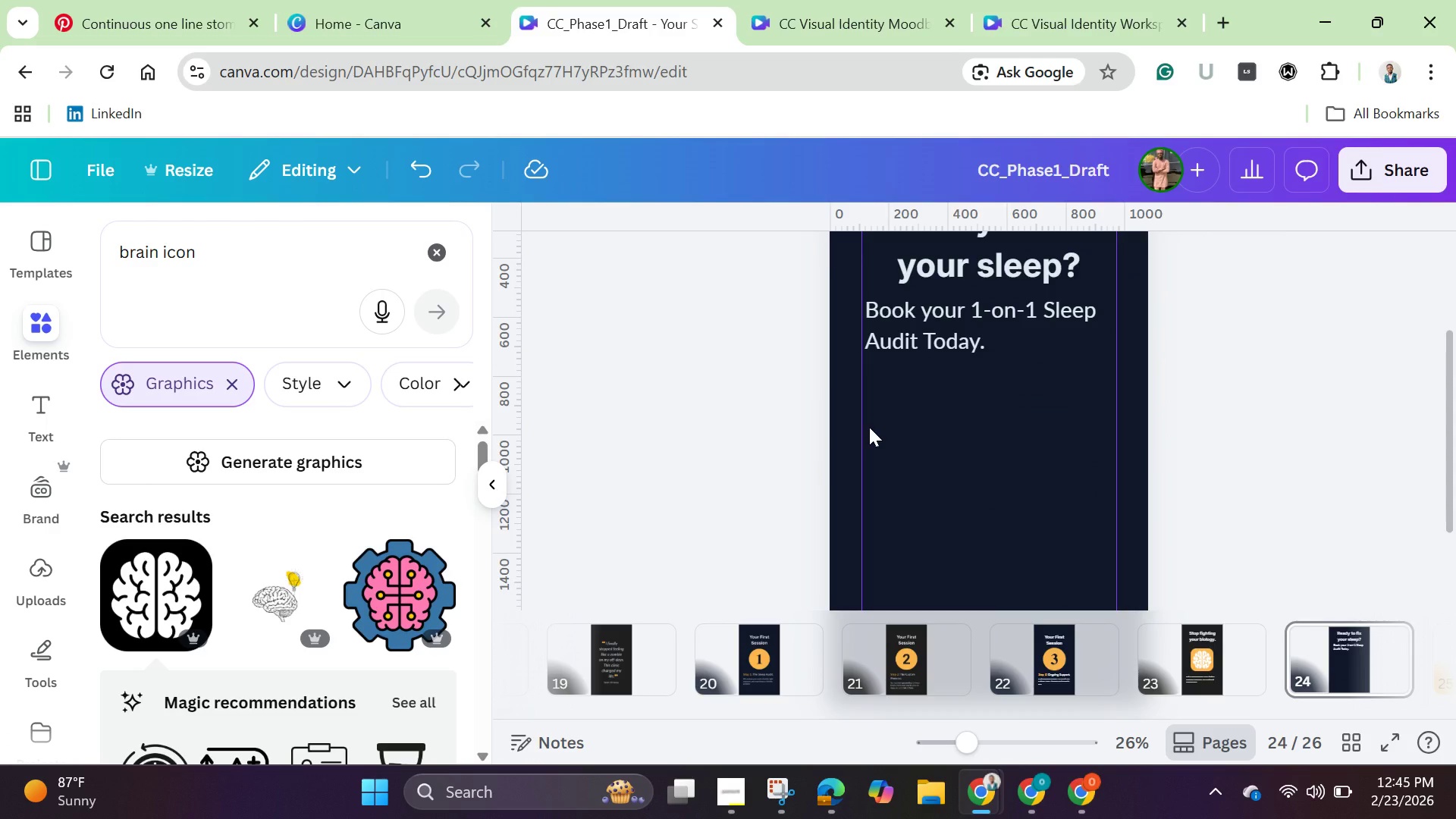 
wait(8.14)
 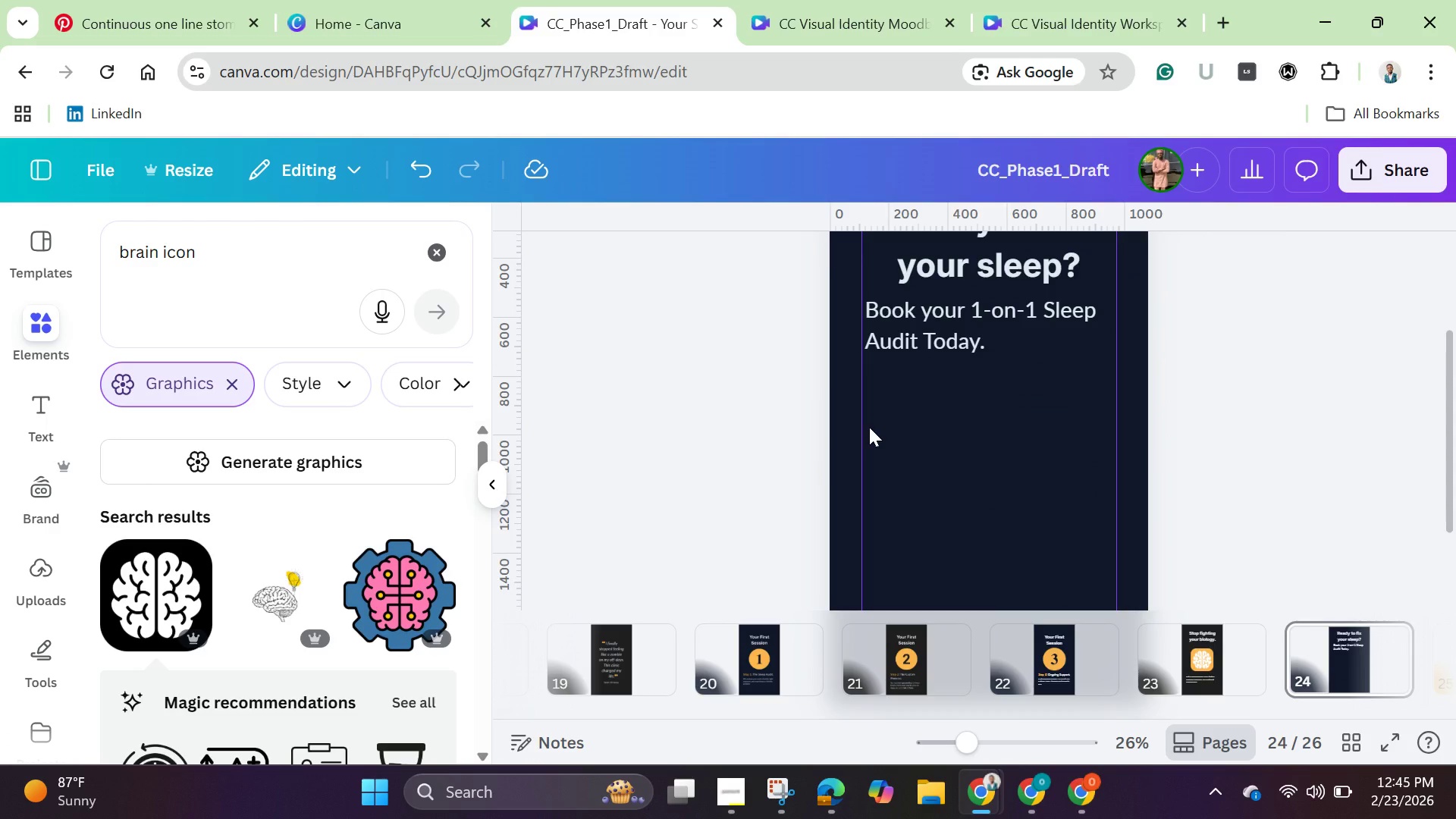 
scroll: coordinate [877, 426], scroll_direction: down, amount: 1.0
 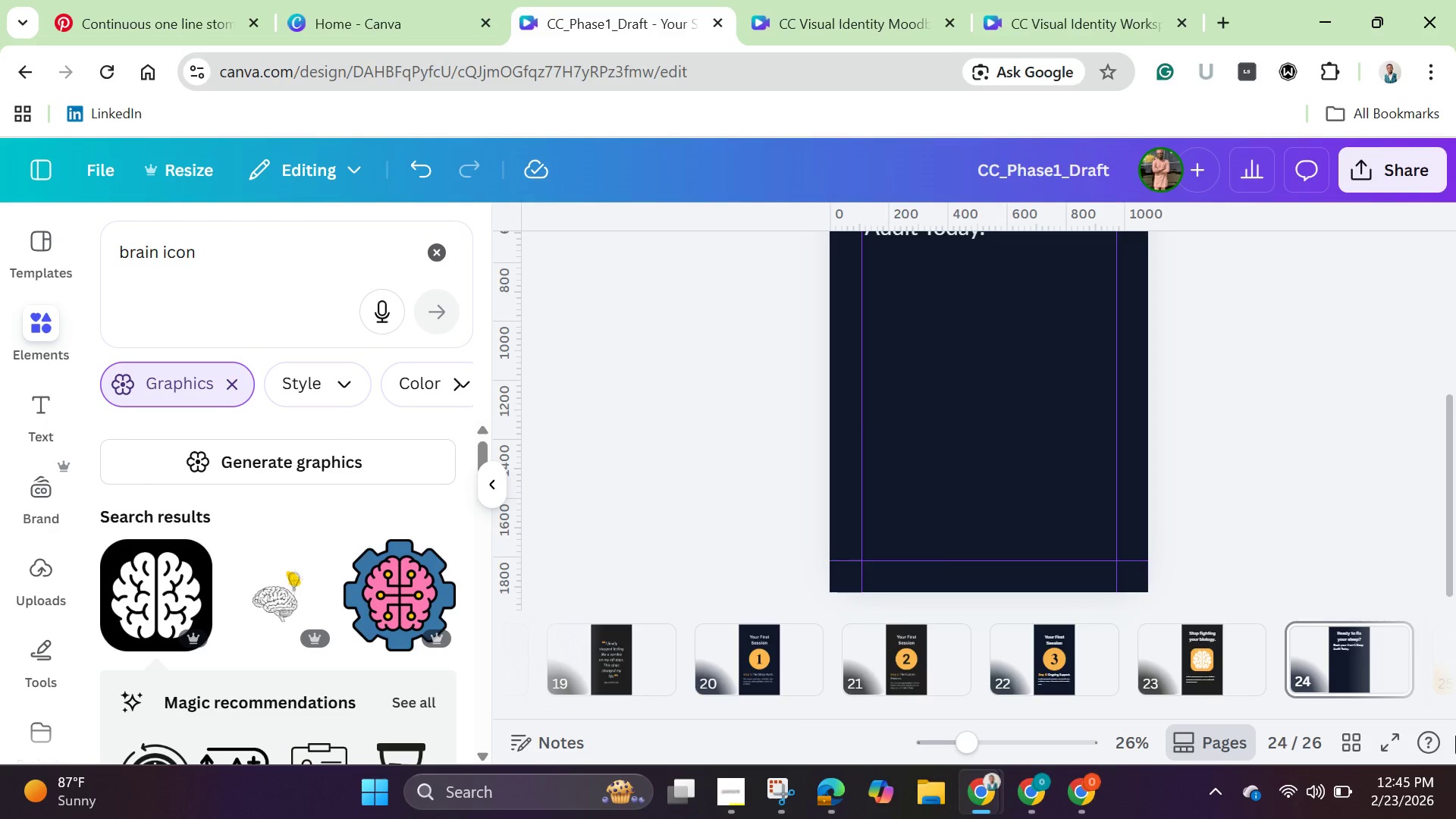 
left_click([1351, 747])
 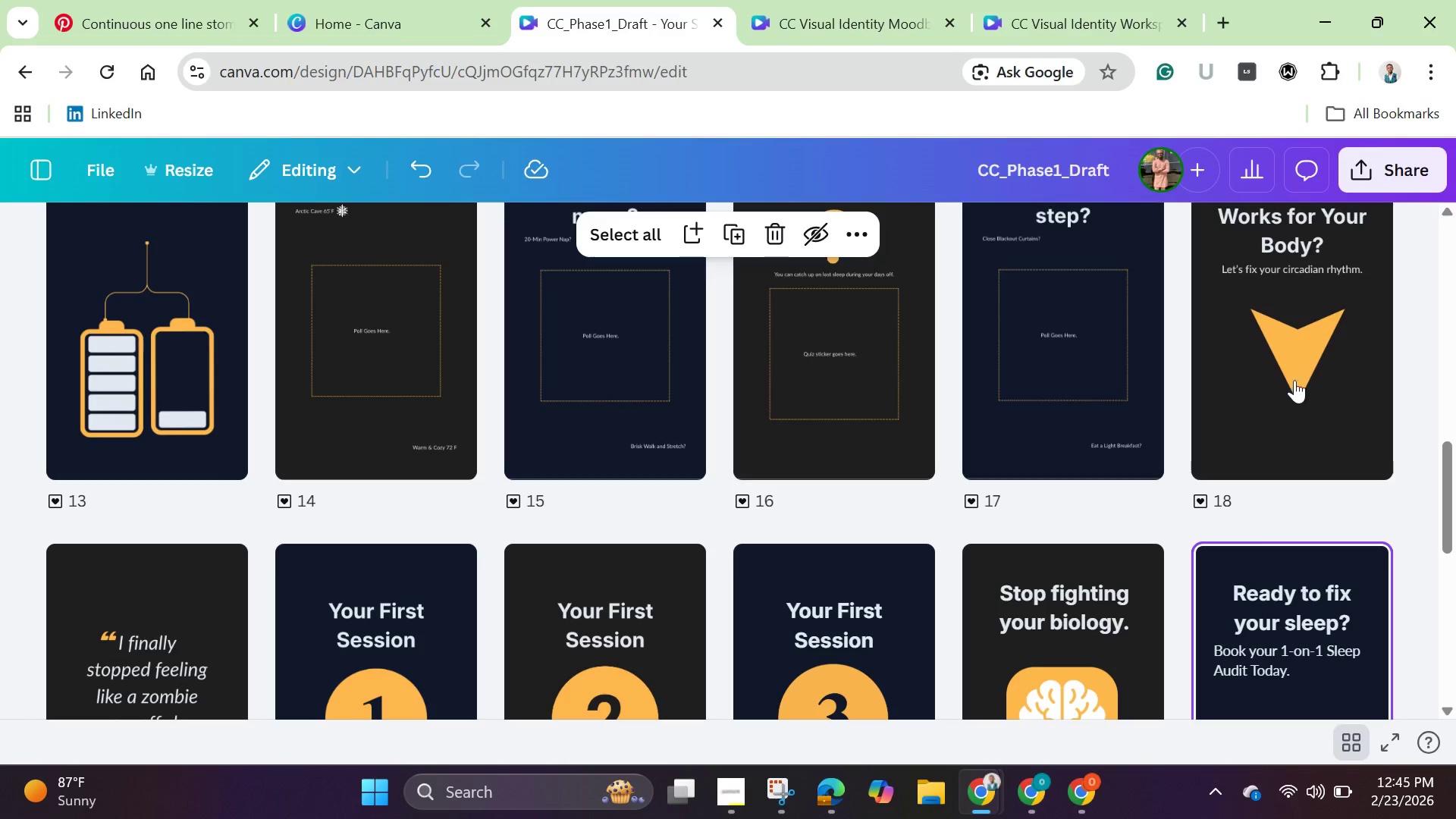 
double_click([1294, 370])
 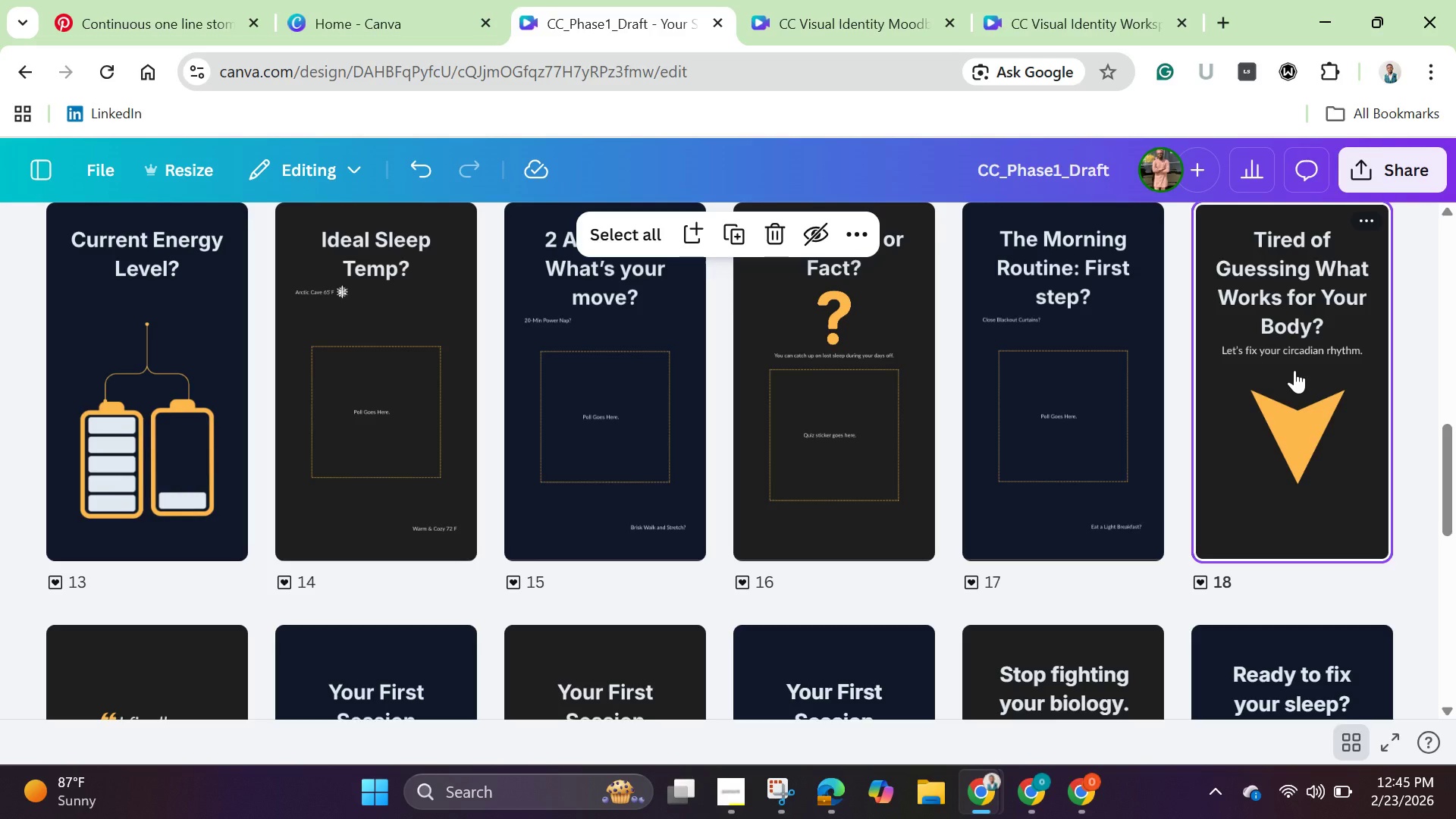 
triple_click([1294, 370])
 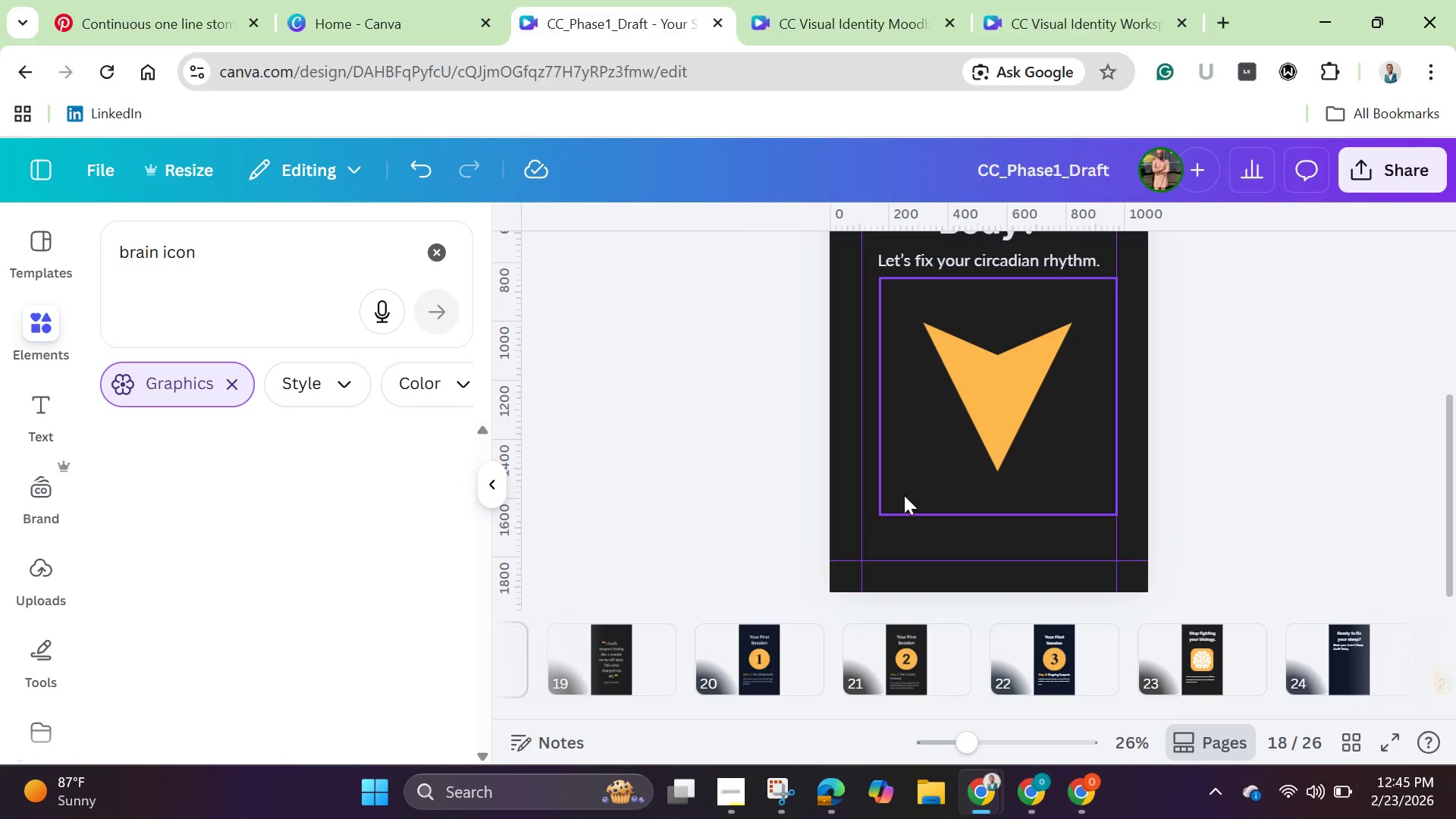 
left_click([983, 397])
 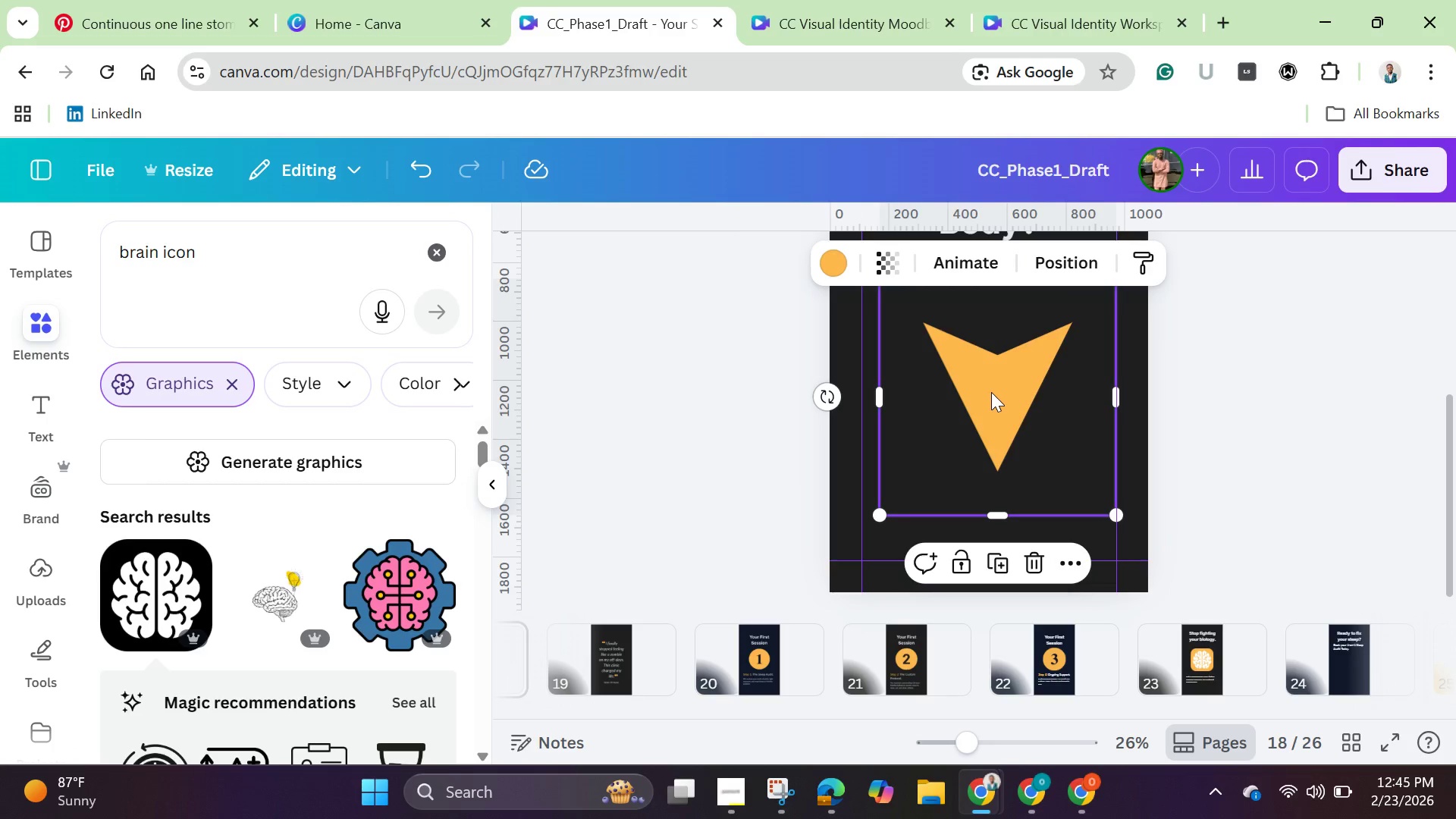 
left_click_drag(start_coordinate=[991, 392], to_coordinate=[983, 392])
 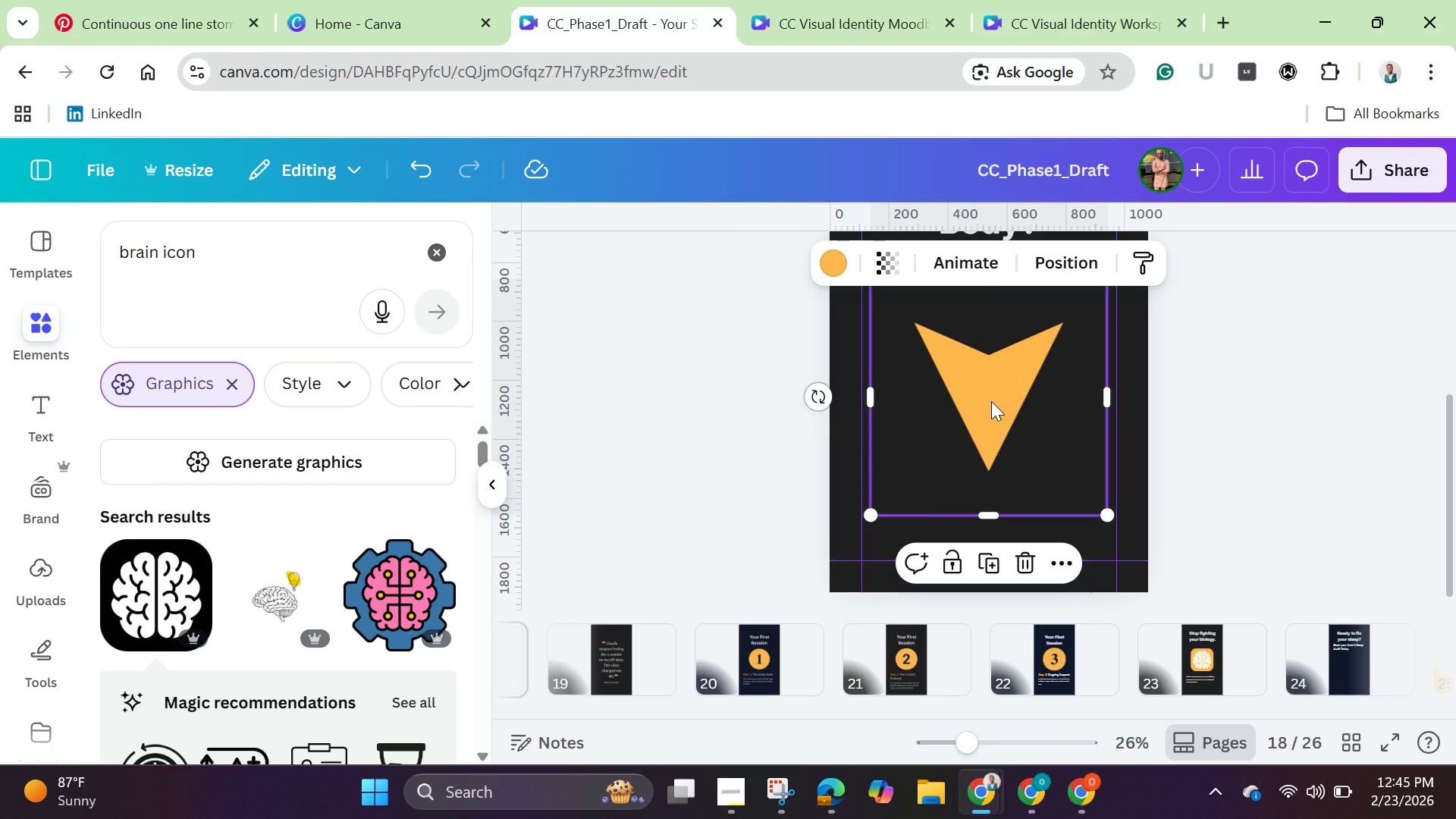 
scroll: coordinate [991, 401], scroll_direction: up, amount: 1.0
 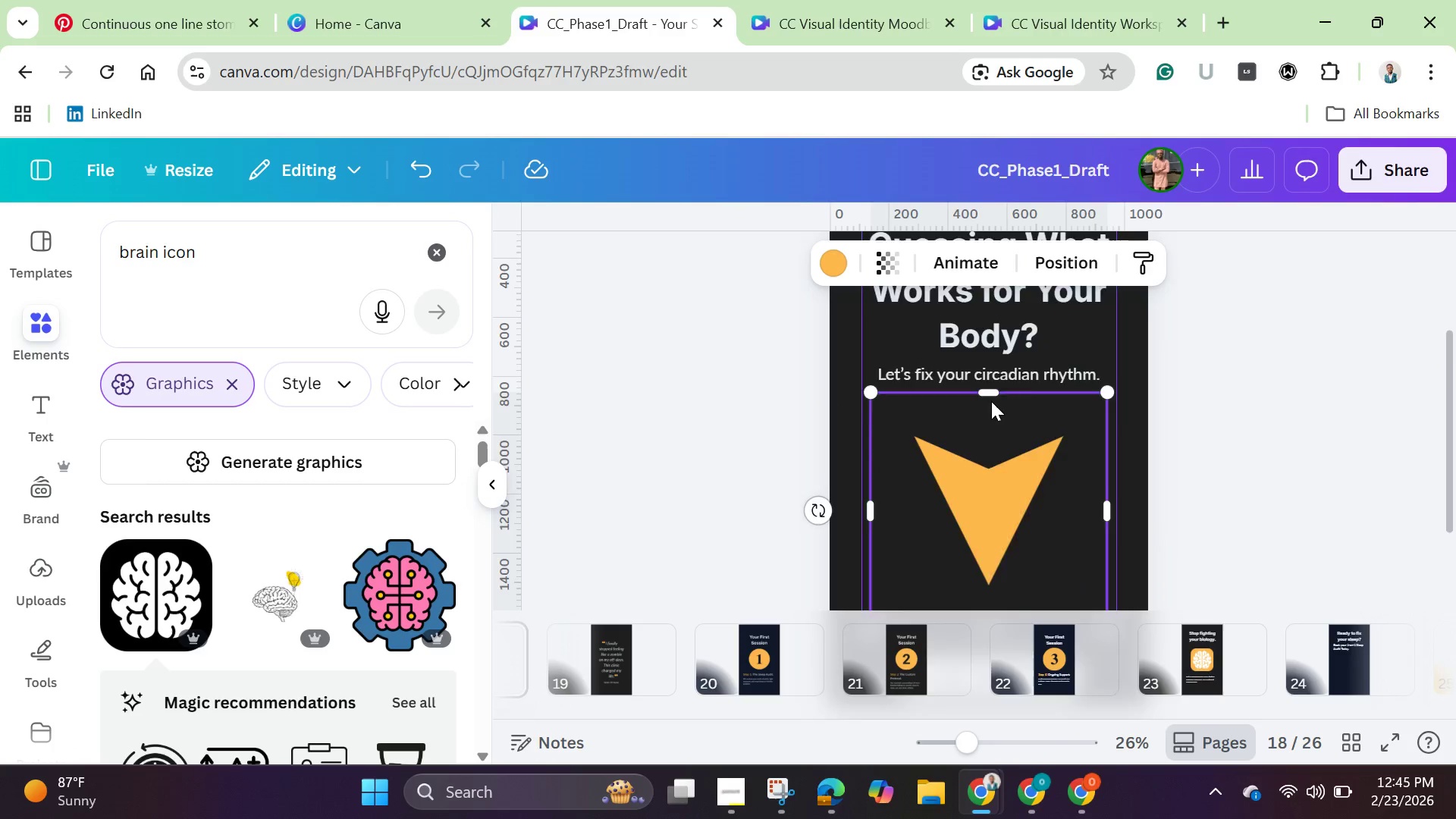 
scroll: coordinate [991, 401], scroll_direction: down, amount: 1.0
 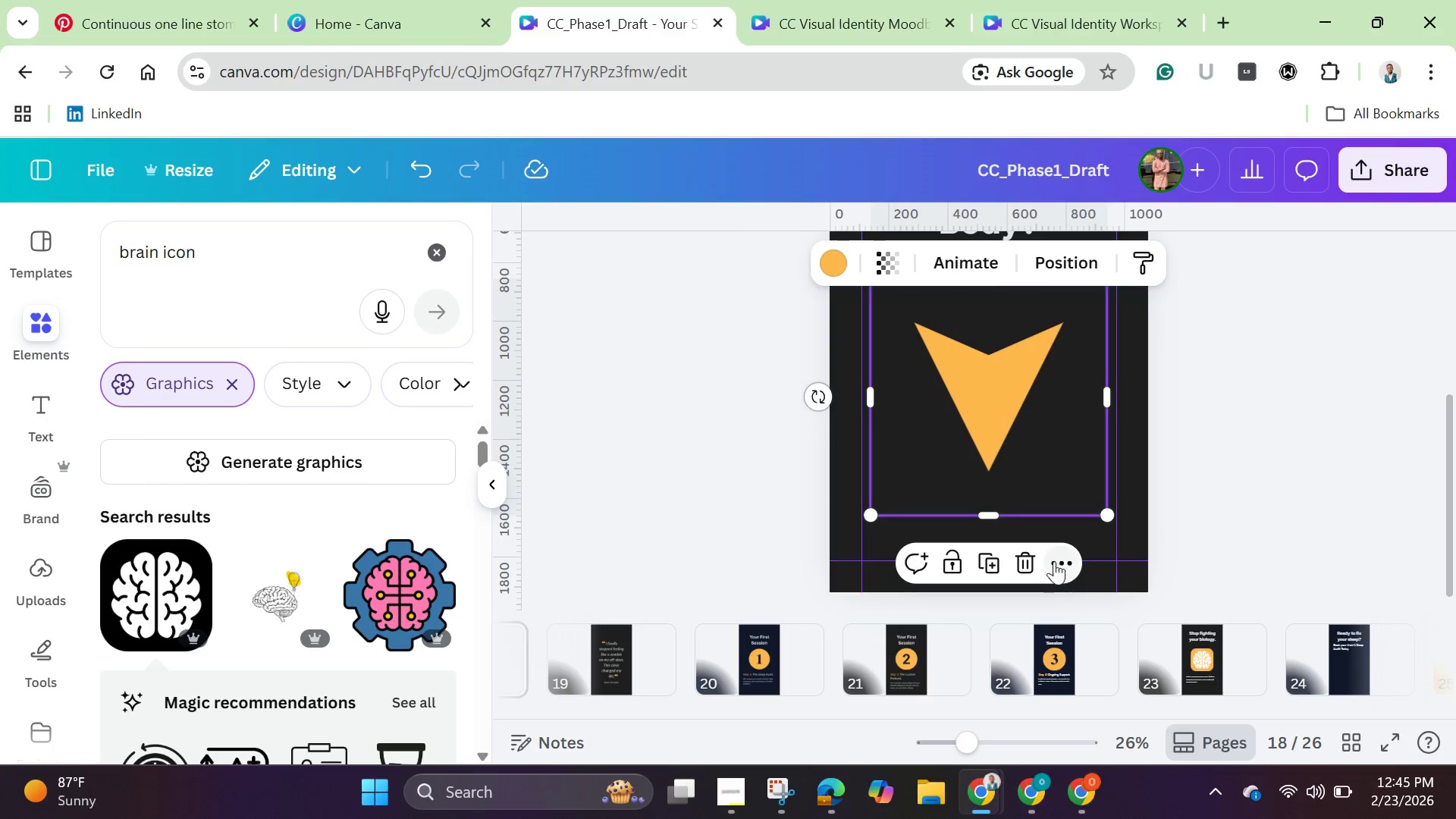 
left_click([1054, 557])
 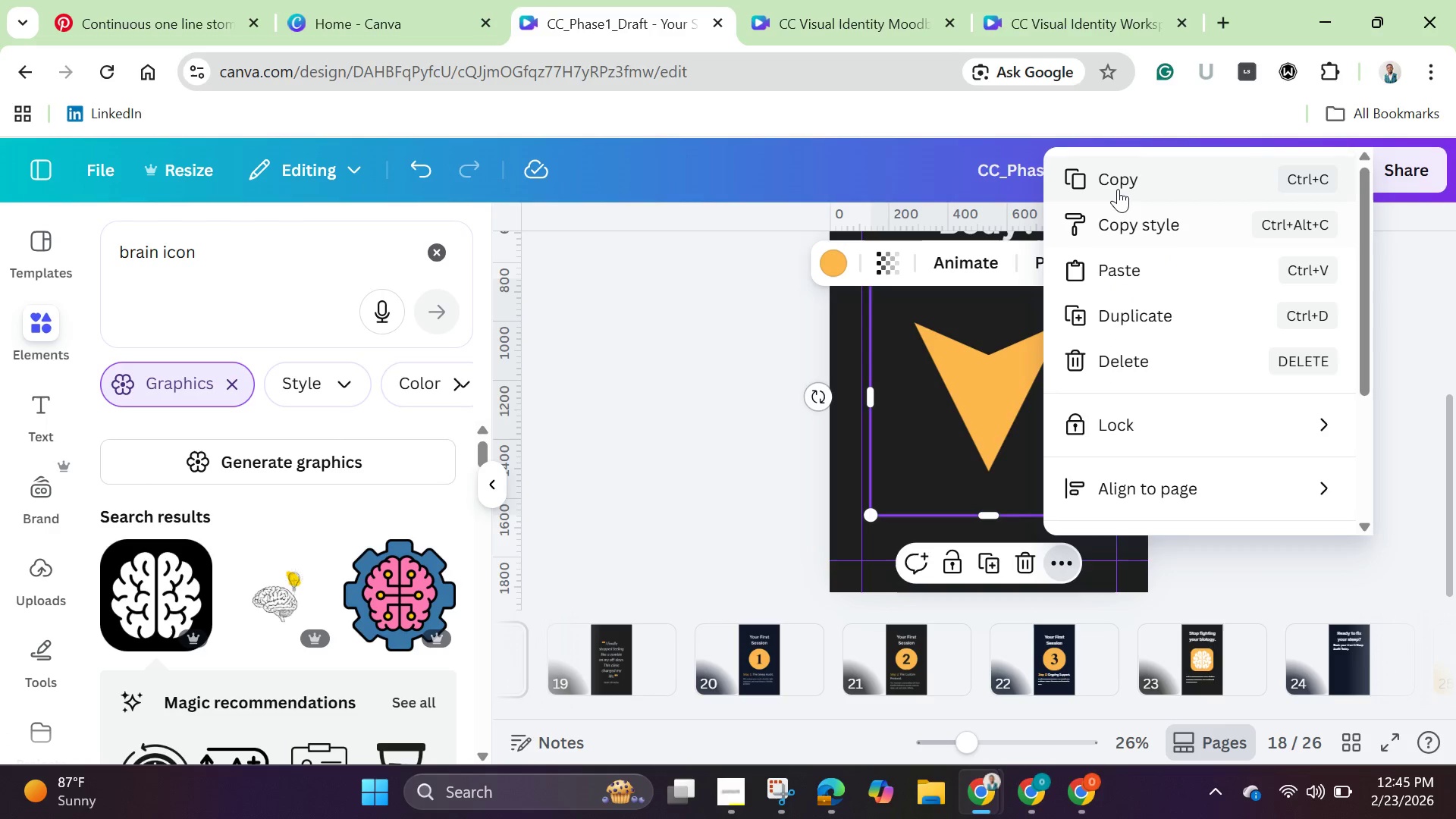 
left_click([1118, 189])
 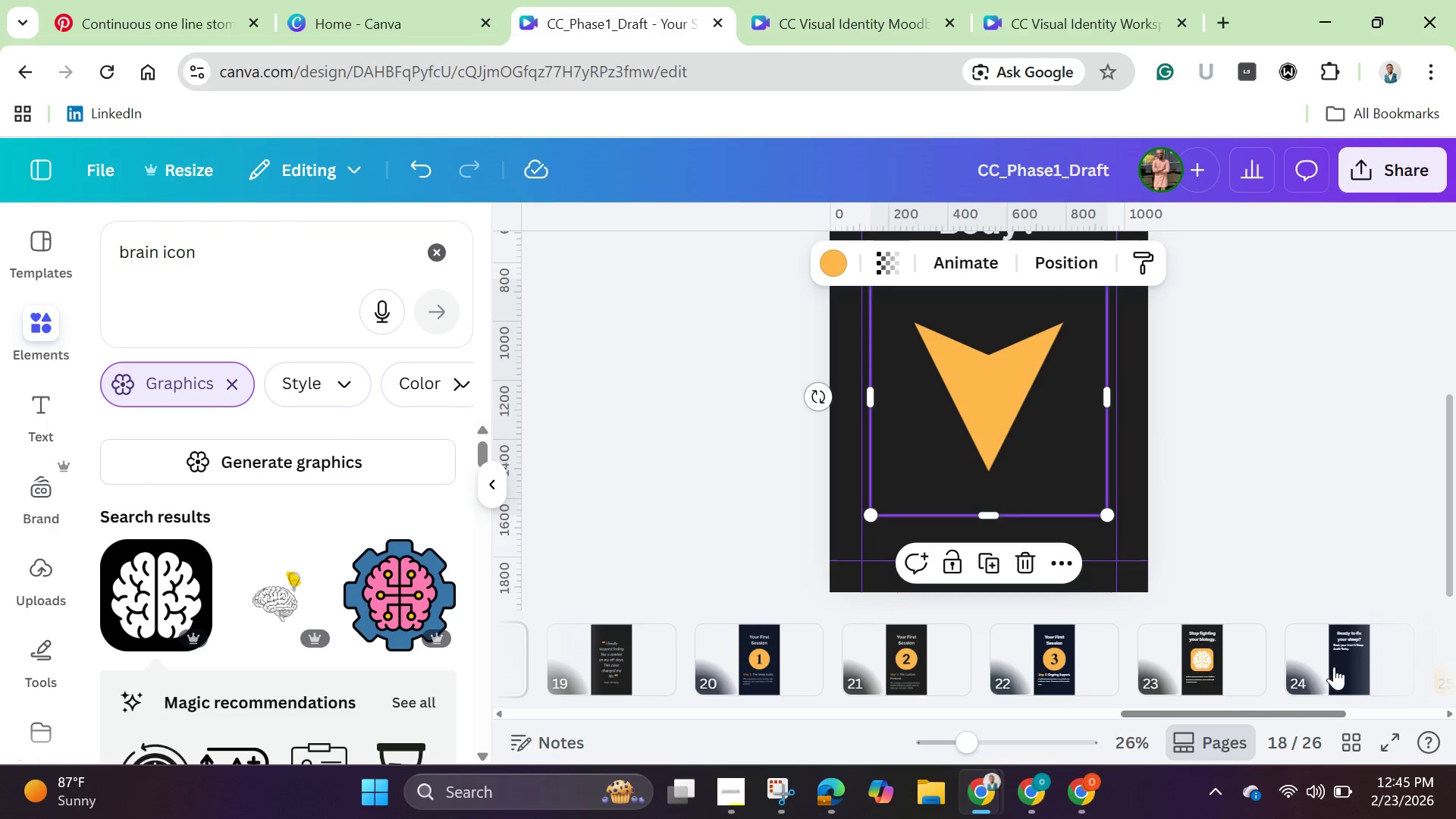 
left_click([1358, 655])
 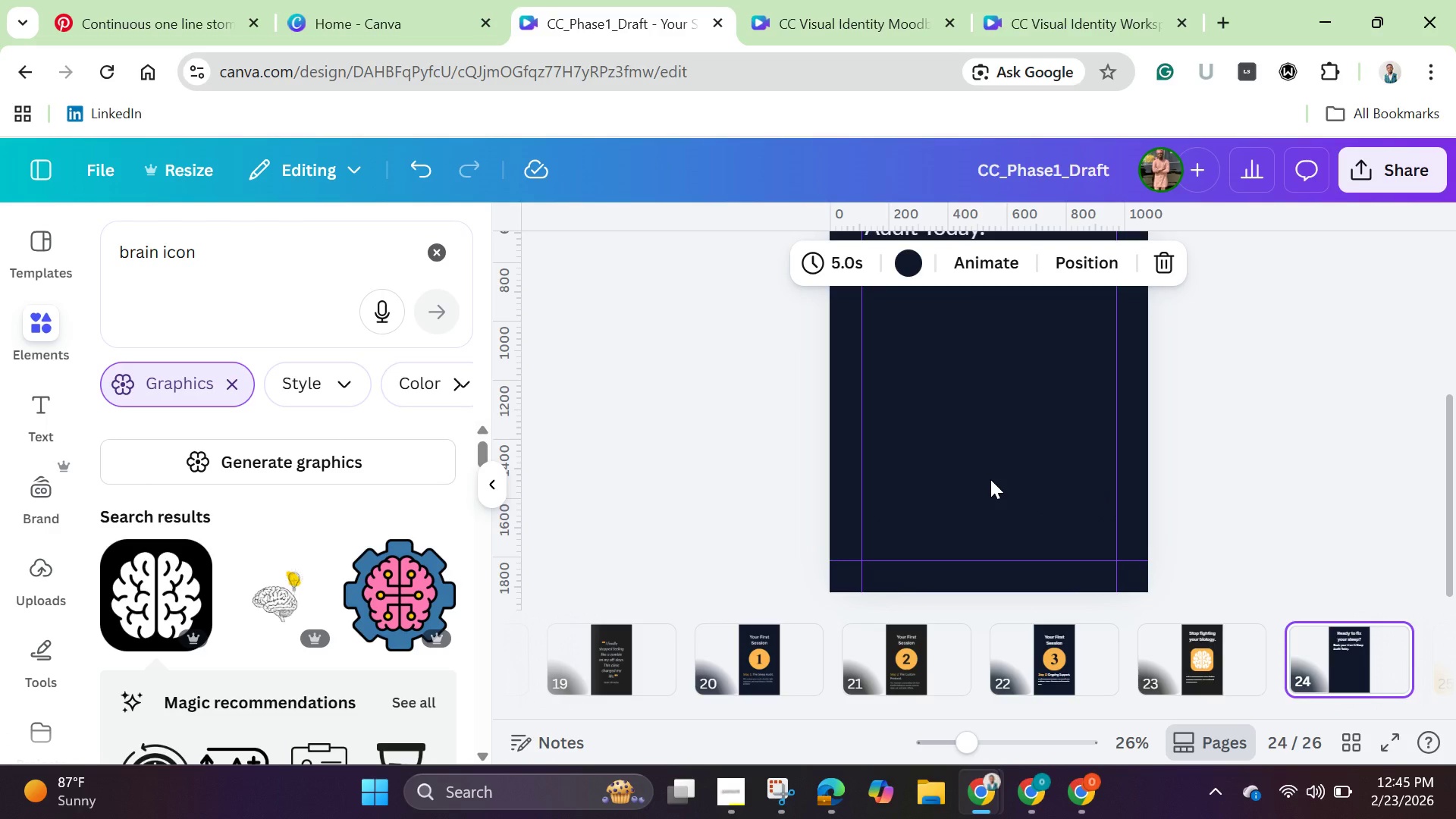 
key(Control+V)
 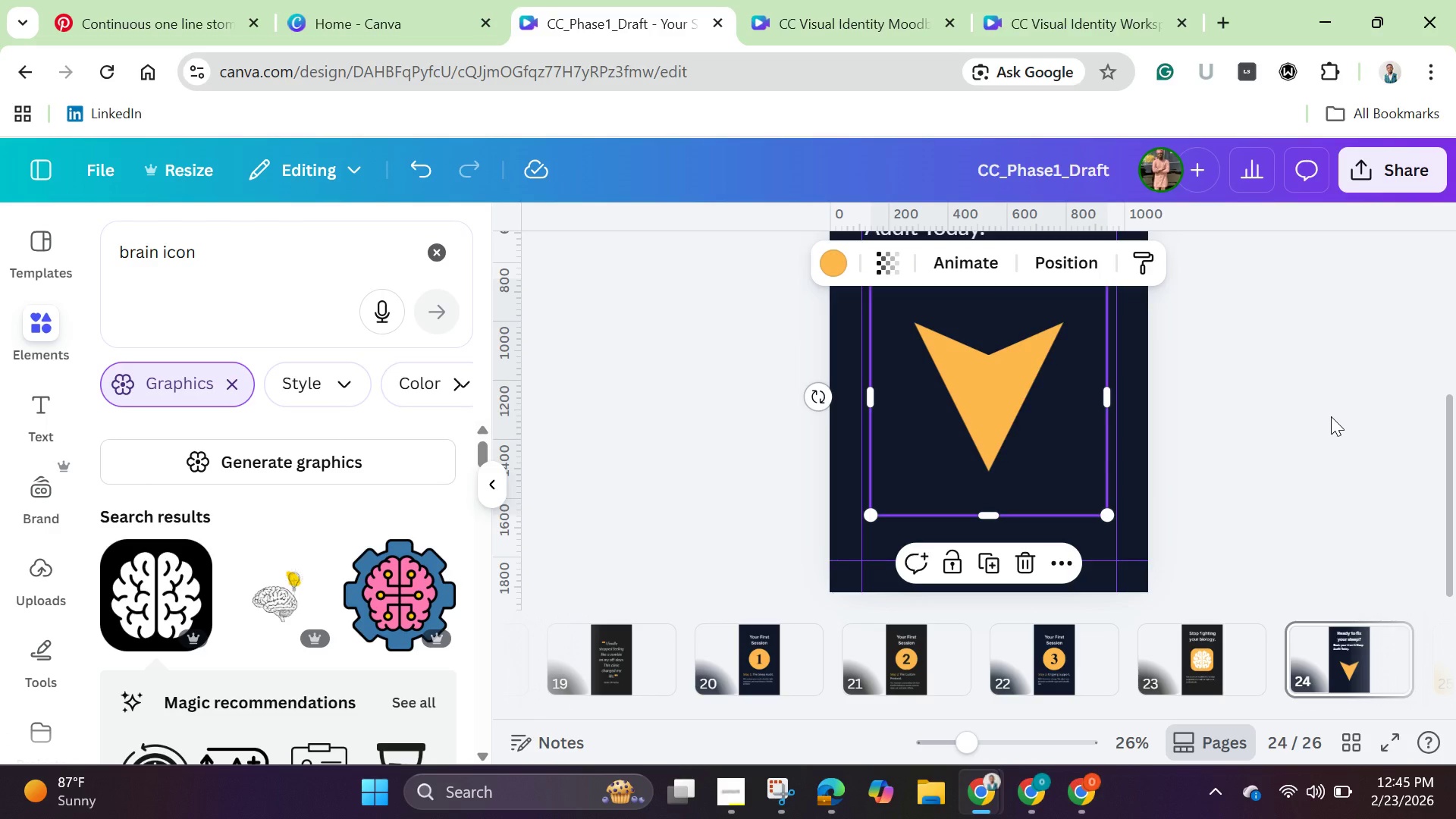 
wait(7.52)
 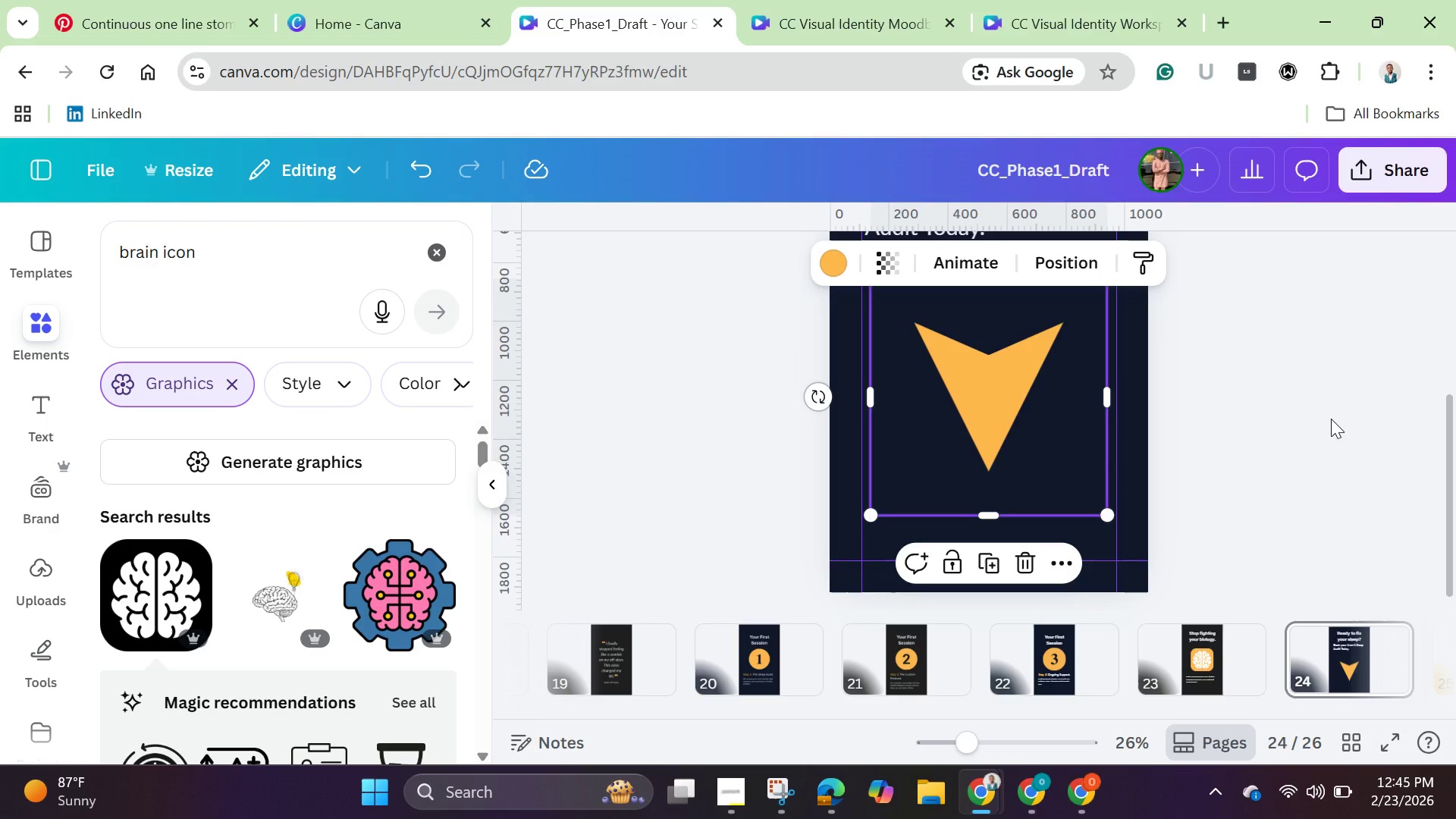 
left_click([1087, 444])
 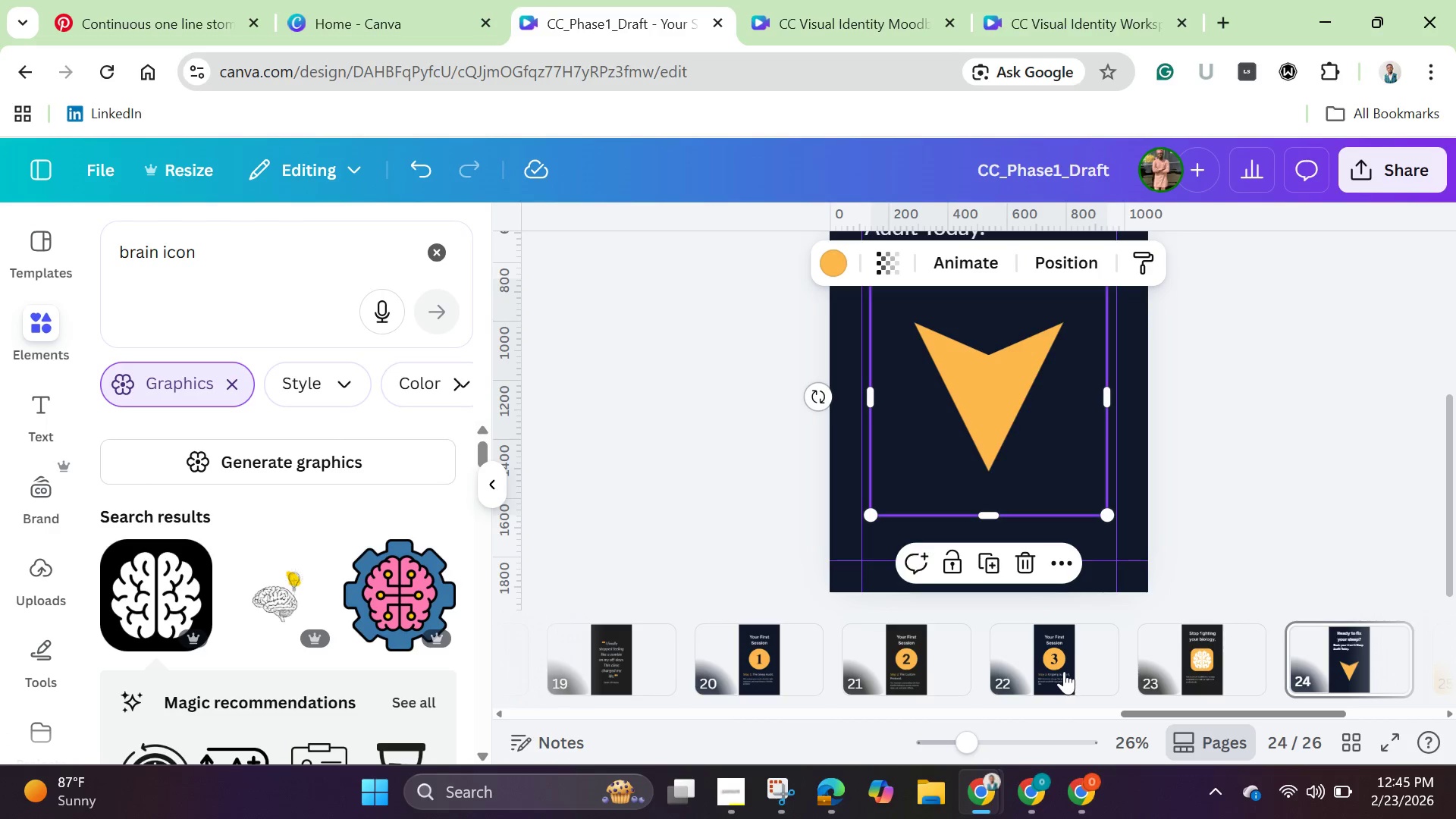 
mouse_move([1060, 647])
 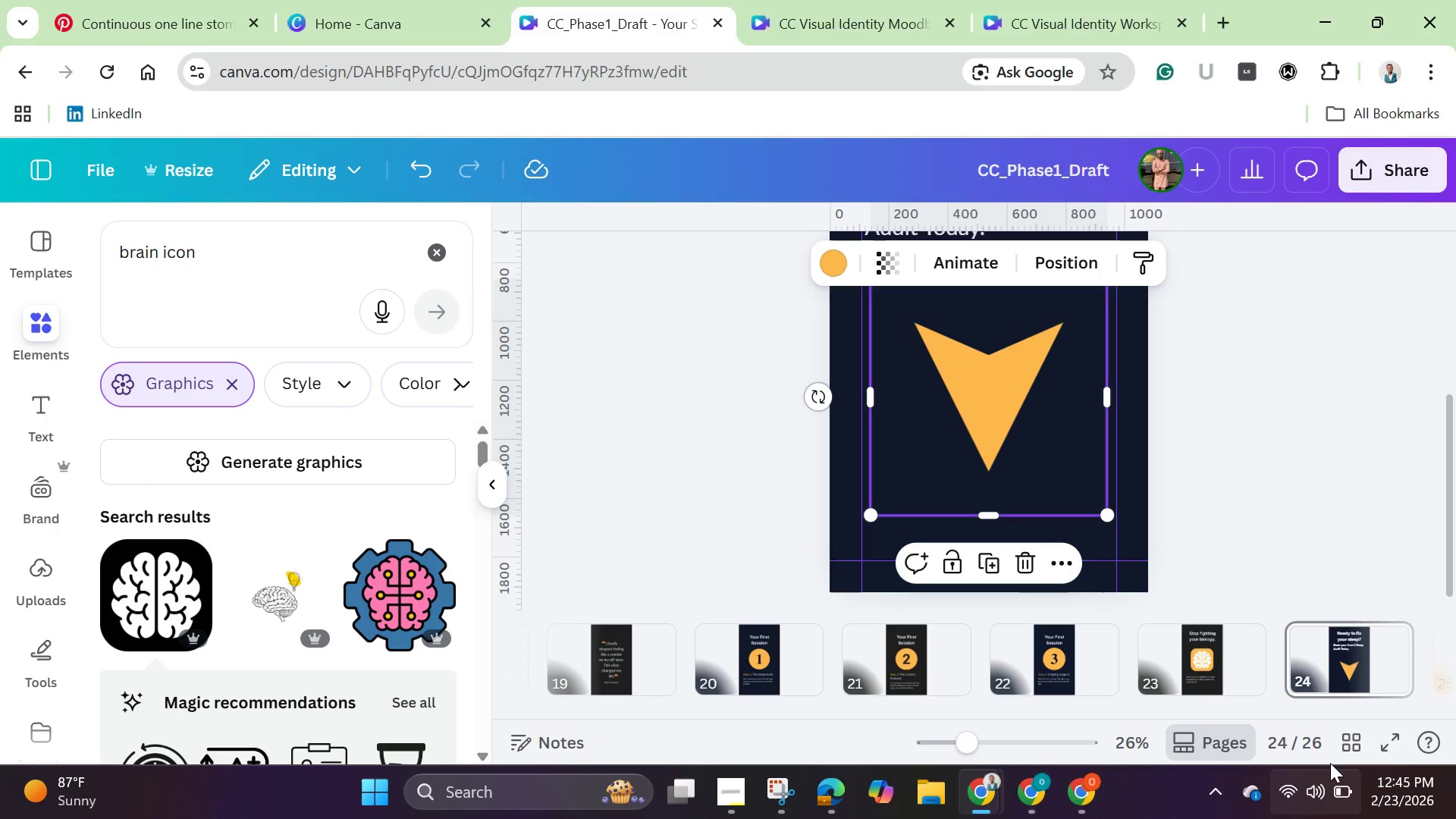 
left_click([1354, 743])
 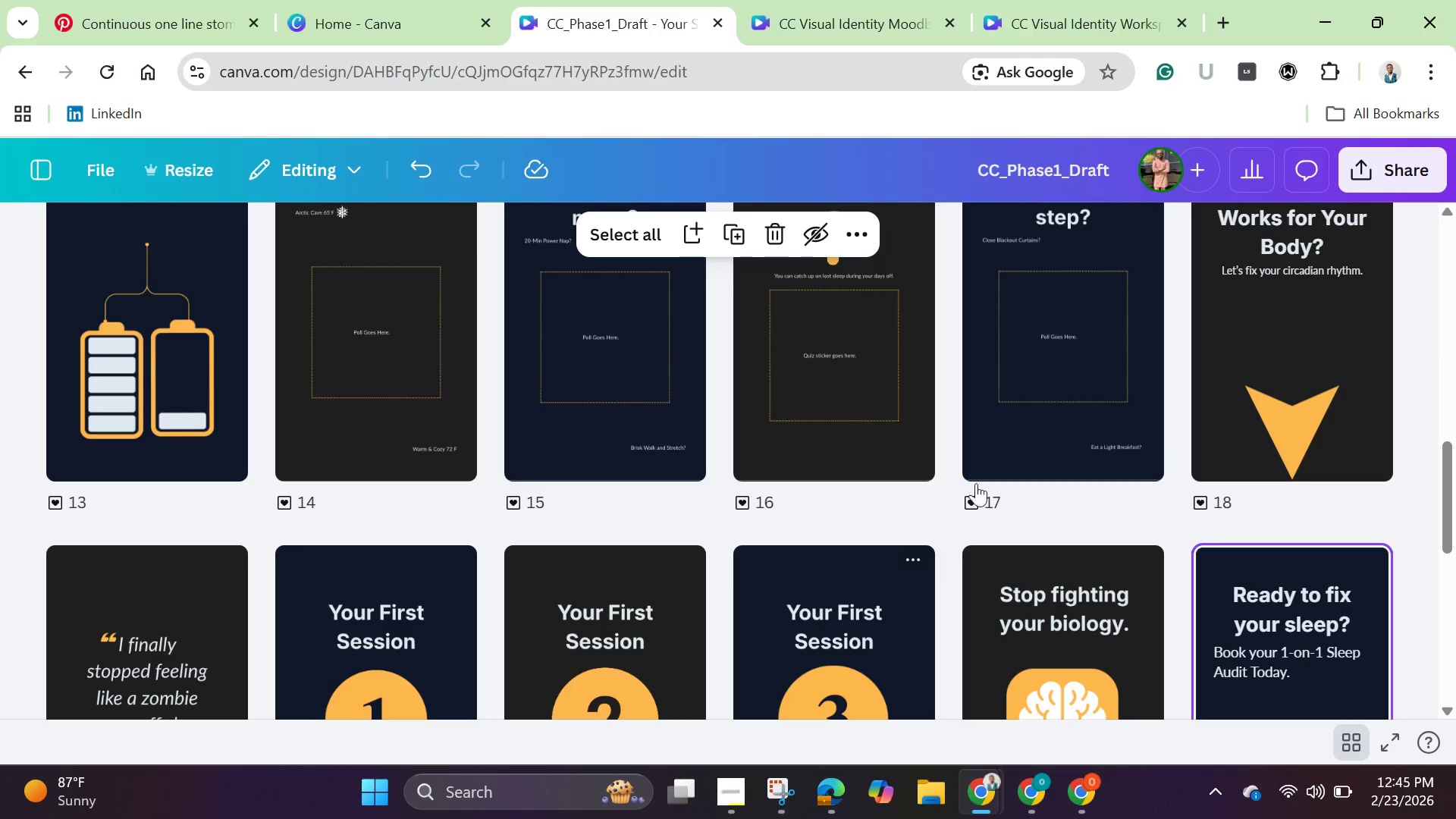 
left_click([1025, 409])
 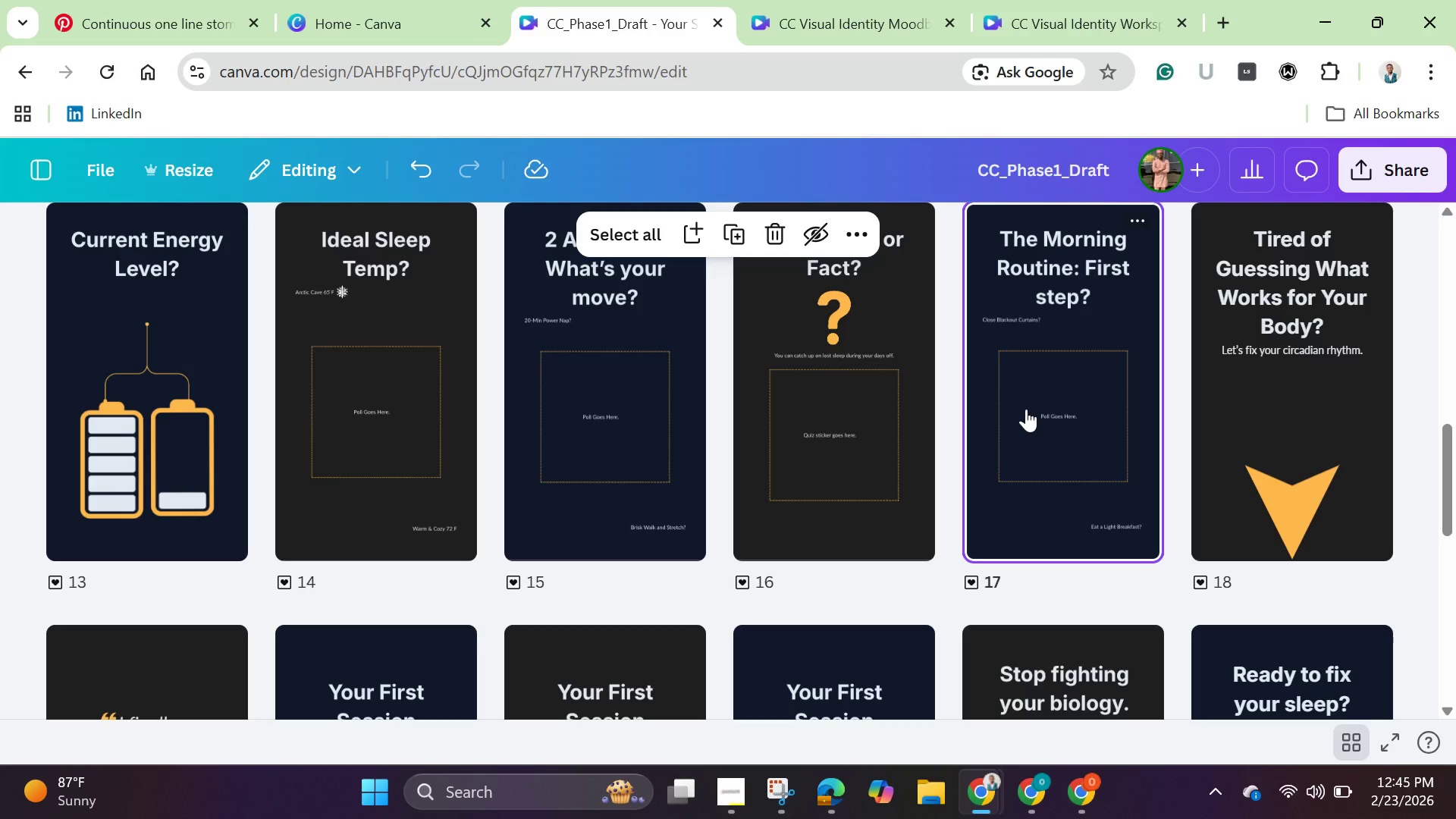 
triple_click([1026, 409])
 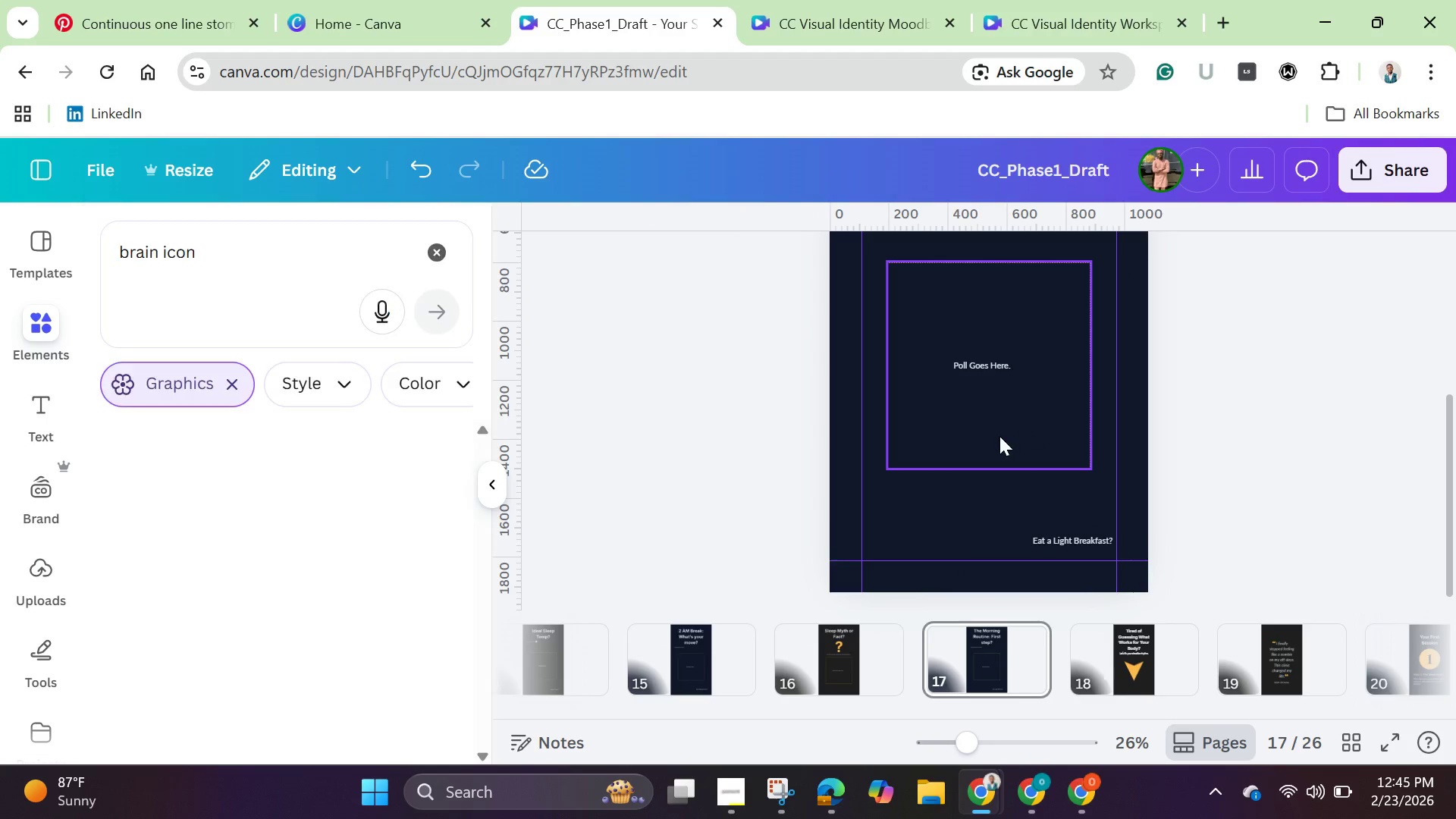 
left_click([996, 435])
 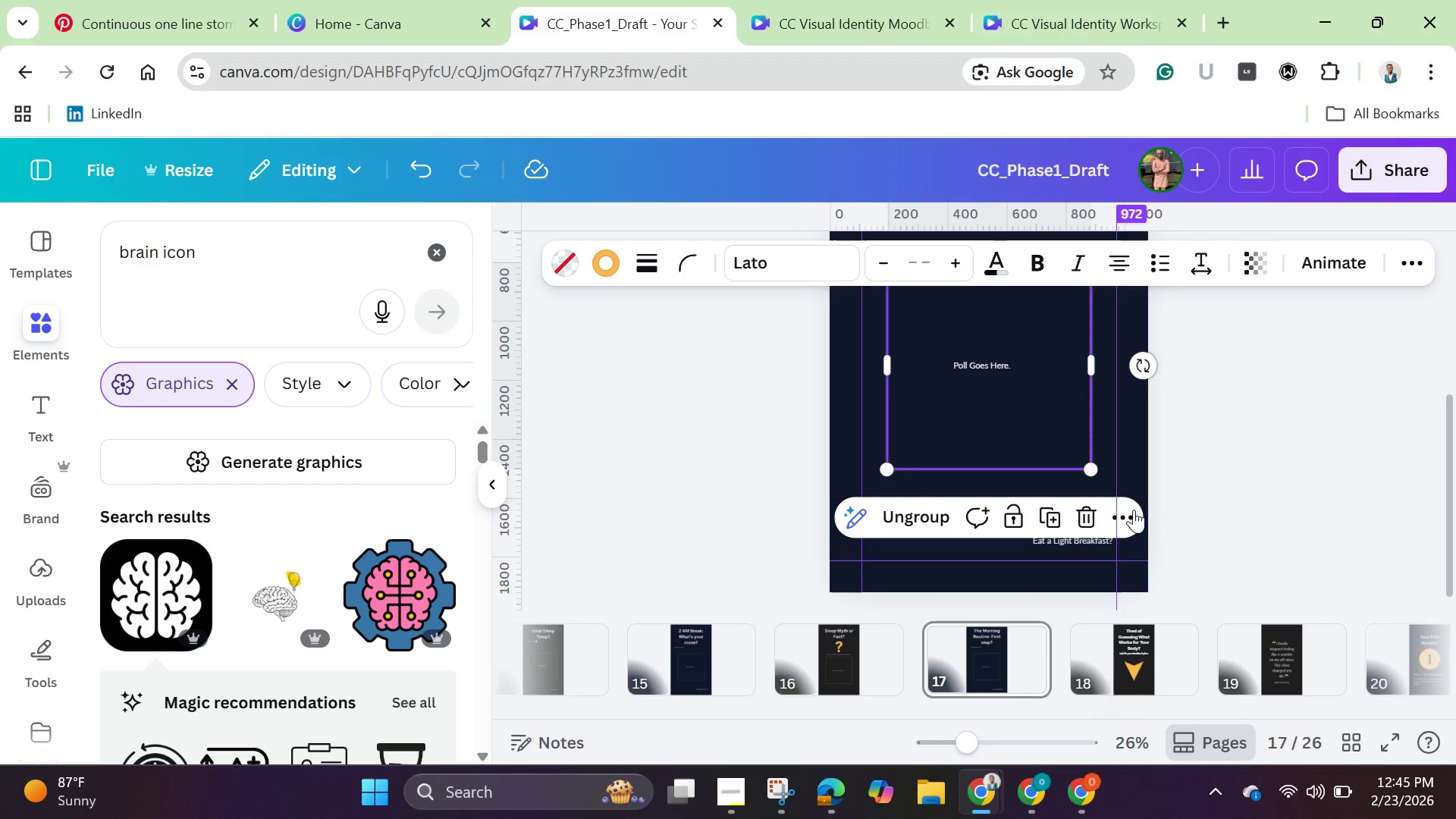 
left_click([1136, 516])
 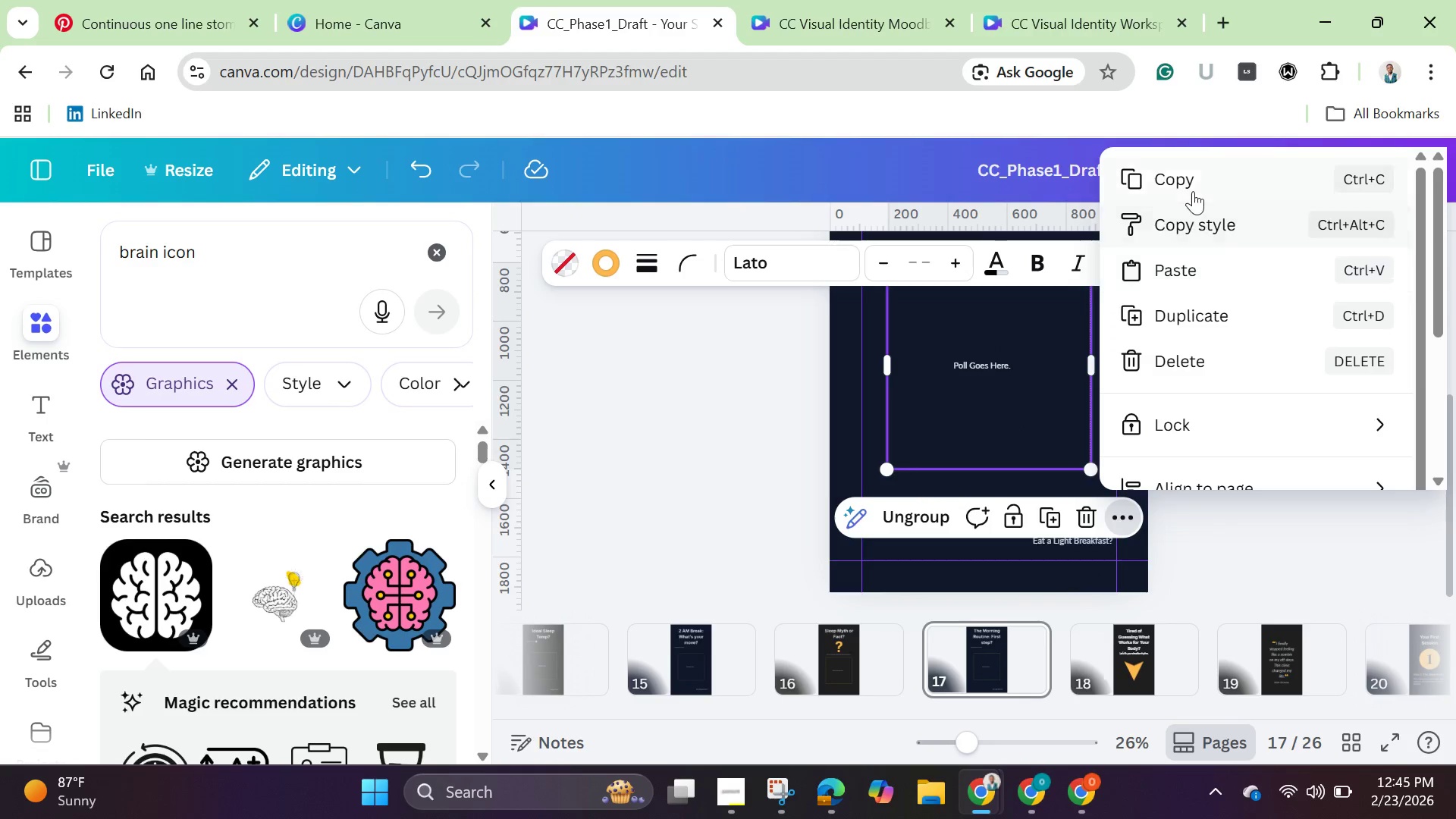 
left_click([1193, 190])
 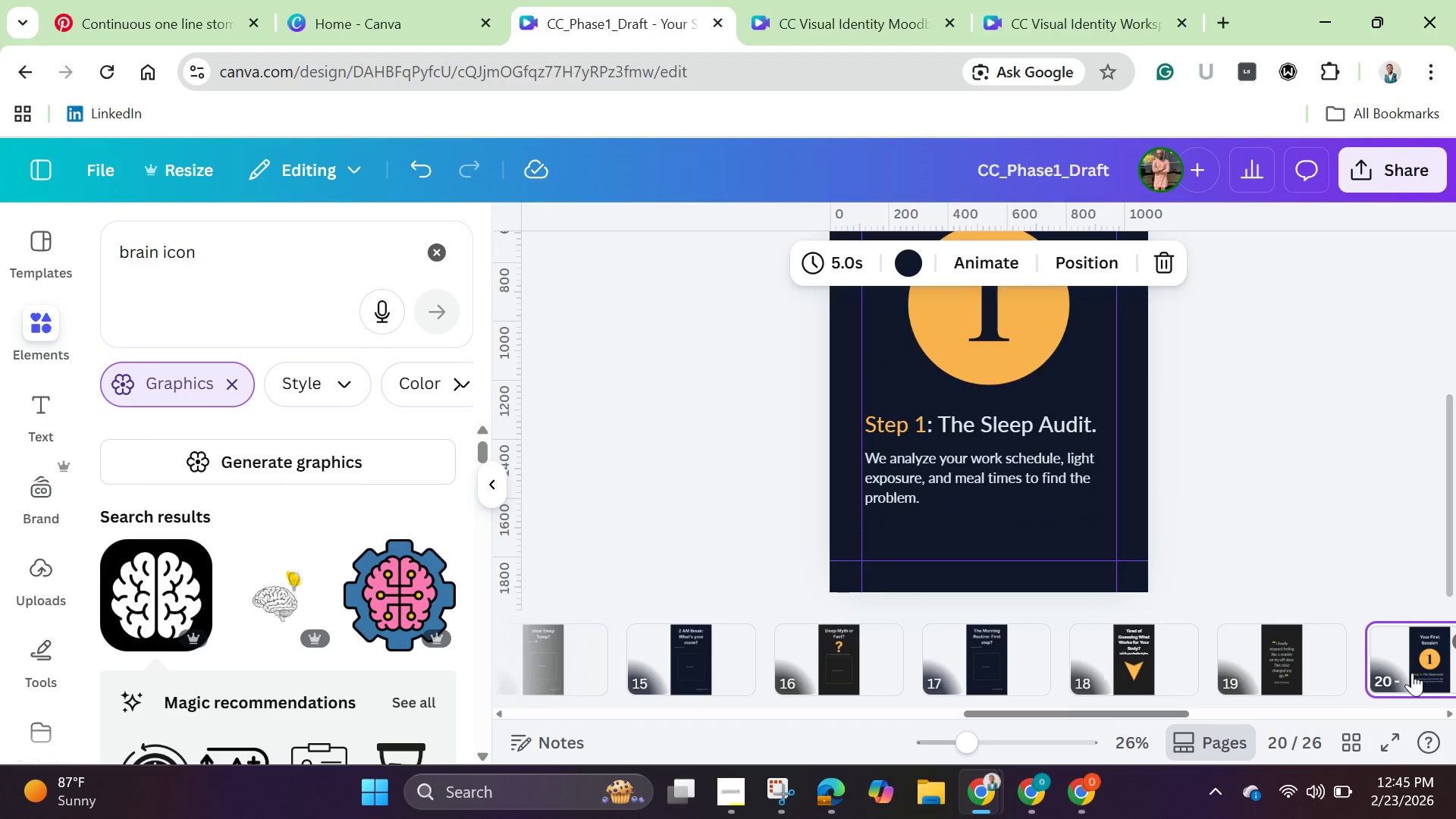 
left_click([1345, 742])
 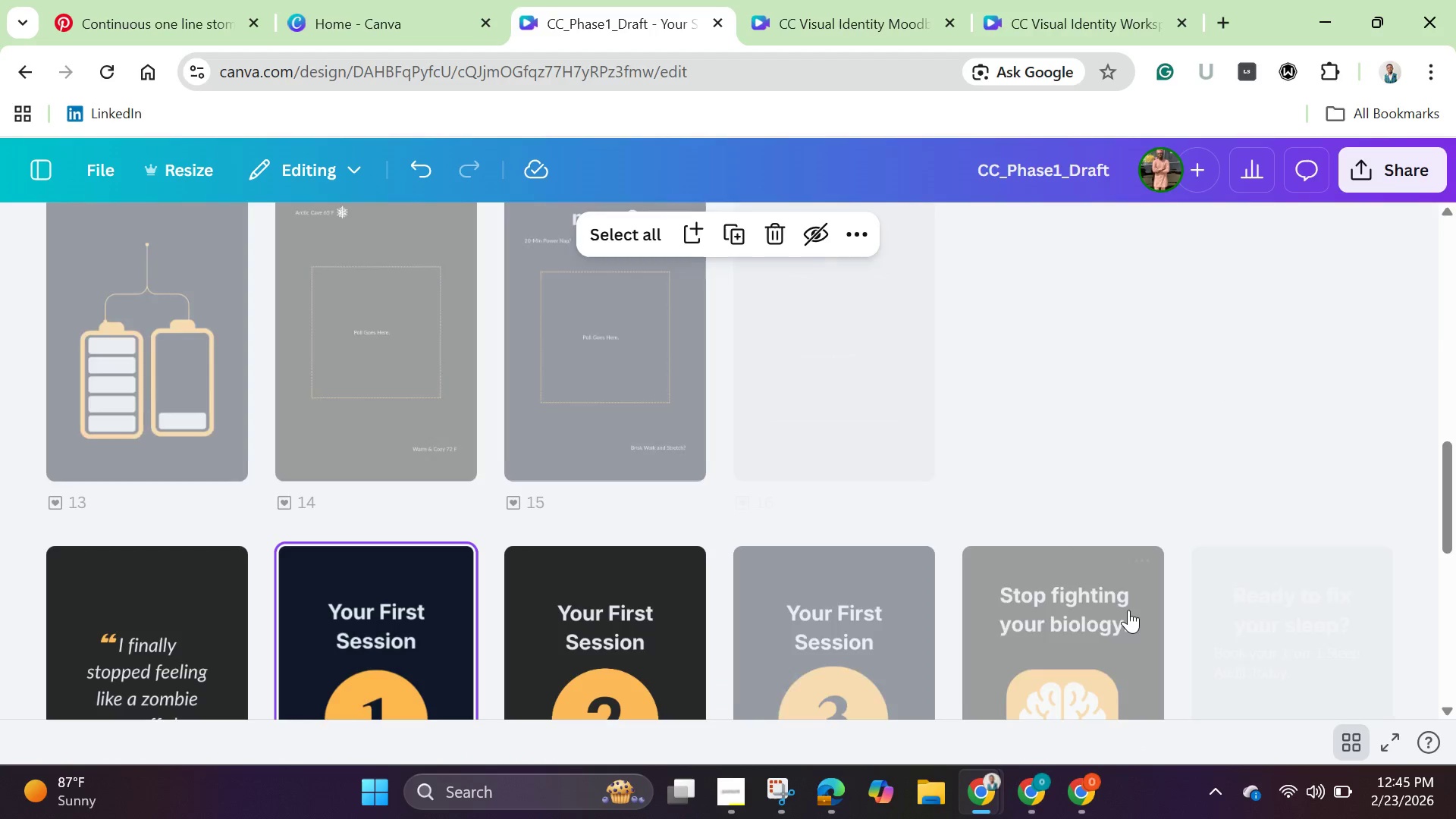 
scroll: coordinate [1128, 610], scroll_direction: down, amount: 4.0
 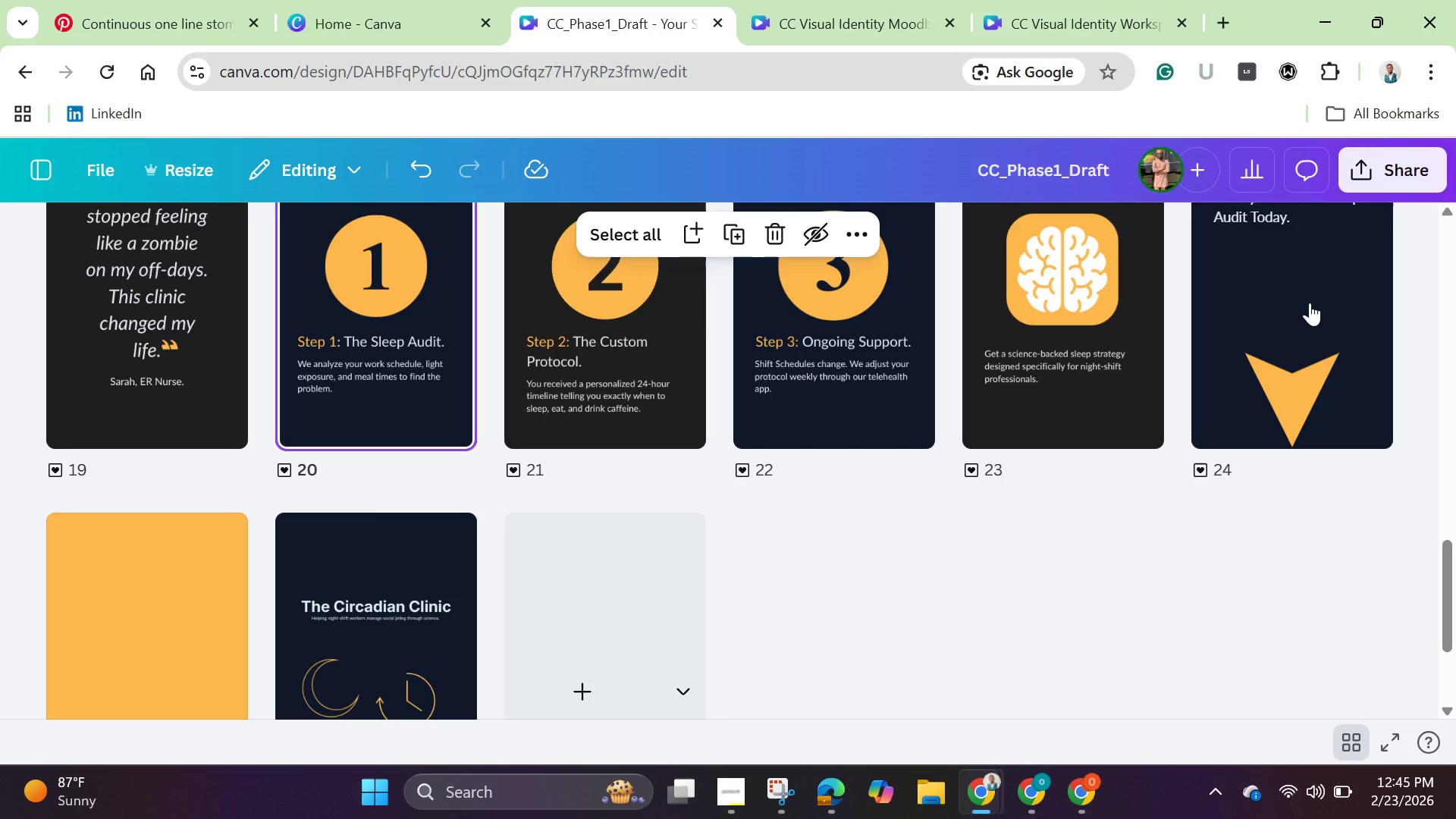 
double_click([1307, 306])
 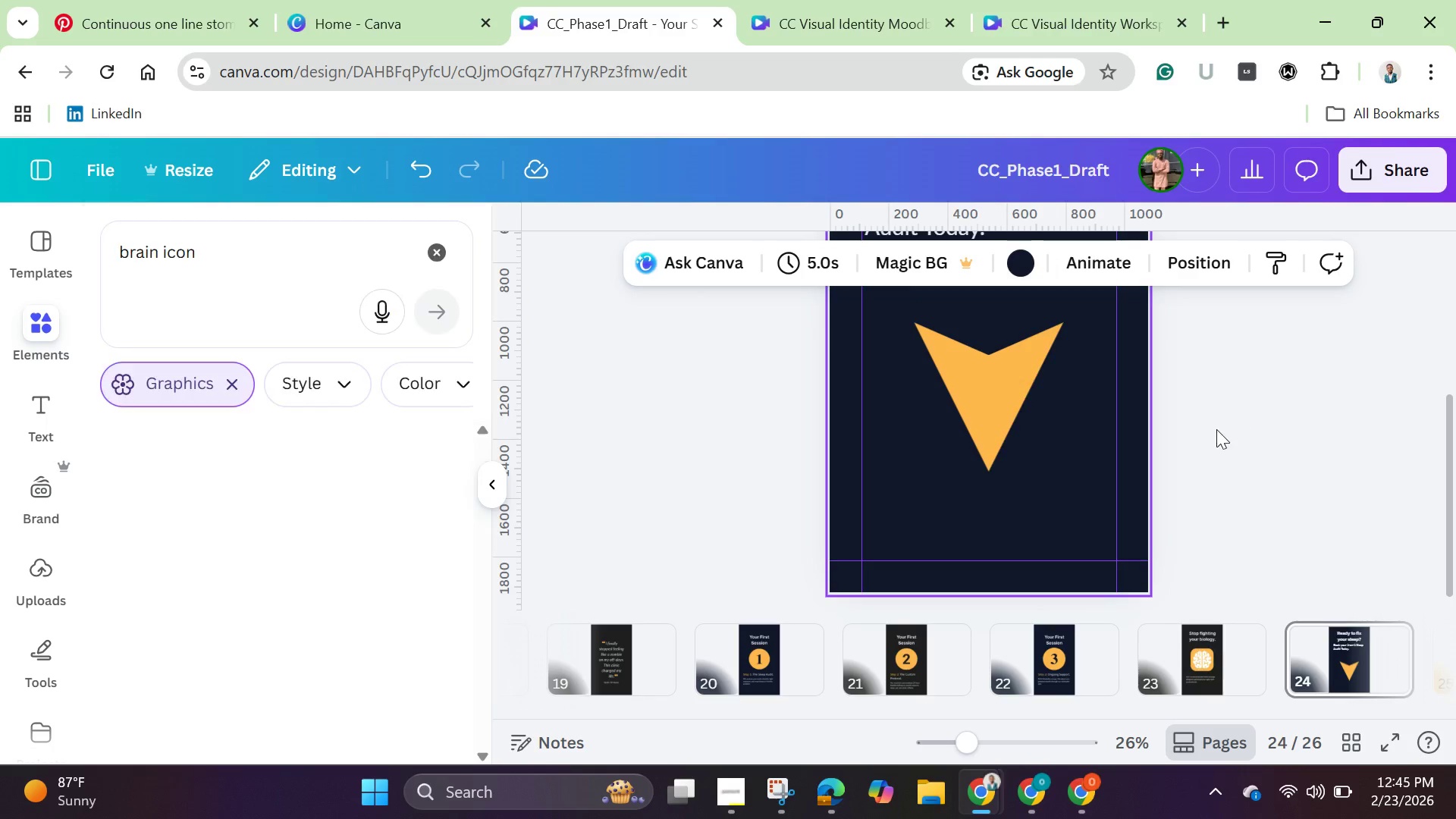 
scroll: coordinate [1216, 428], scroll_direction: up, amount: 1.0
 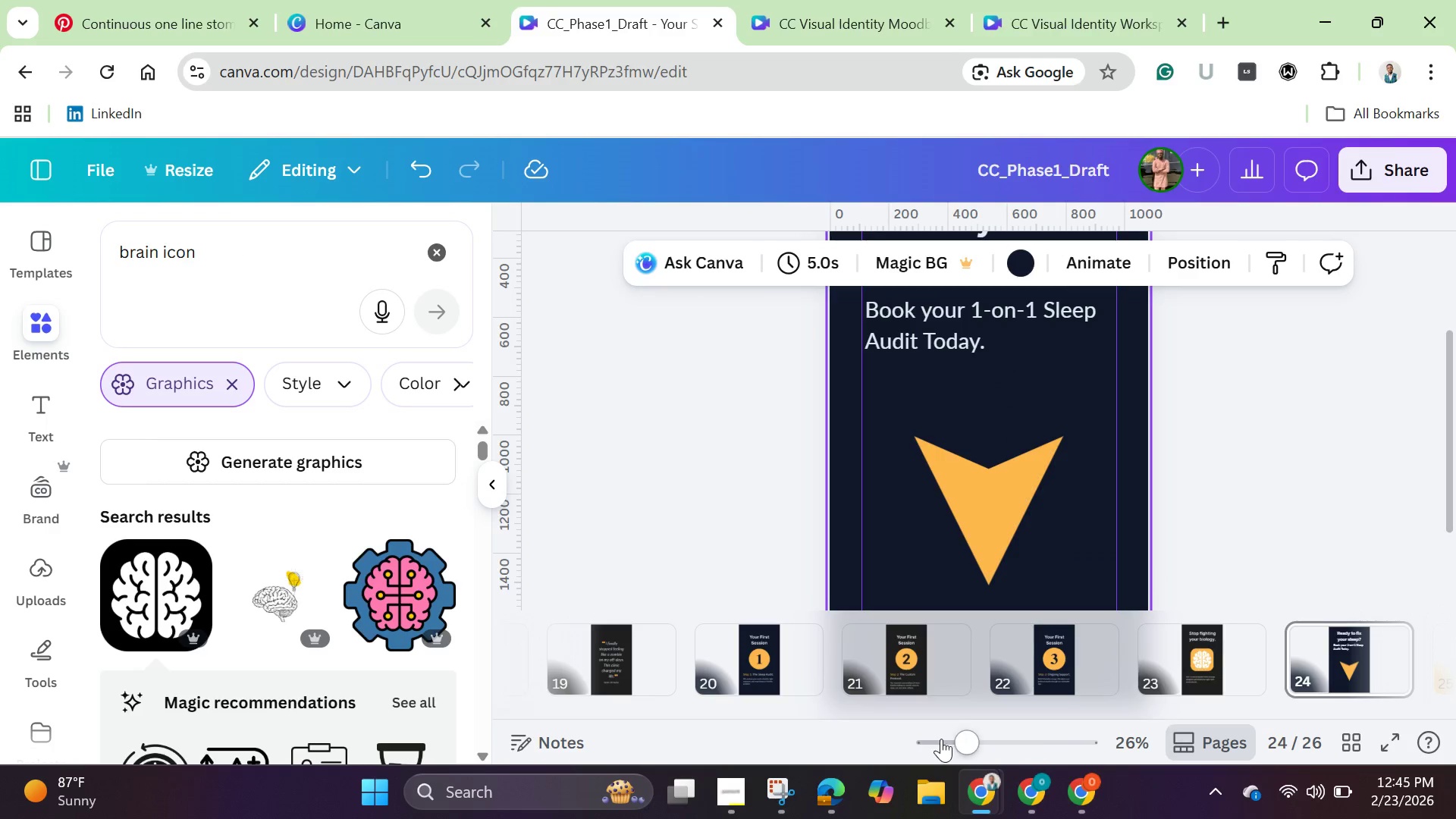 
left_click_drag(start_coordinate=[959, 734], to_coordinate=[938, 730])
 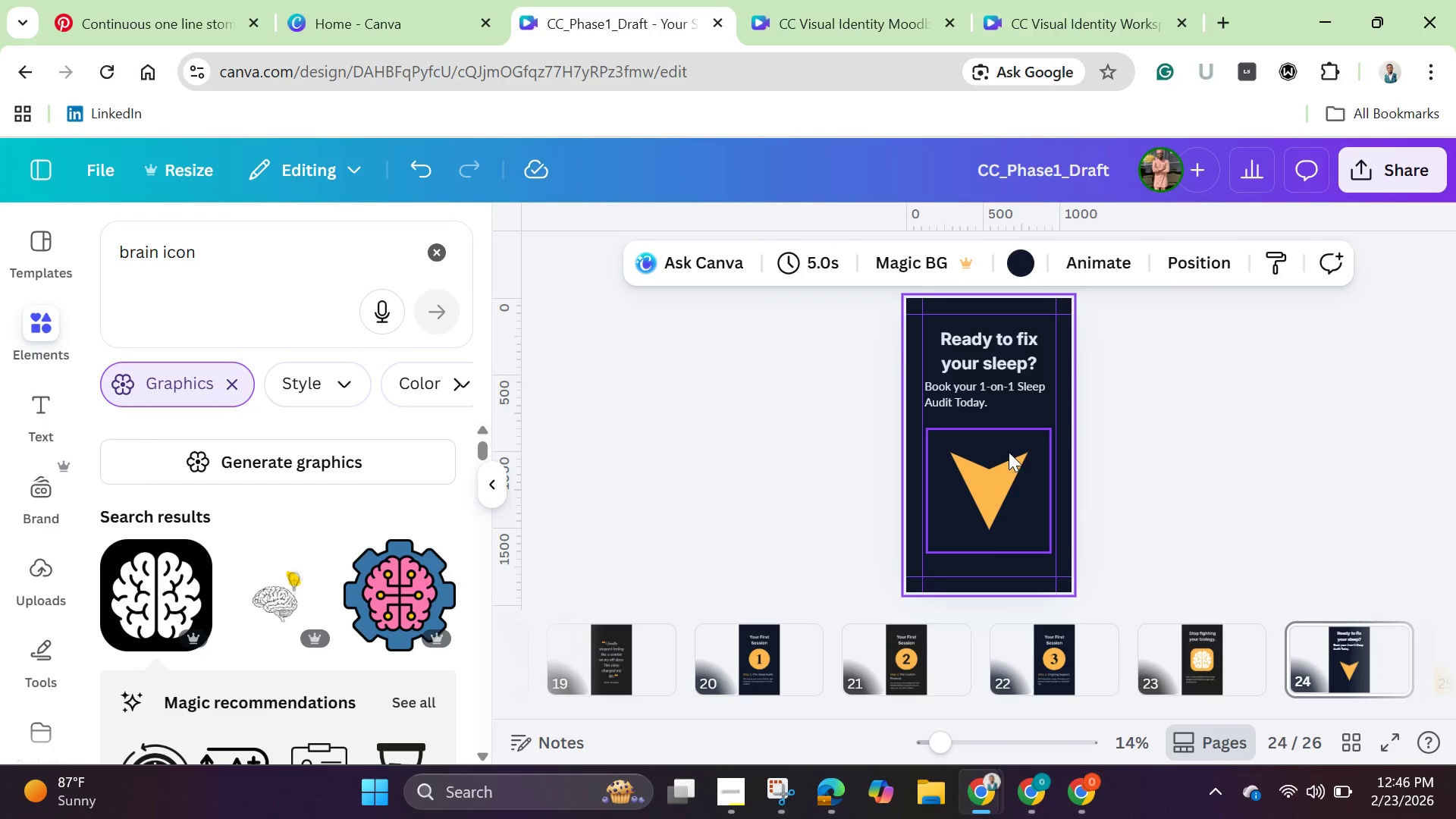 
left_click([1009, 452])
 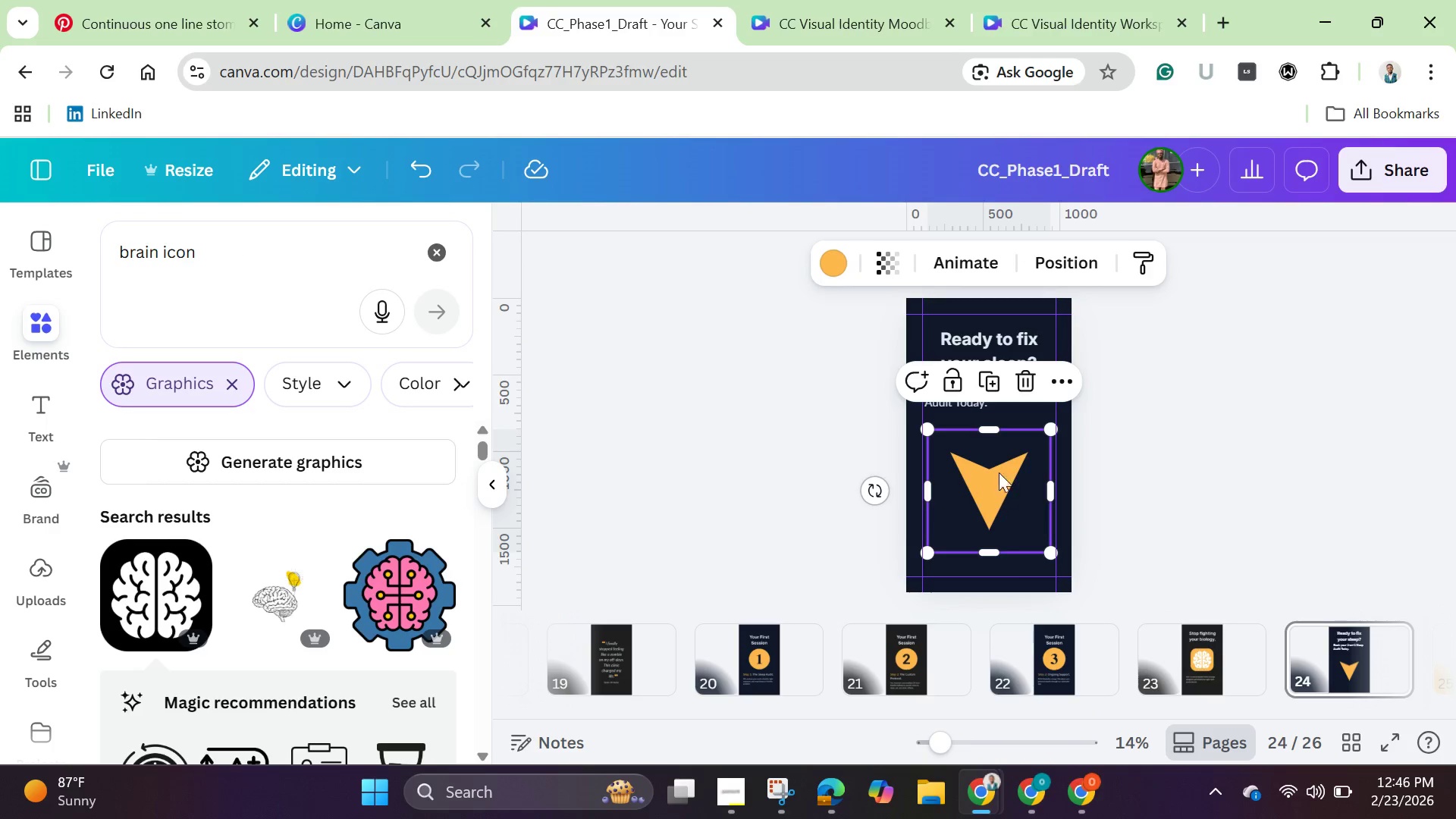 
left_click_drag(start_coordinate=[1000, 482], to_coordinate=[1002, 451])
 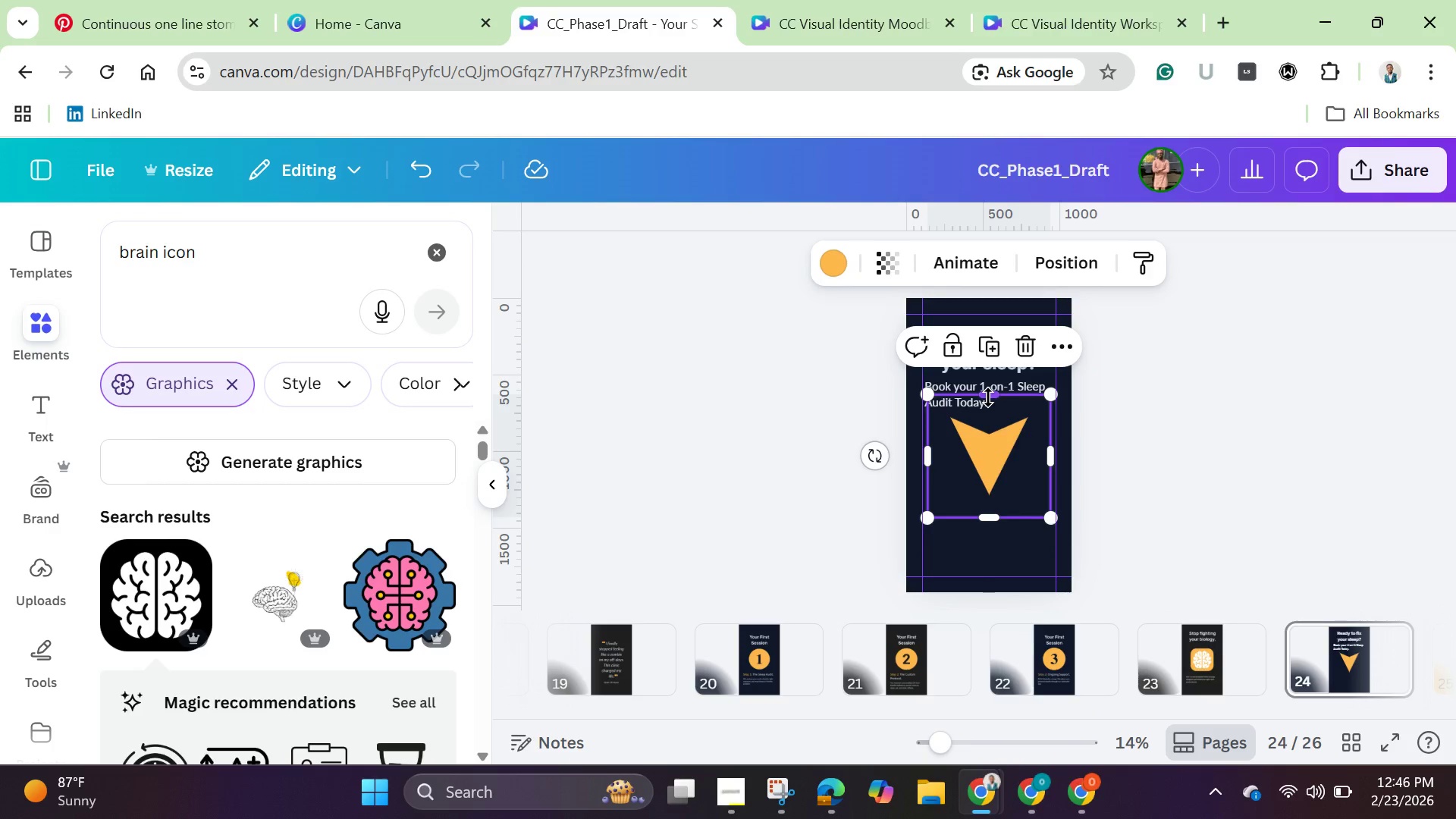 
left_click_drag(start_coordinate=[988, 397], to_coordinate=[993, 410])
 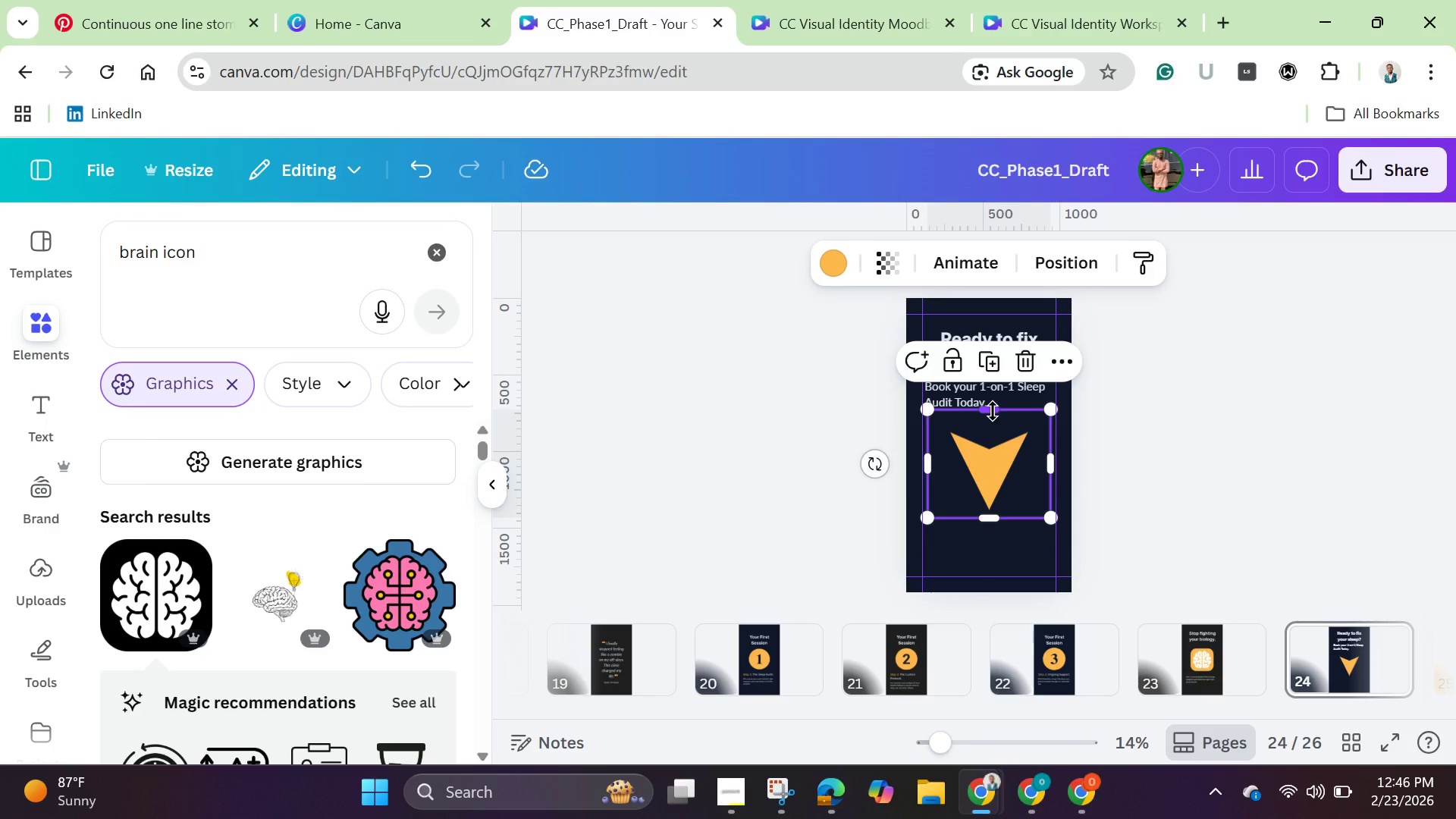 
left_click_drag(start_coordinate=[992, 410], to_coordinate=[996, 432])
 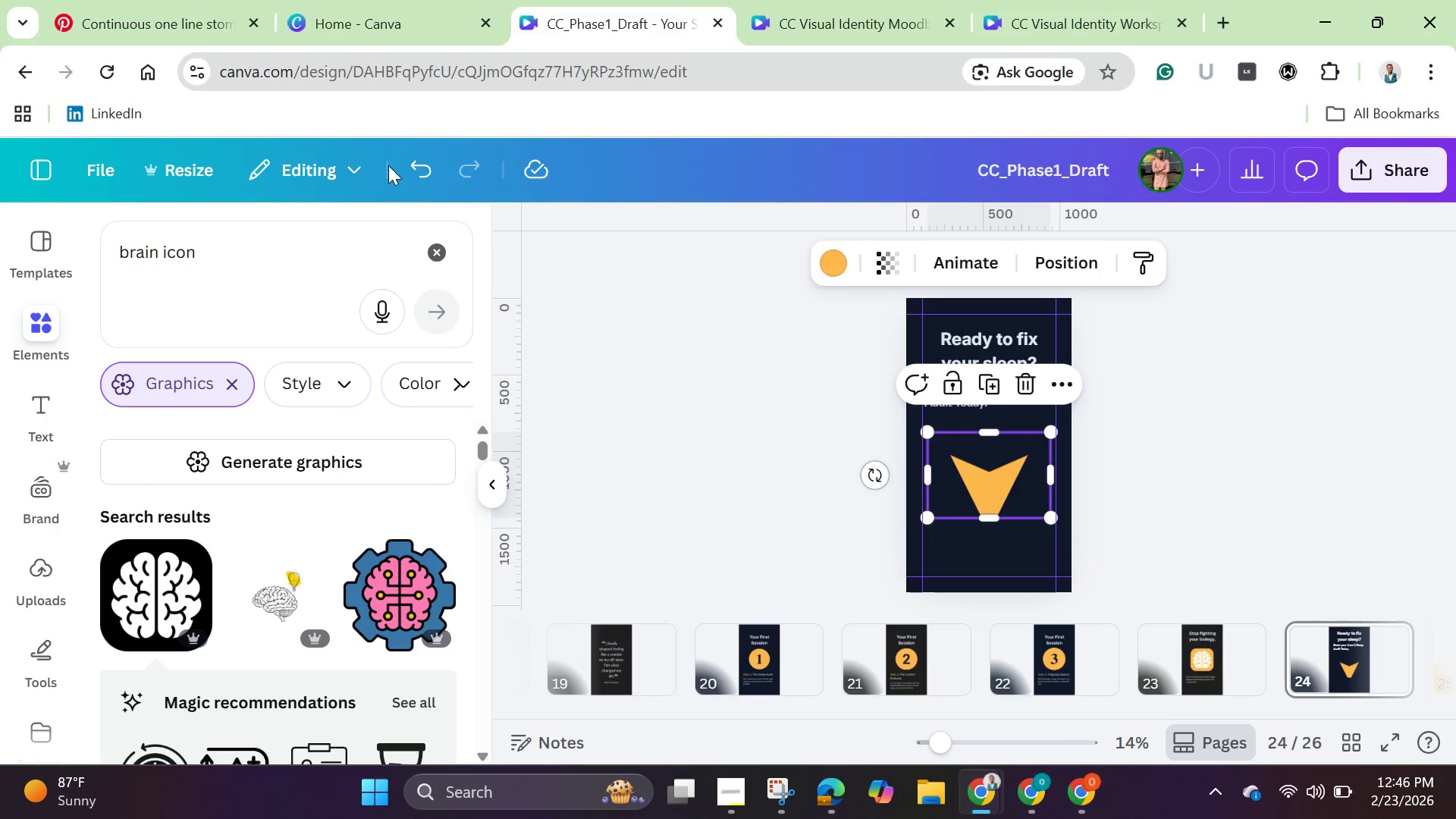 
left_click([419, 174])
 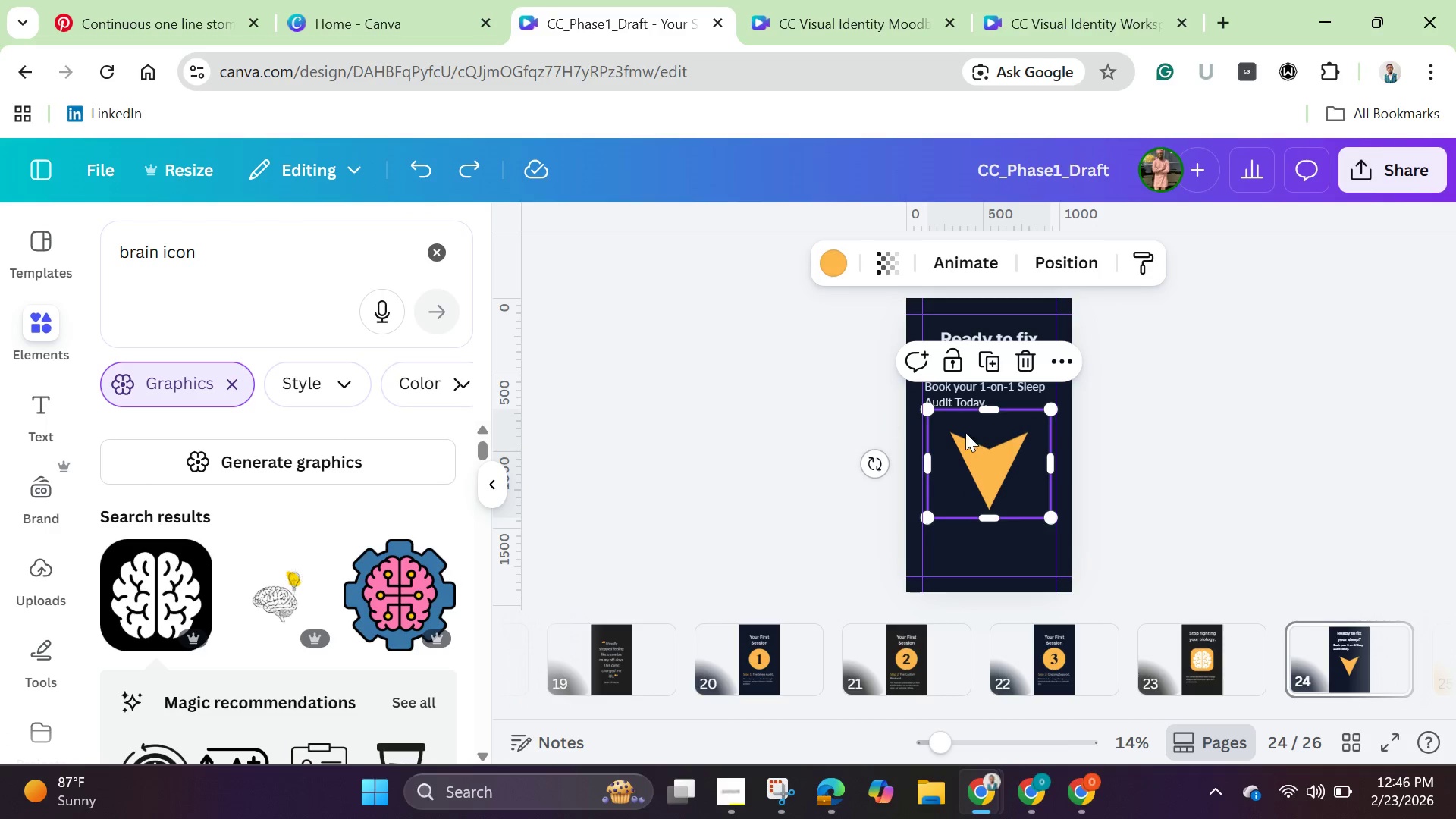 
left_click_drag(start_coordinate=[992, 458], to_coordinate=[993, 438])
 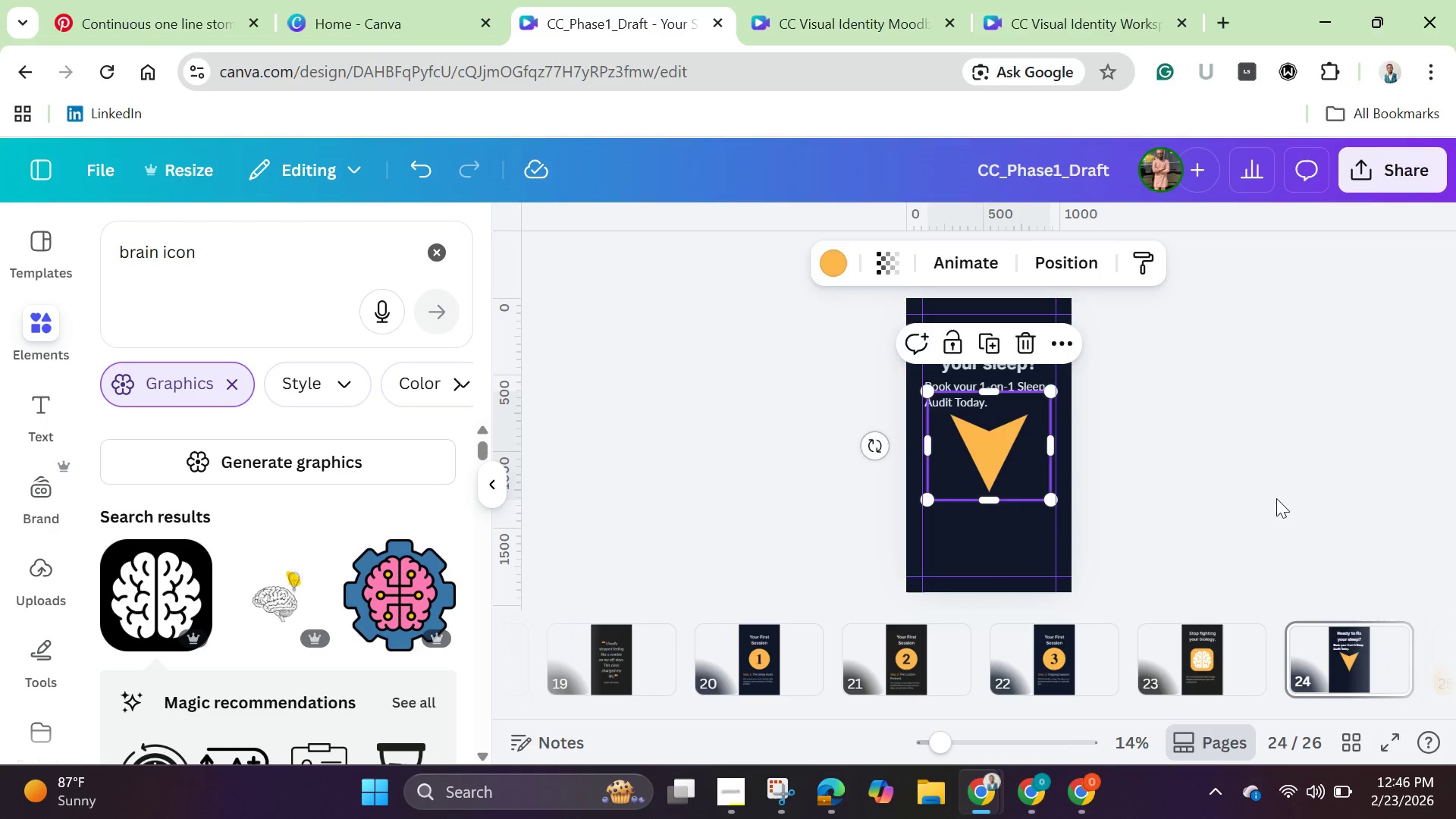 
left_click([1276, 497])
 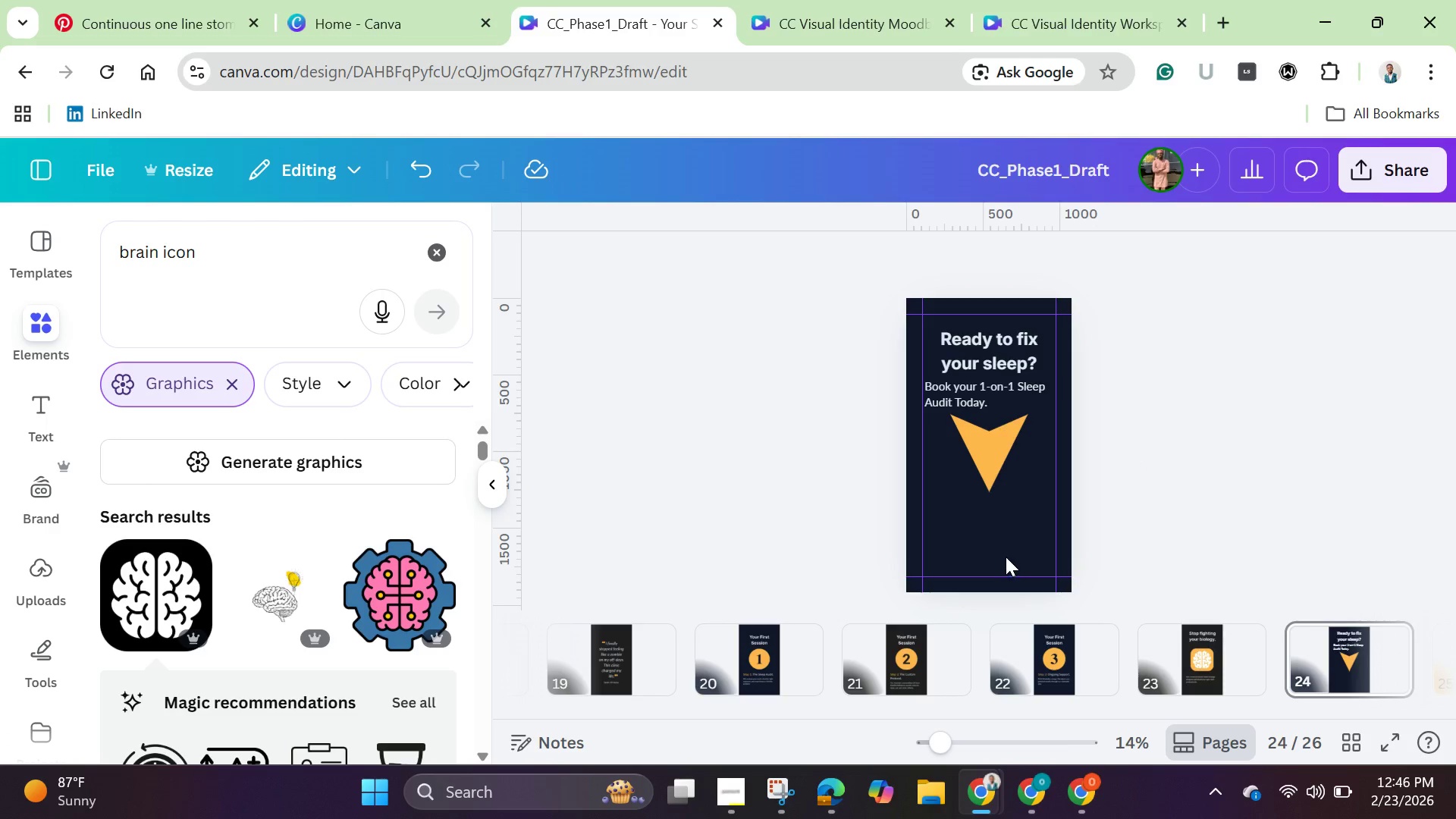 
key(Control+V)
 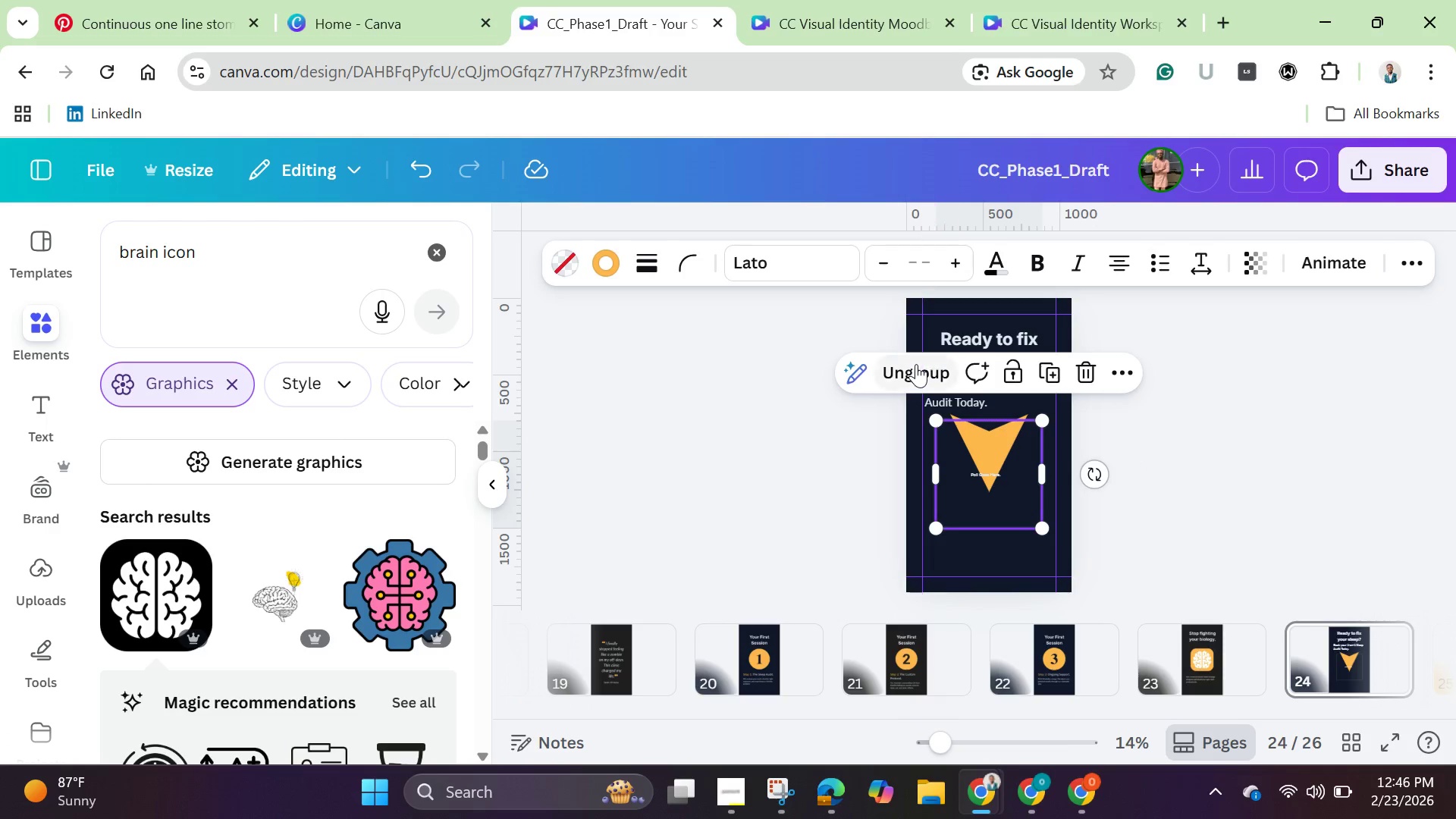 
left_click([912, 374])
 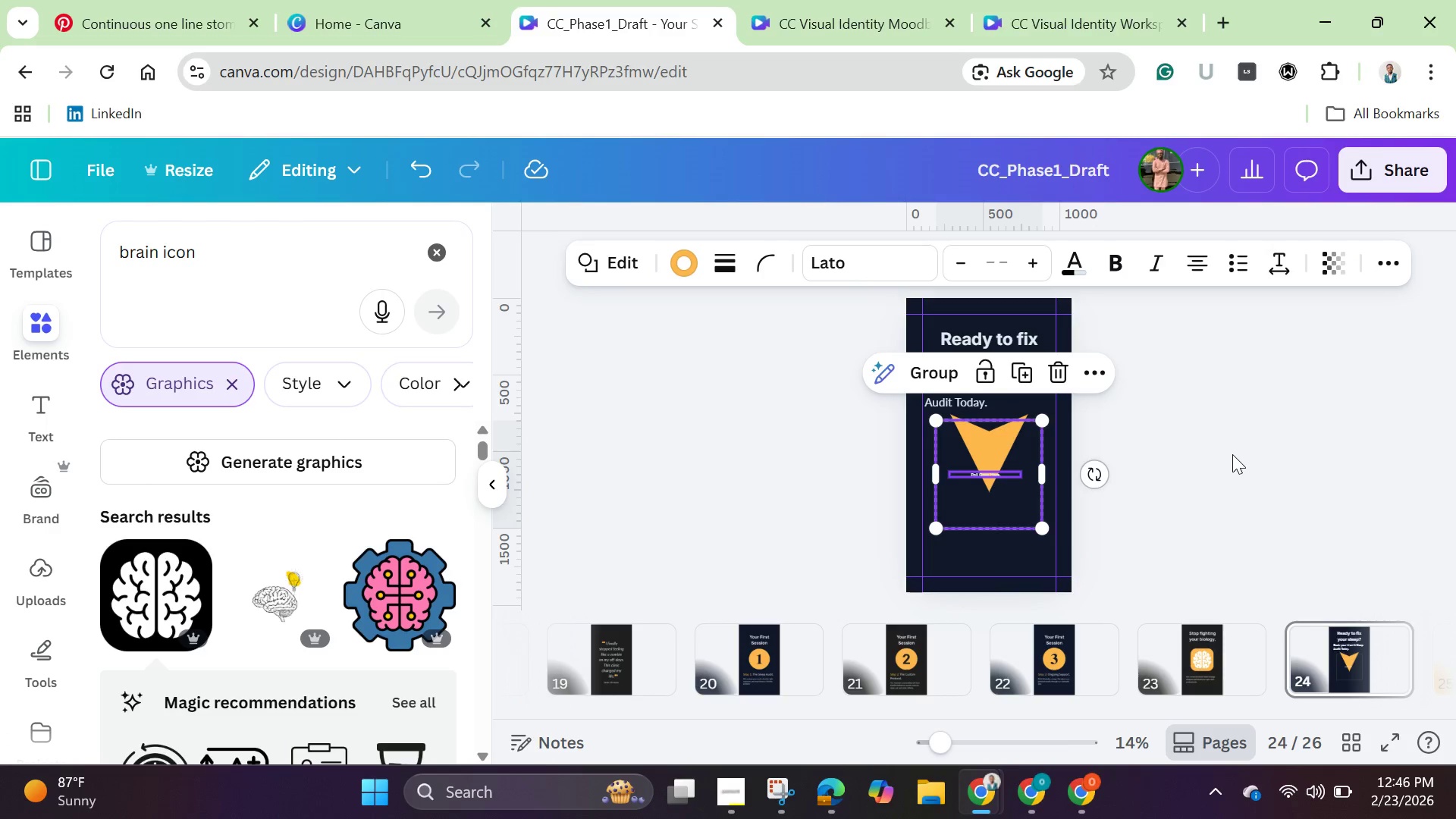 
left_click([1233, 454])
 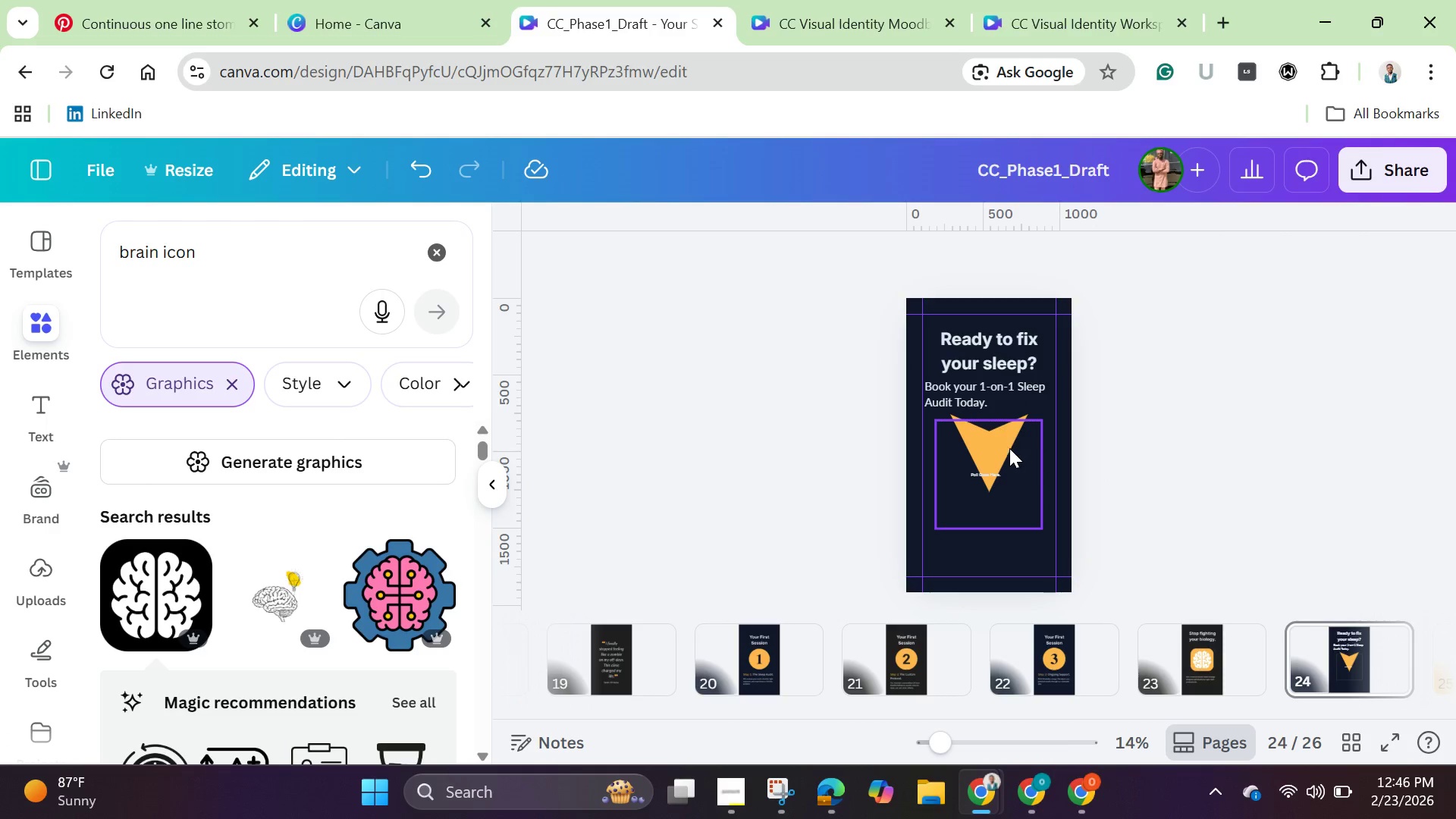 
left_click([1009, 448])
 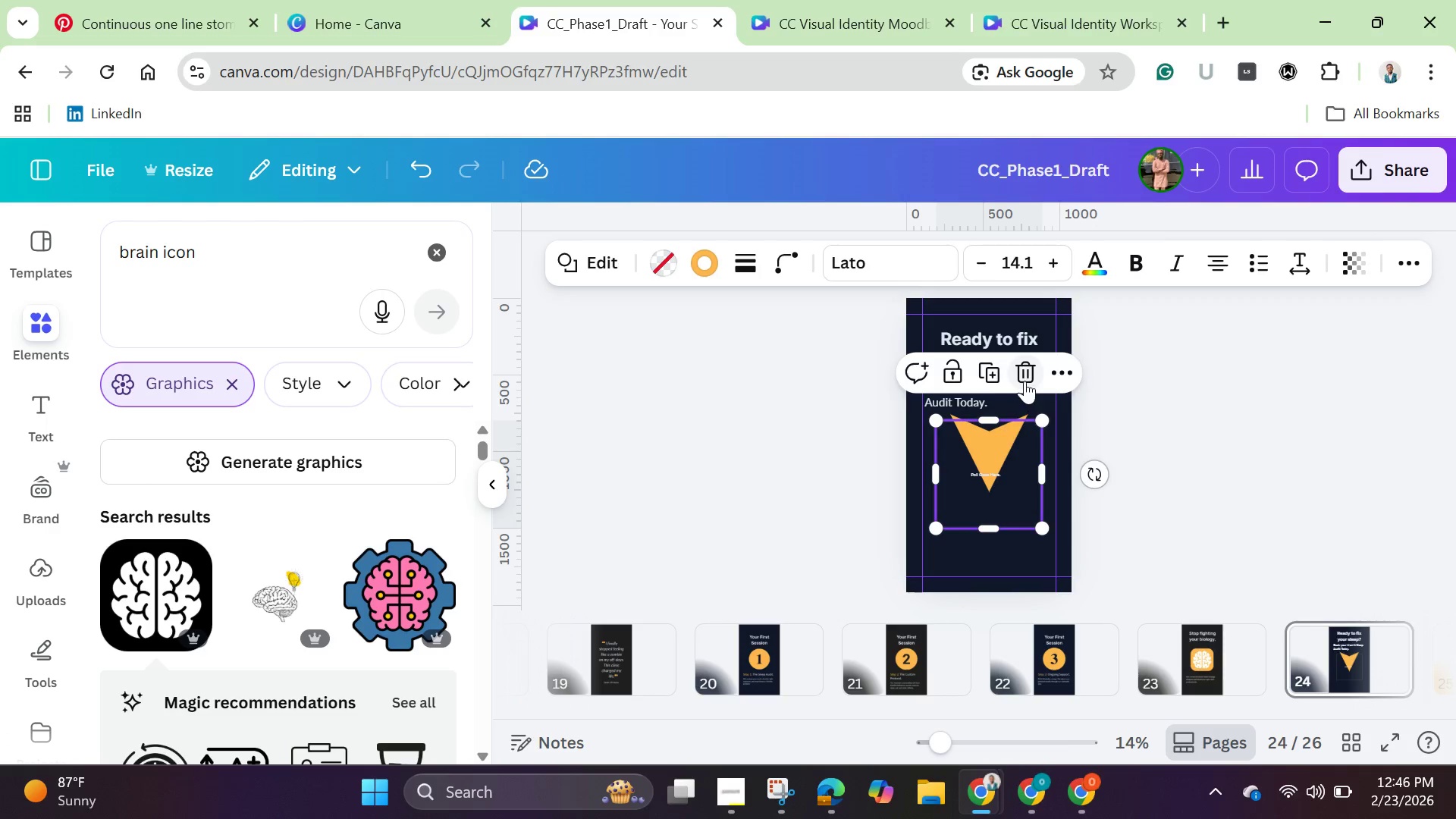 
left_click([1025, 381])
 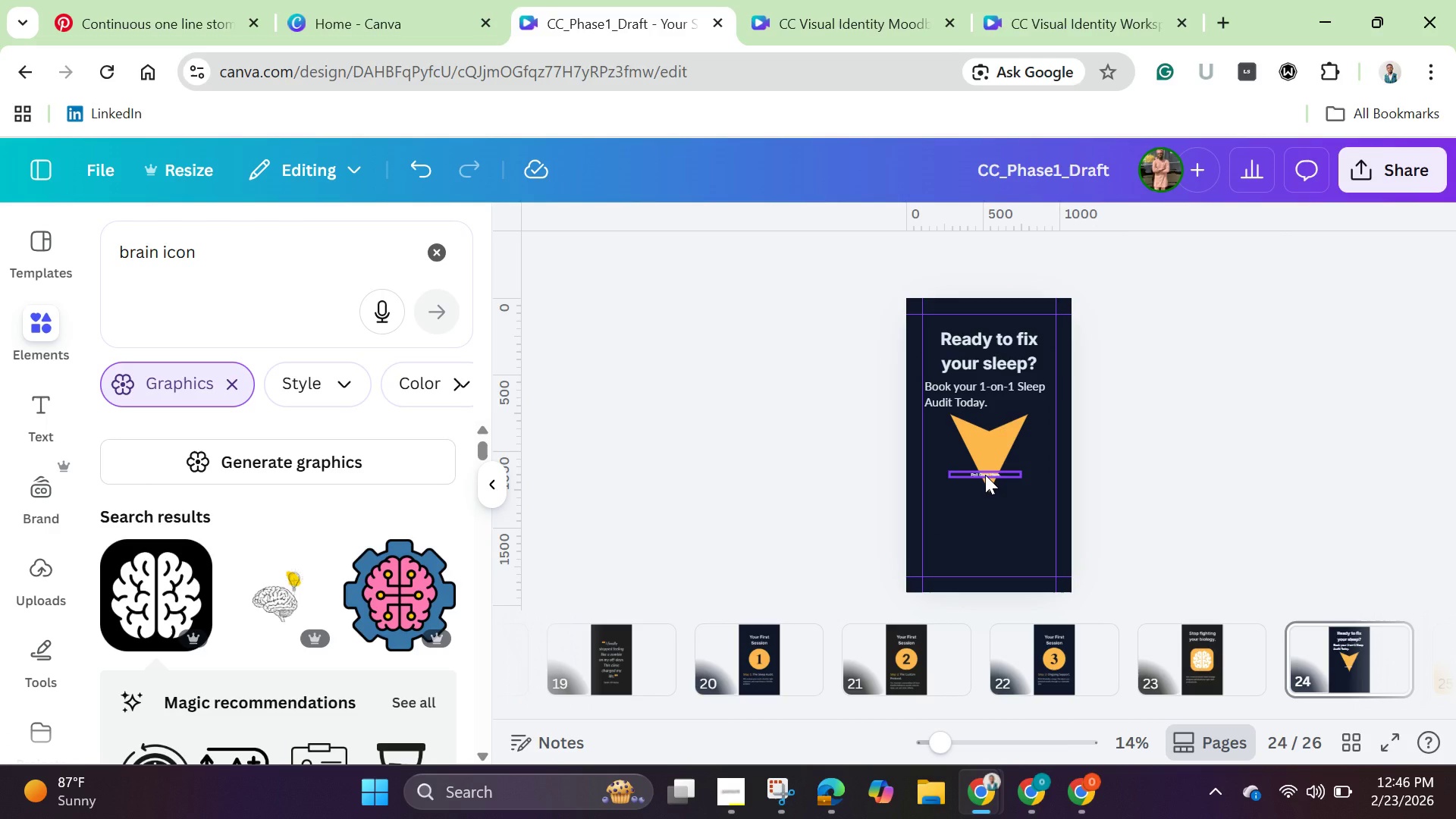 
left_click([985, 475])
 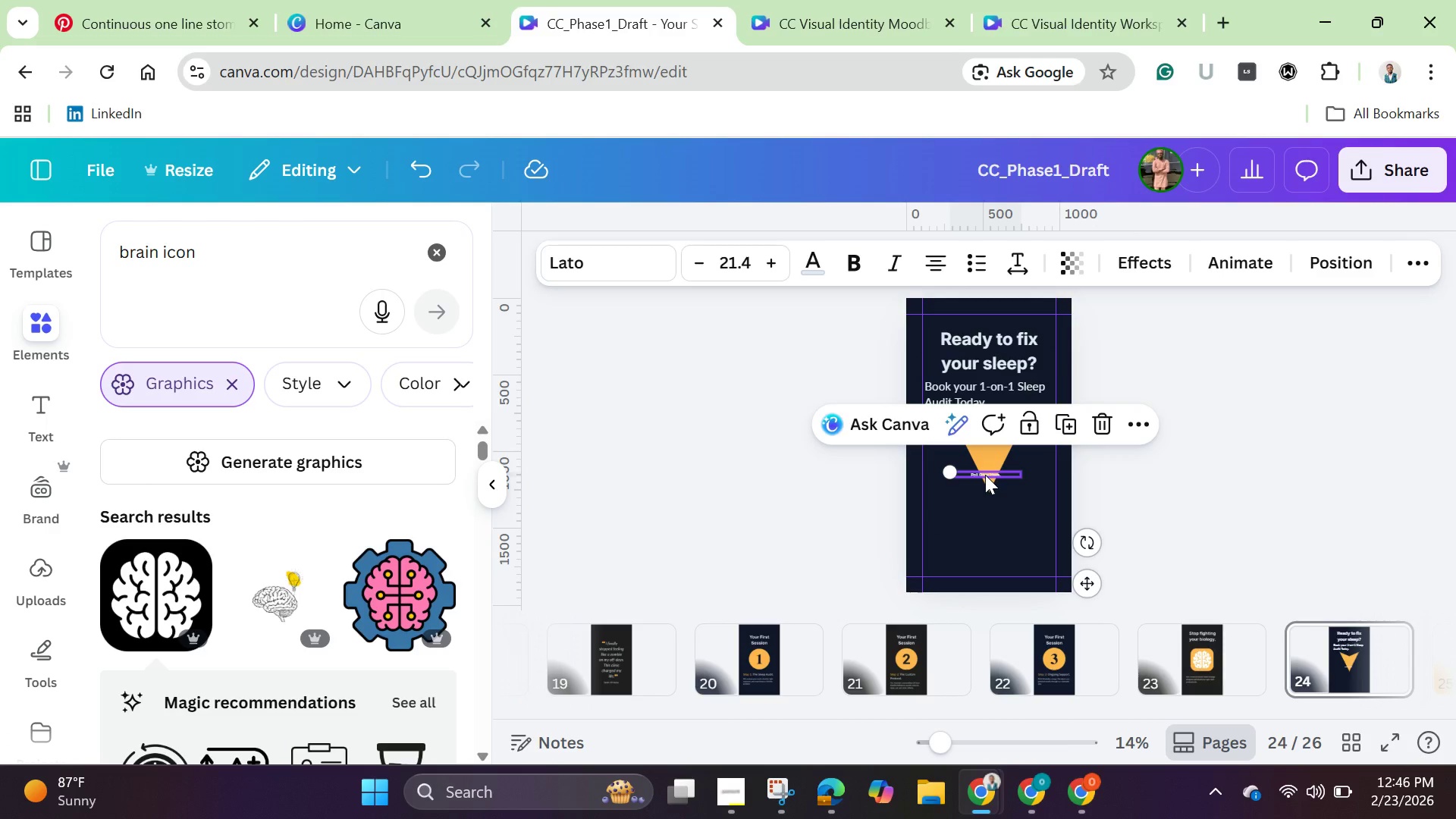 
left_click_drag(start_coordinate=[985, 475], to_coordinate=[986, 511])
 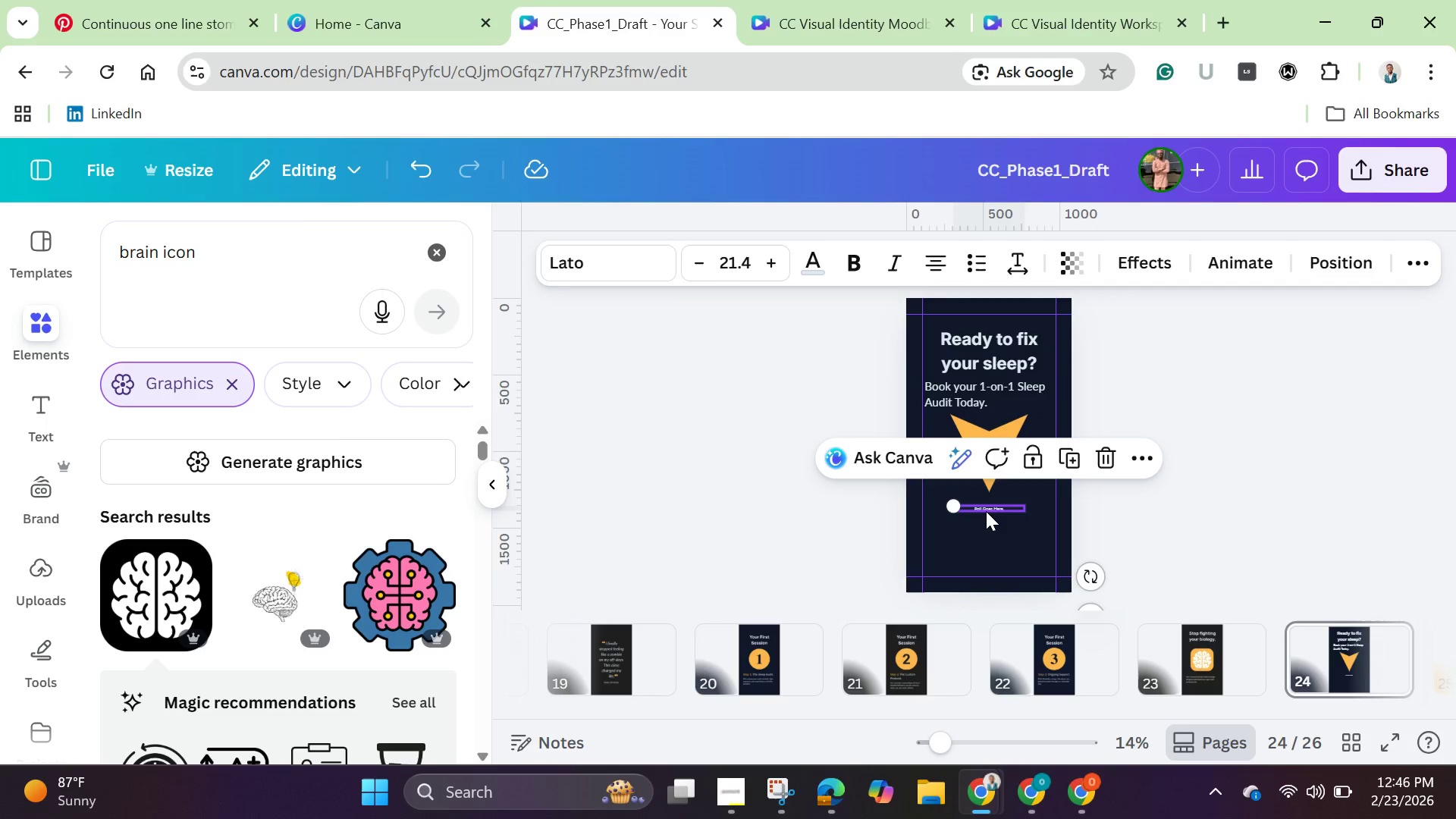 
left_click([986, 511])
 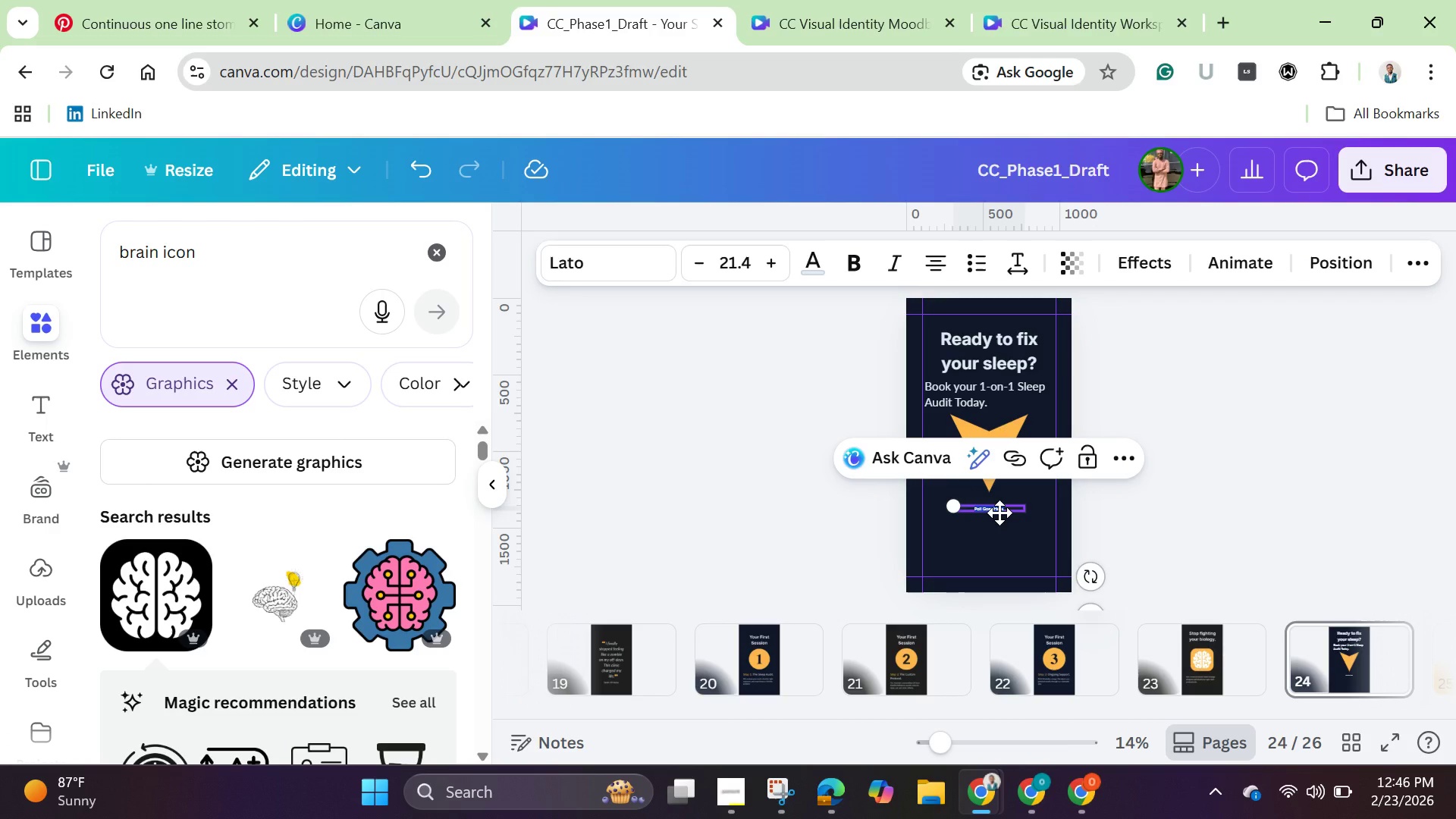 
left_click([999, 513])
 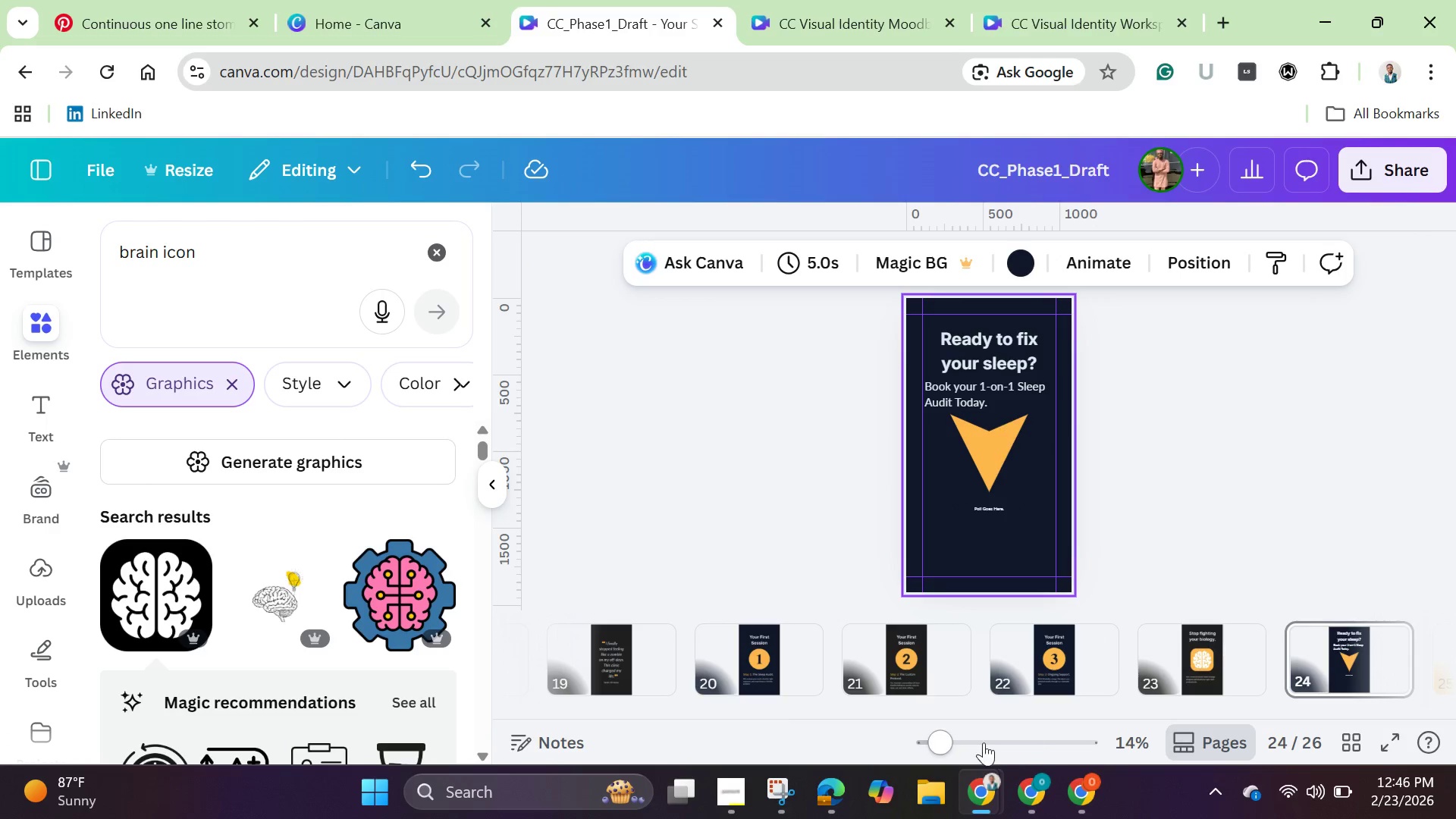 
left_click_drag(start_coordinate=[944, 740], to_coordinate=[990, 753])
 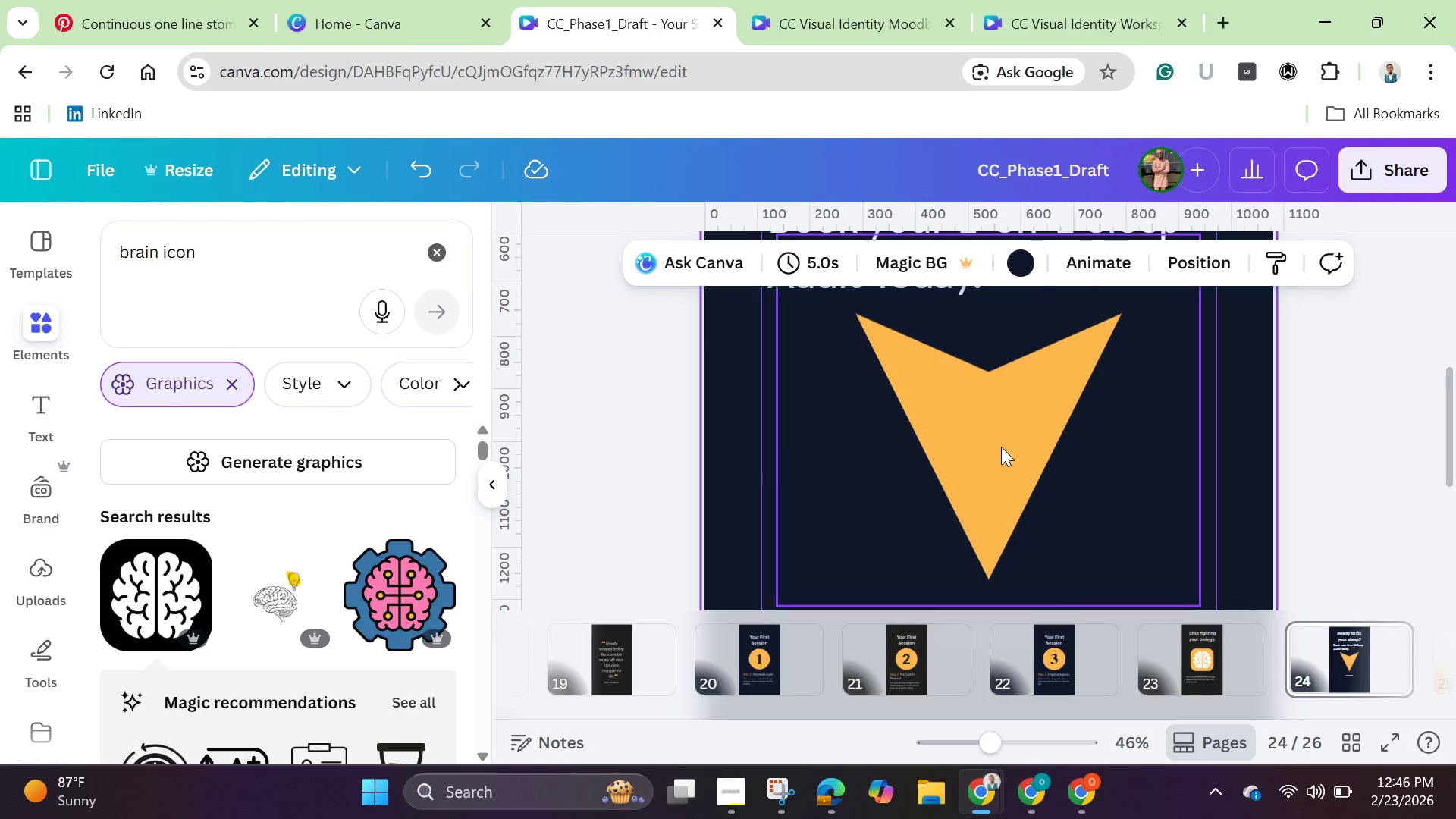 
scroll: coordinate [1001, 447], scroll_direction: down, amount: 1.0
 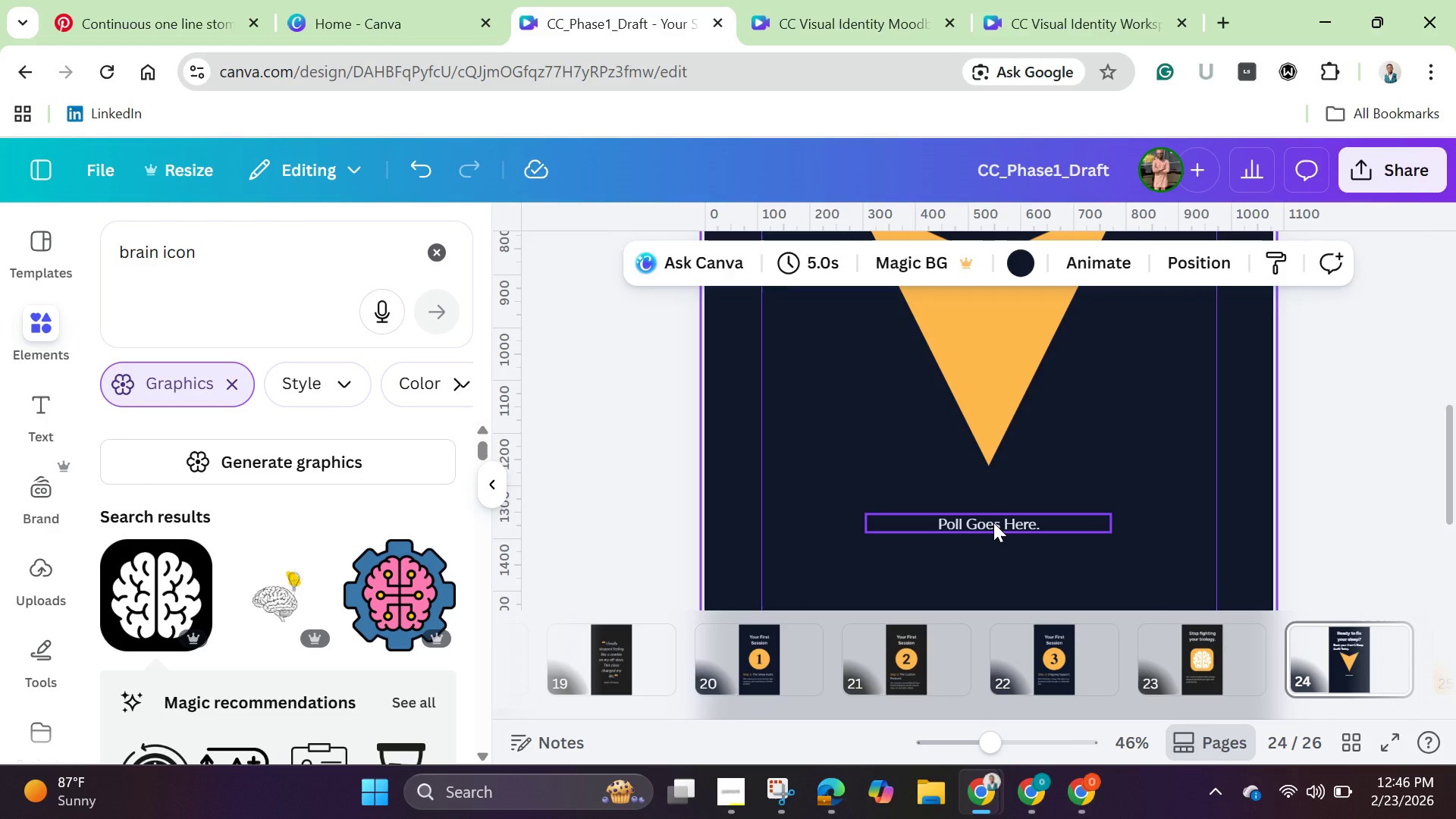 
double_click([993, 522])
 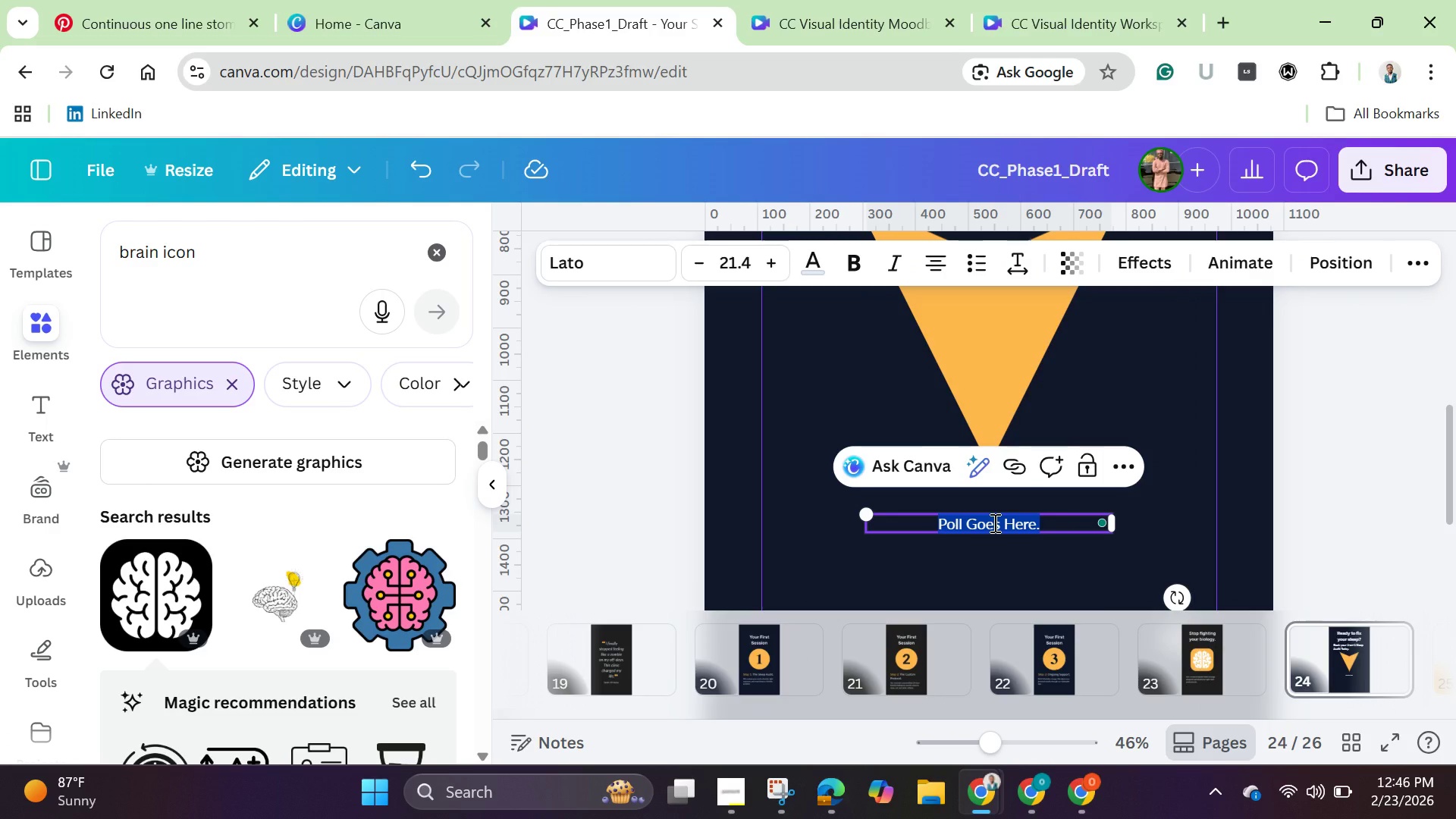 
key(Backspace)
type(Click a)
key(Backspace)
key(Backspace)
type(able link here?)
 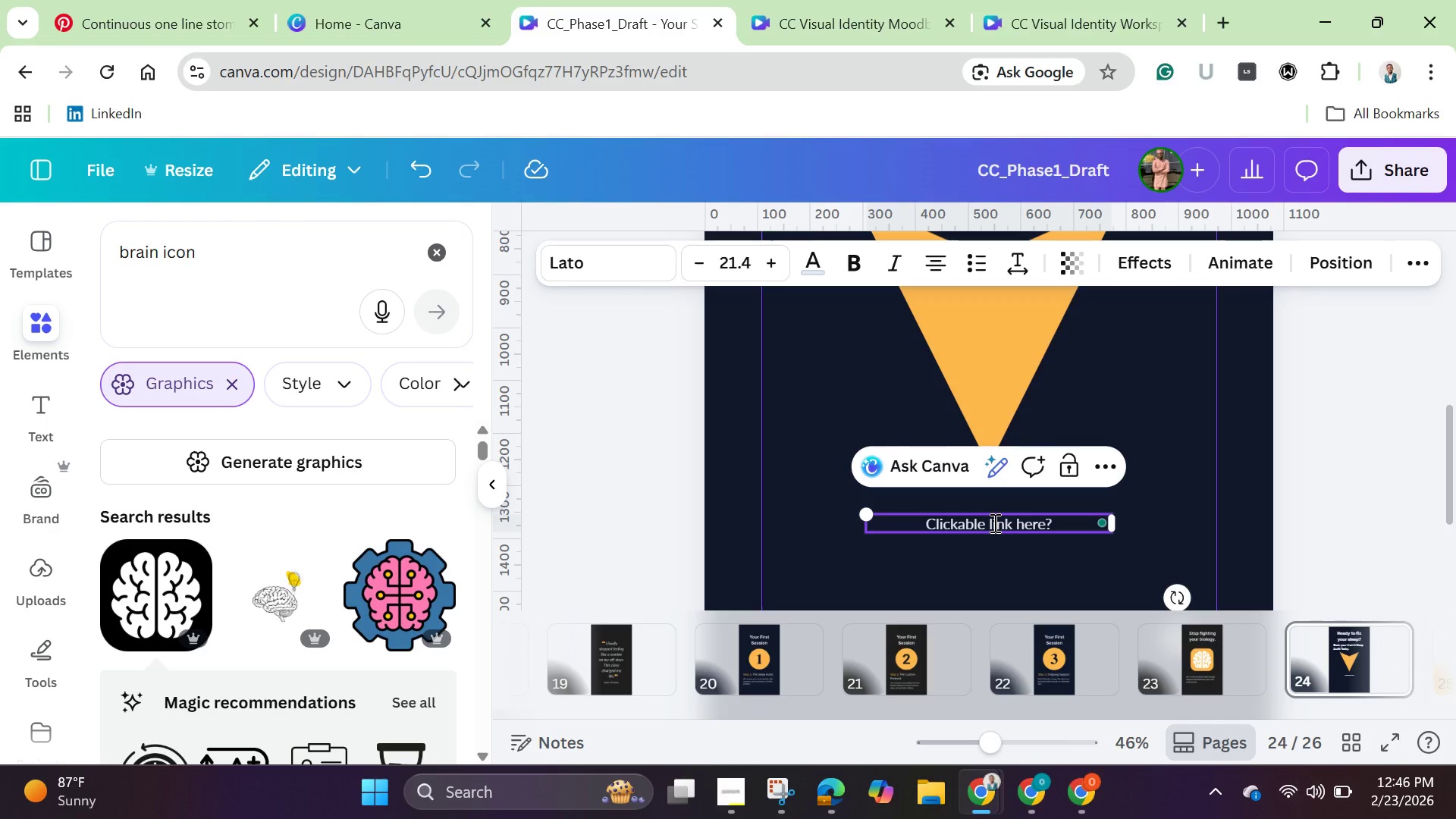 
wait(5.31)
 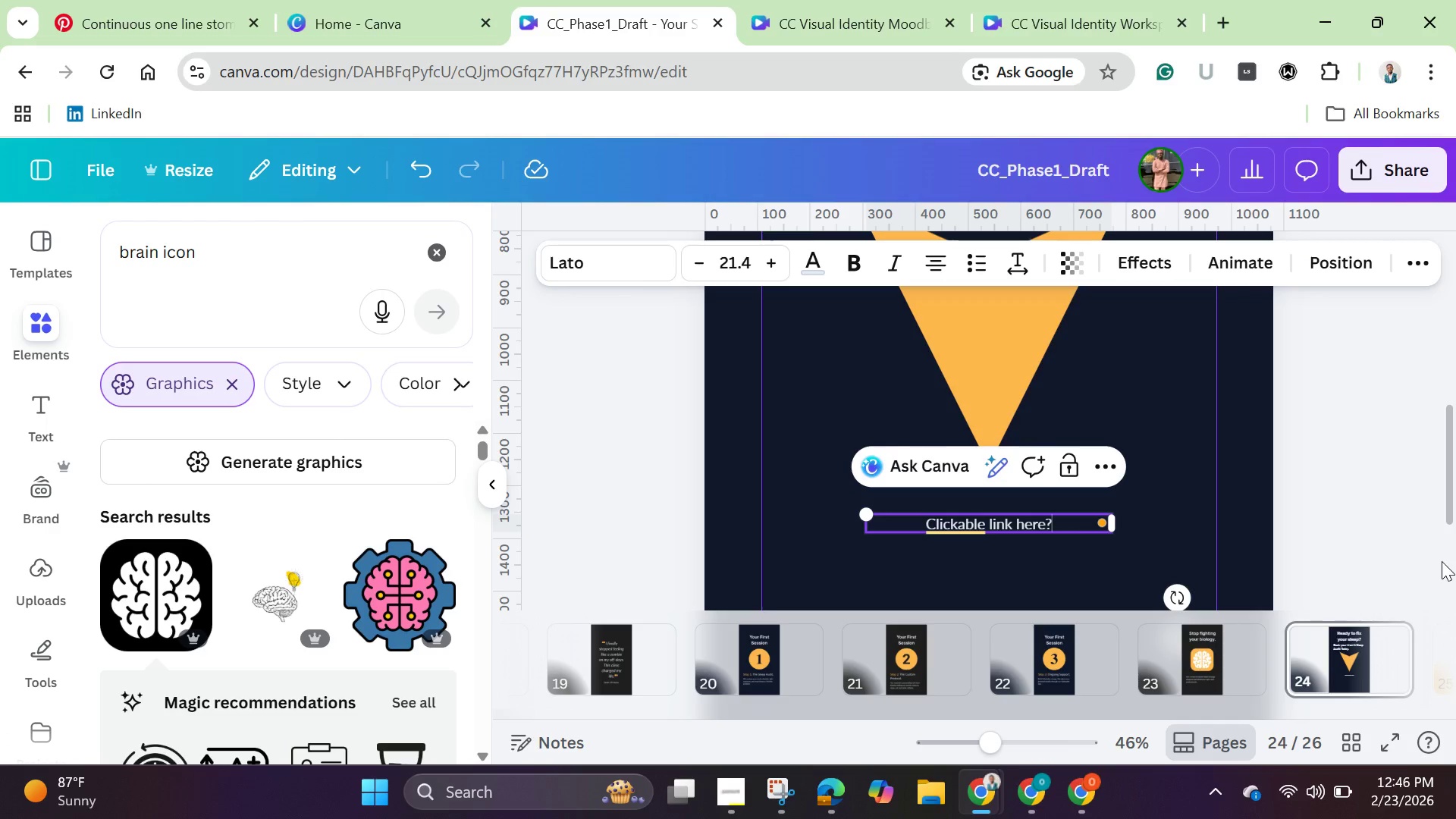 
scroll: coordinate [1369, 504], scroll_direction: down, amount: 2.0
 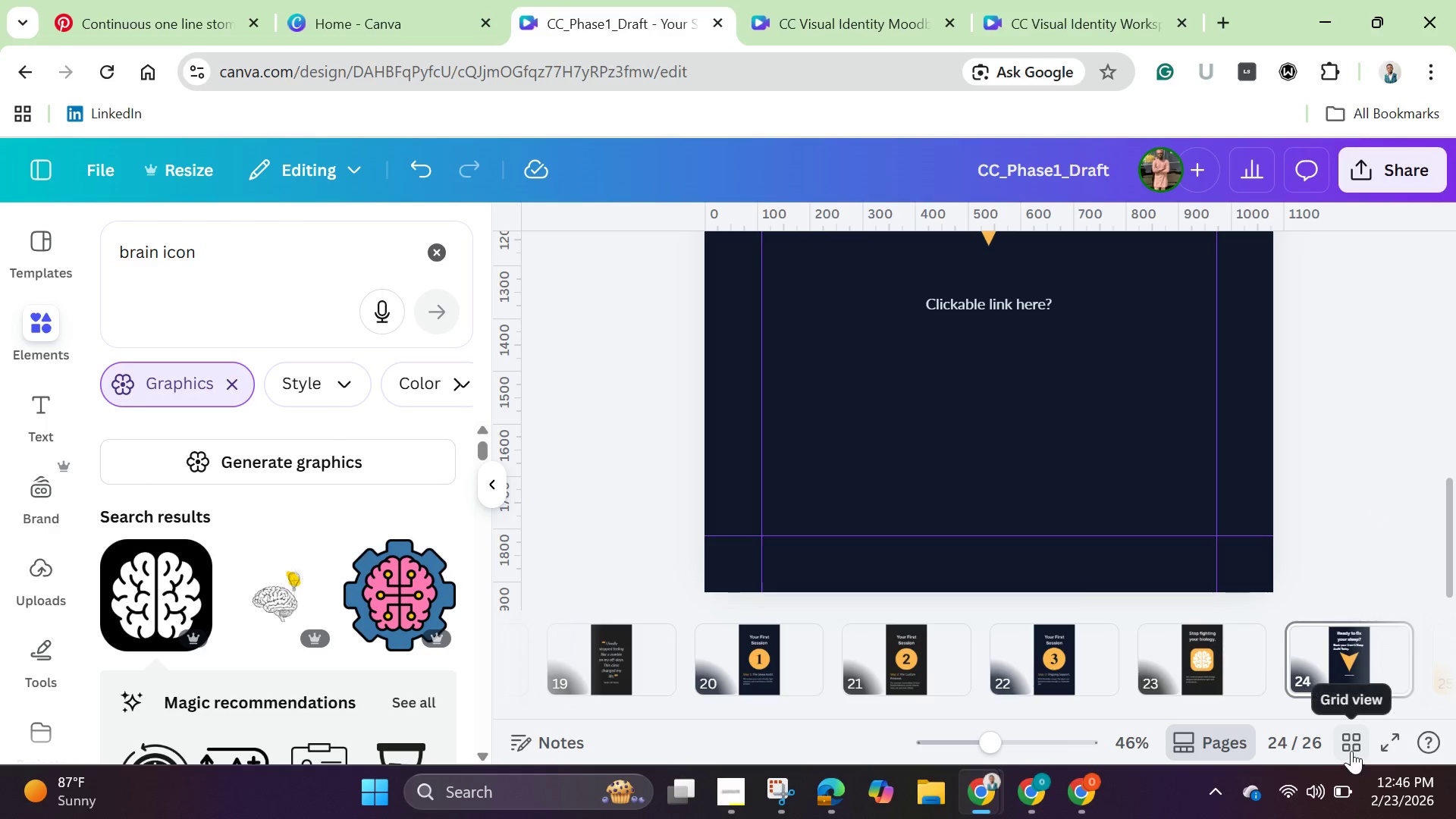 
left_click([1357, 743])
 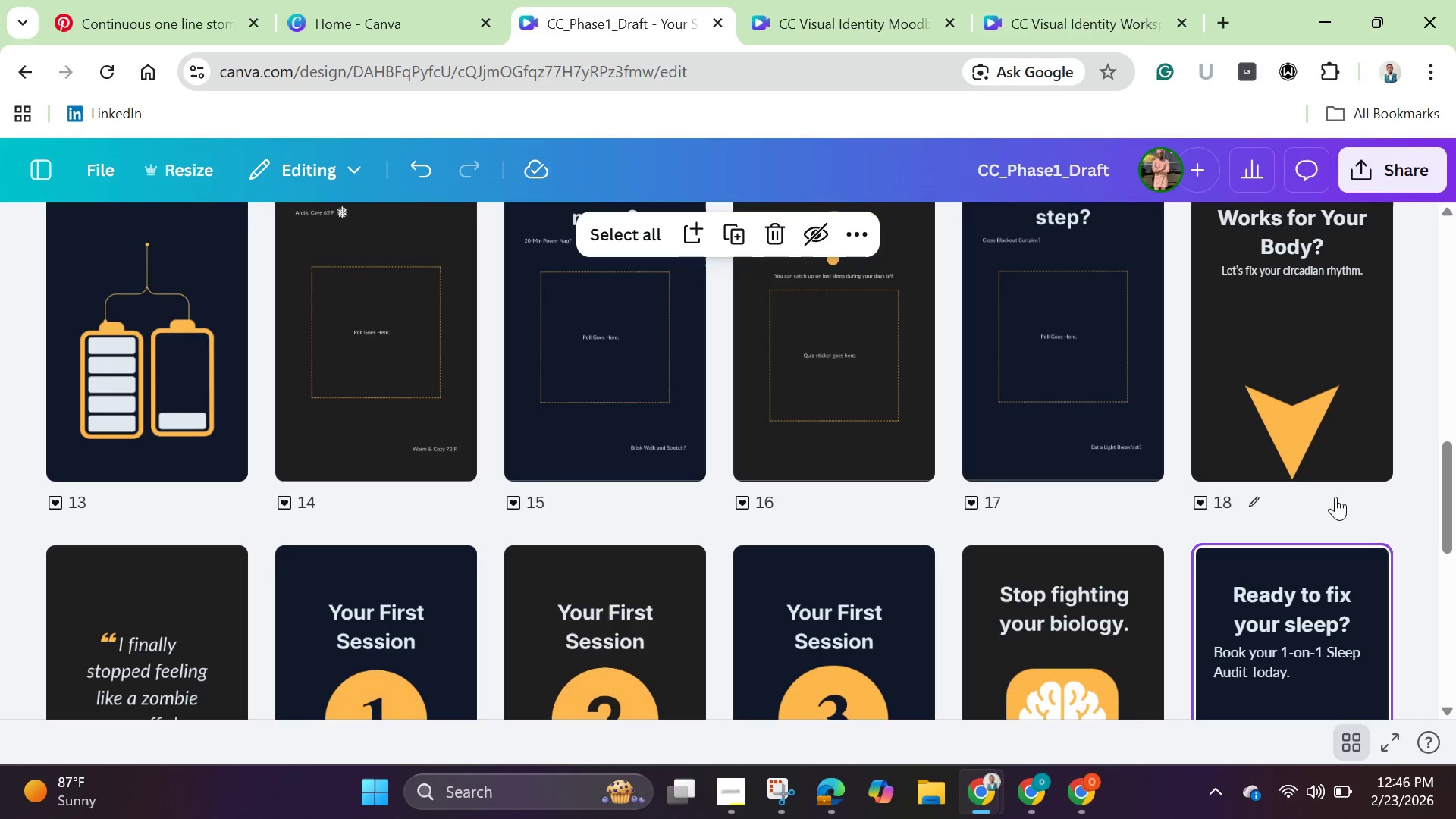 
scroll: coordinate [1338, 508], scroll_direction: down, amount: 5.0
 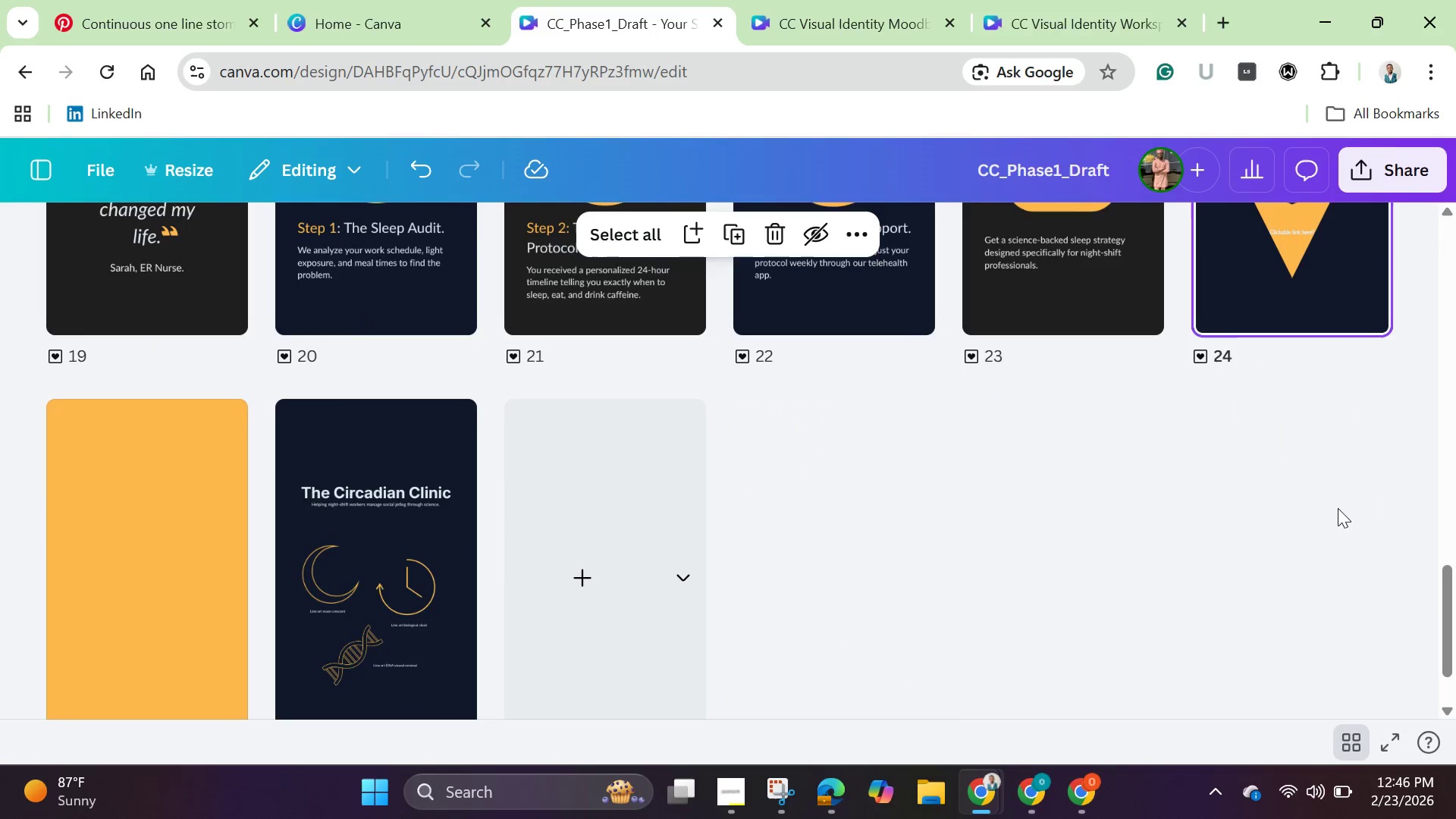 
scroll: coordinate [1338, 508], scroll_direction: up, amount: 2.0
 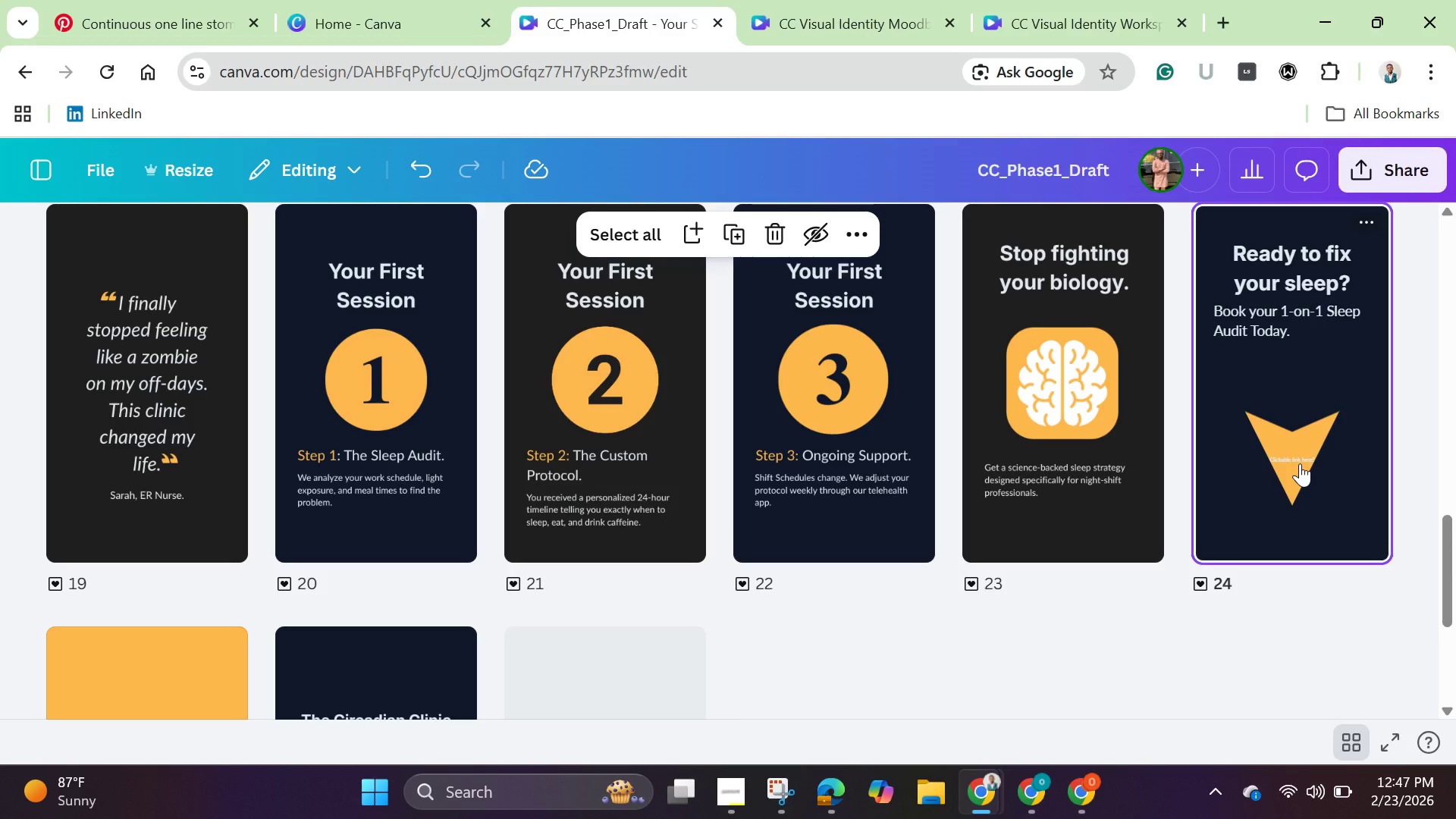 
wait(28.61)
 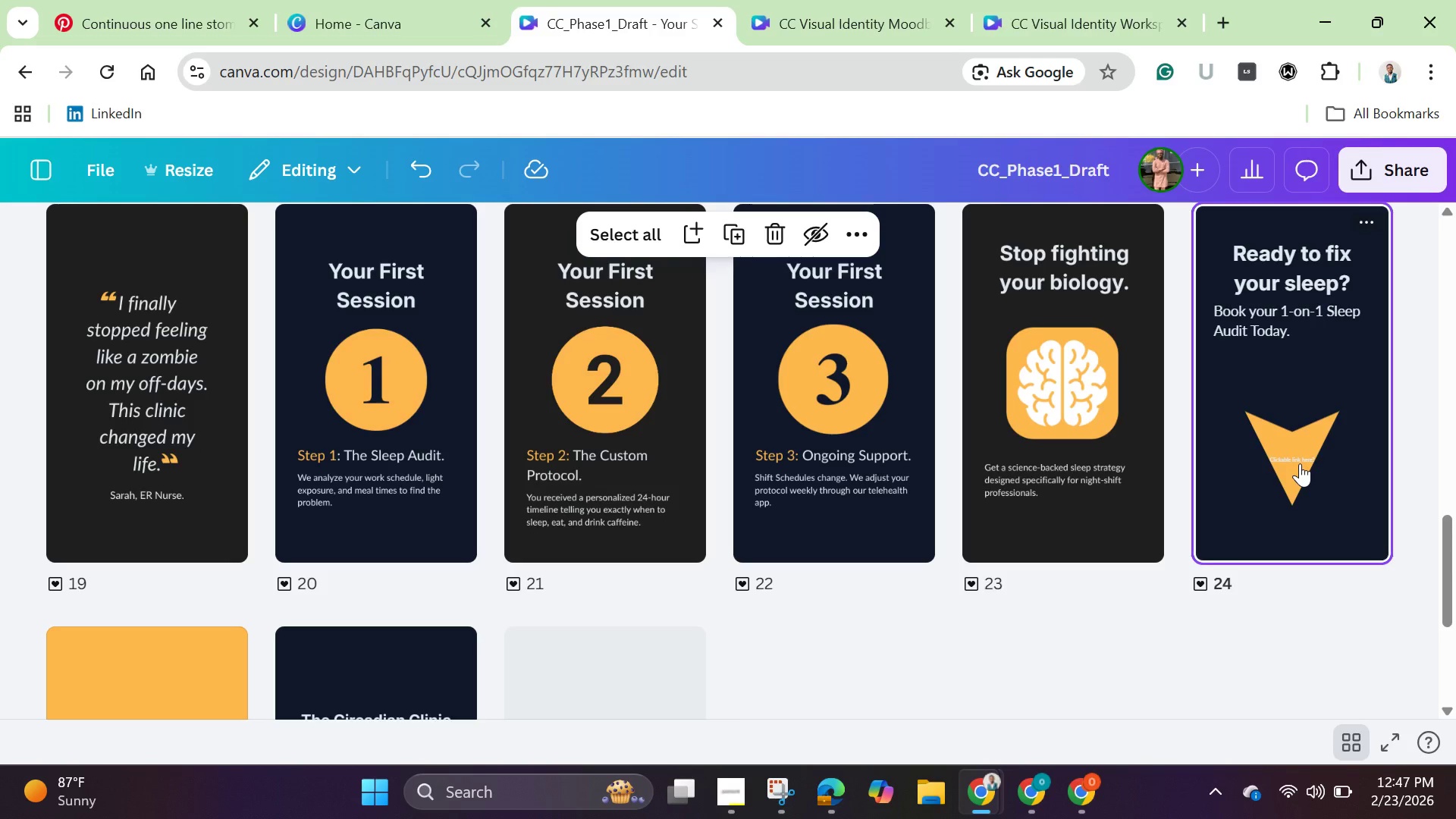 
scroll: coordinate [1260, 446], scroll_direction: down, amount: 1.0
 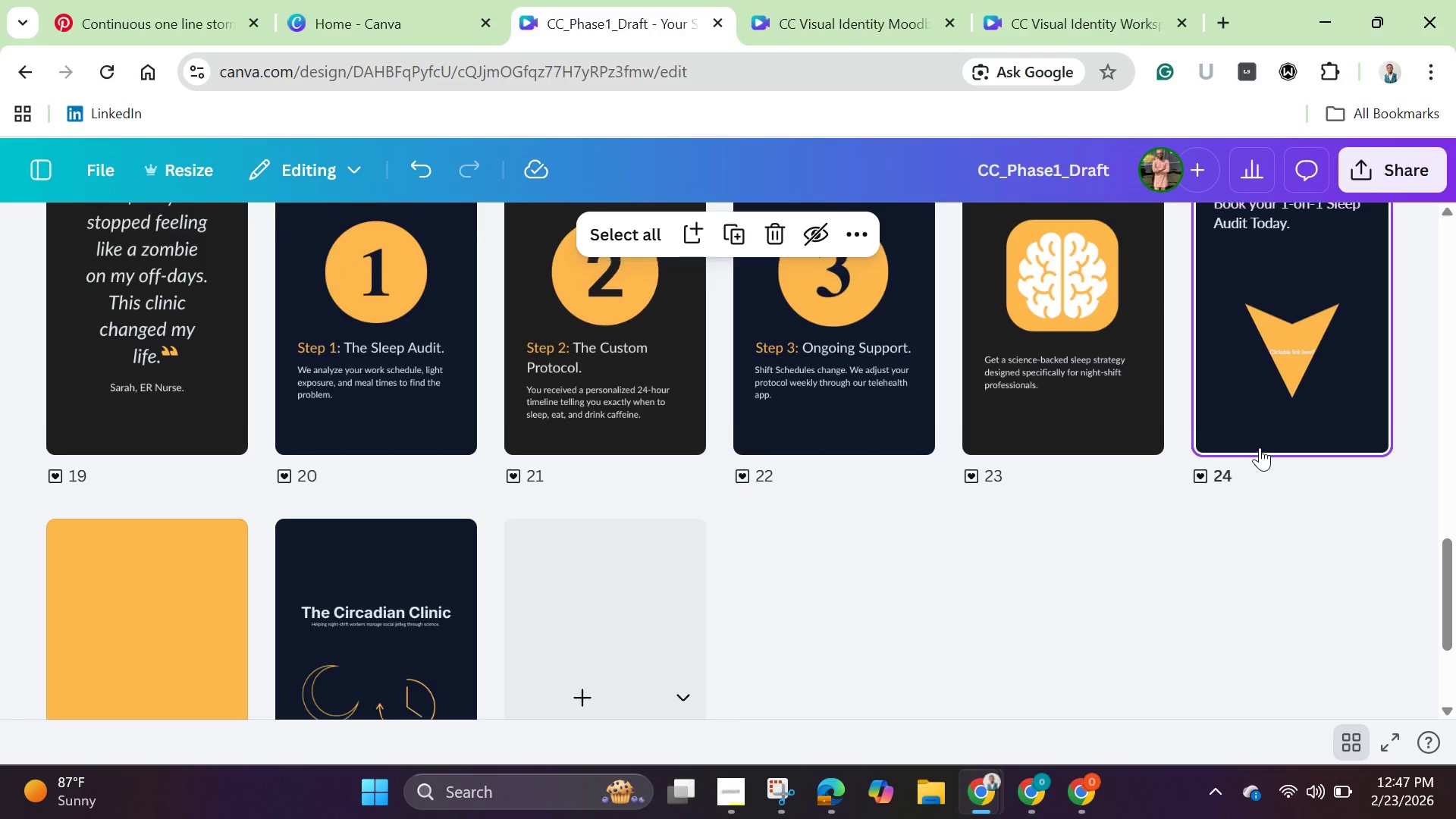 
scroll: coordinate [1261, 447], scroll_direction: up, amount: 2.0
 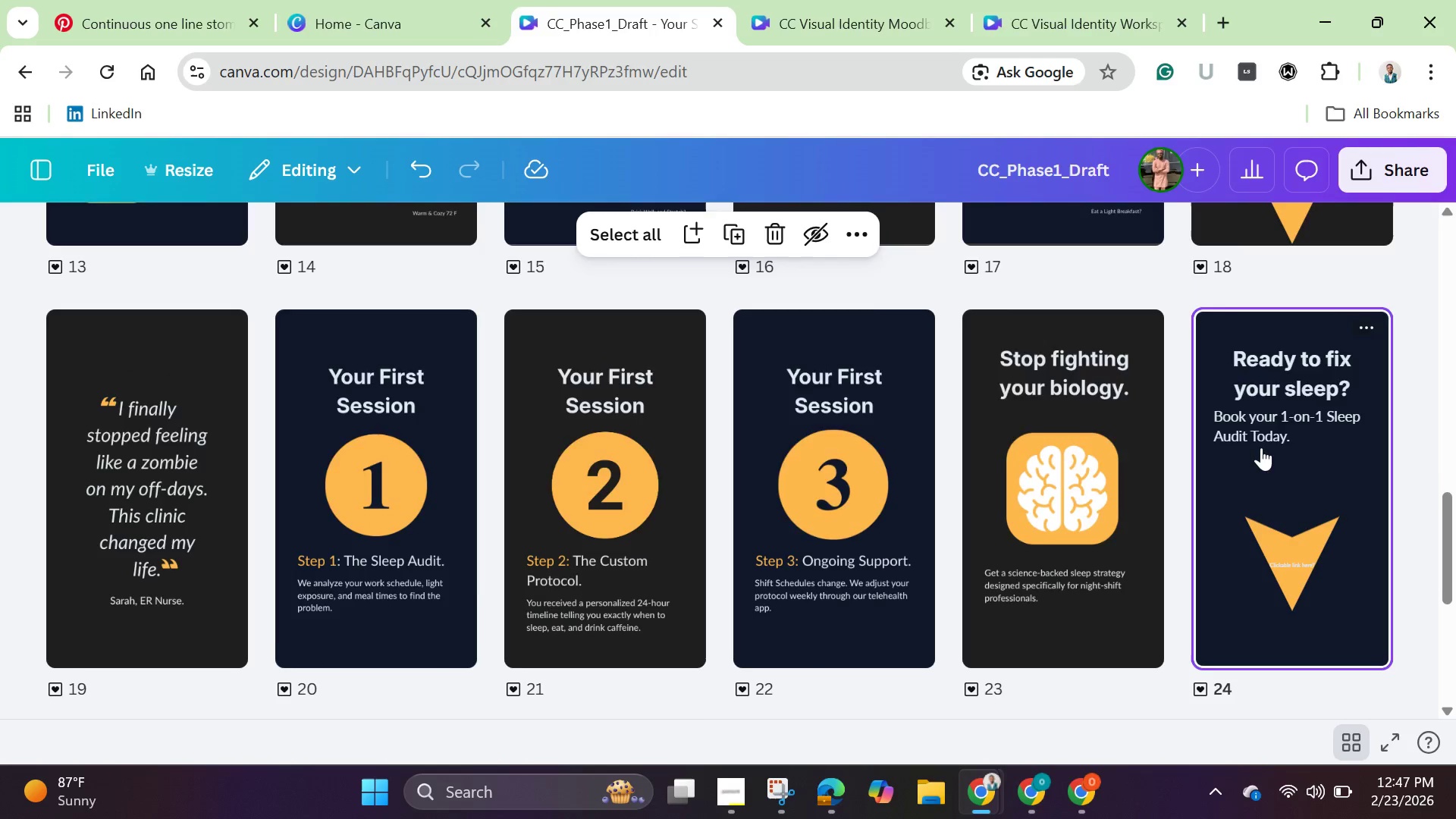 
scroll: coordinate [1261, 447], scroll_direction: down, amount: 1.0
 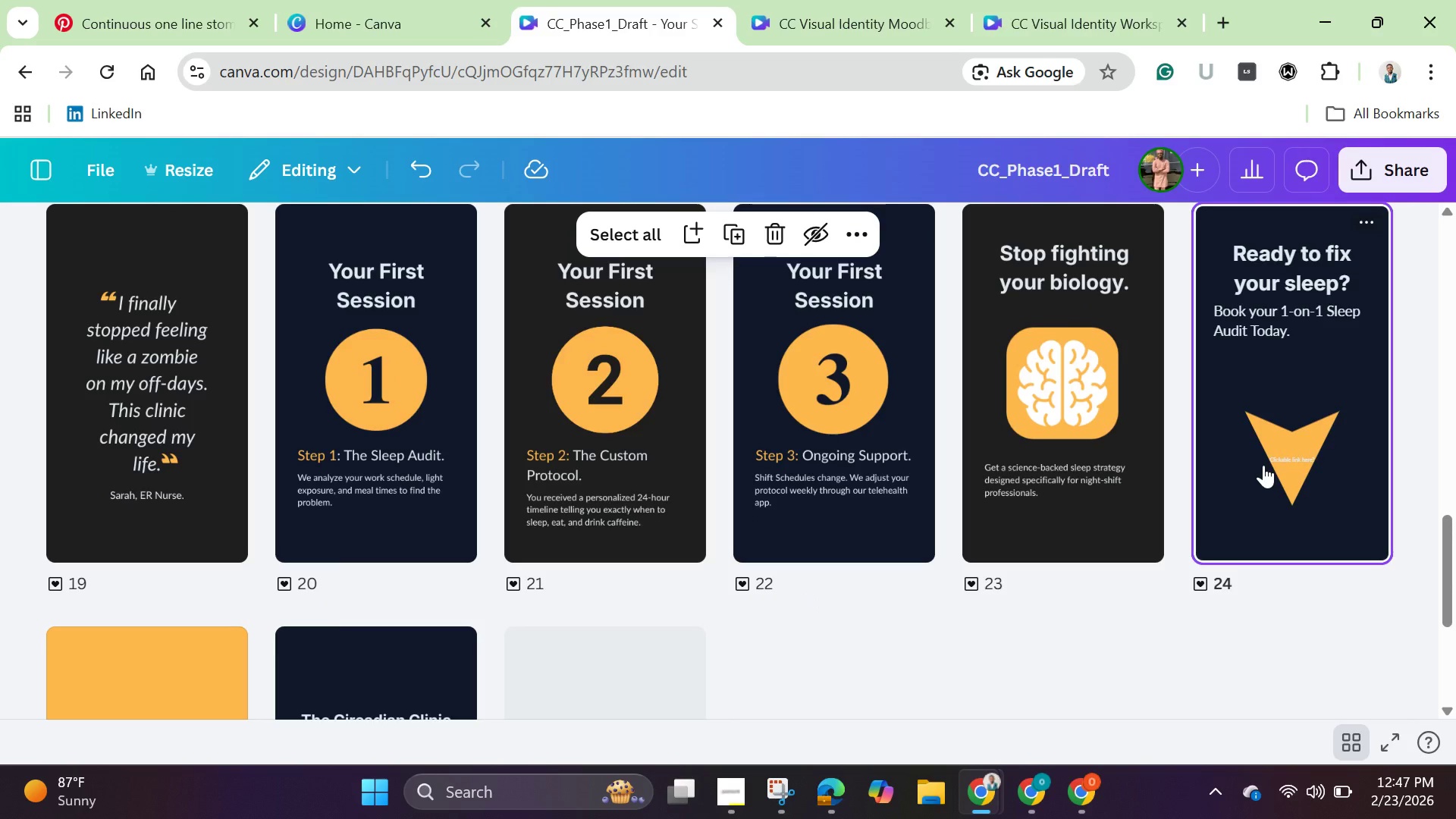 
left_click([1290, 451])
 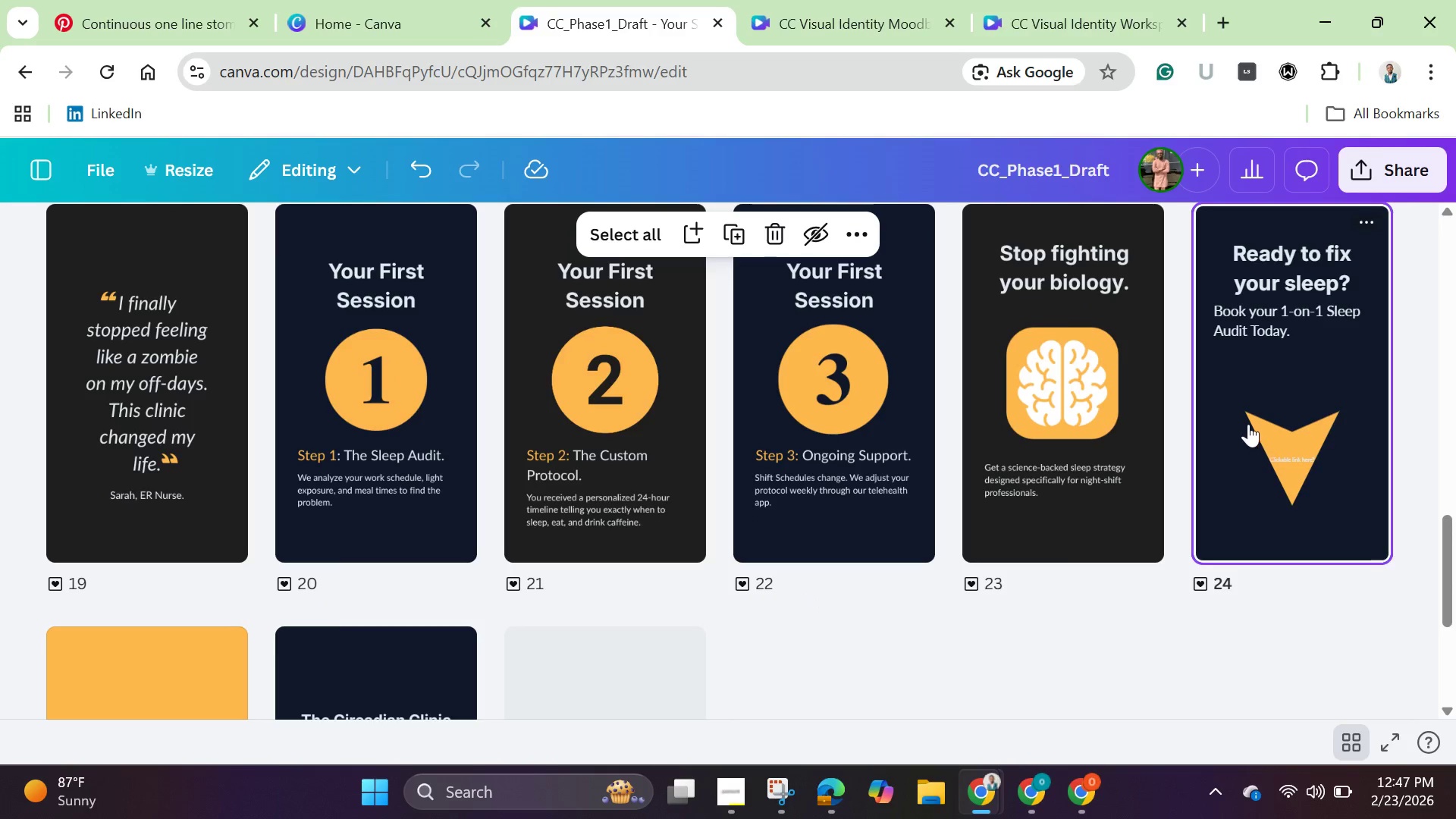 
right_click([1245, 419])
 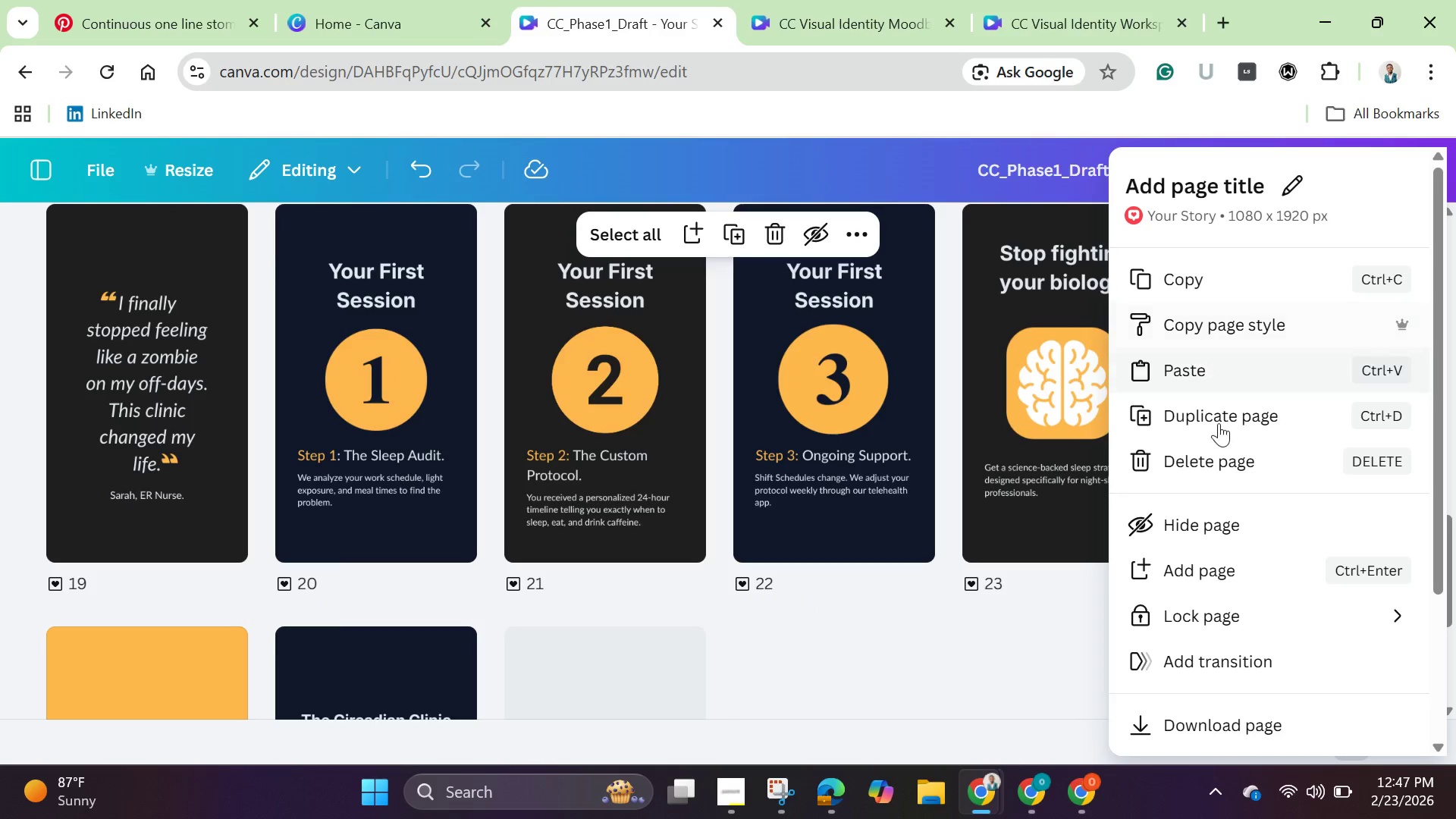 
left_click([1216, 417])
 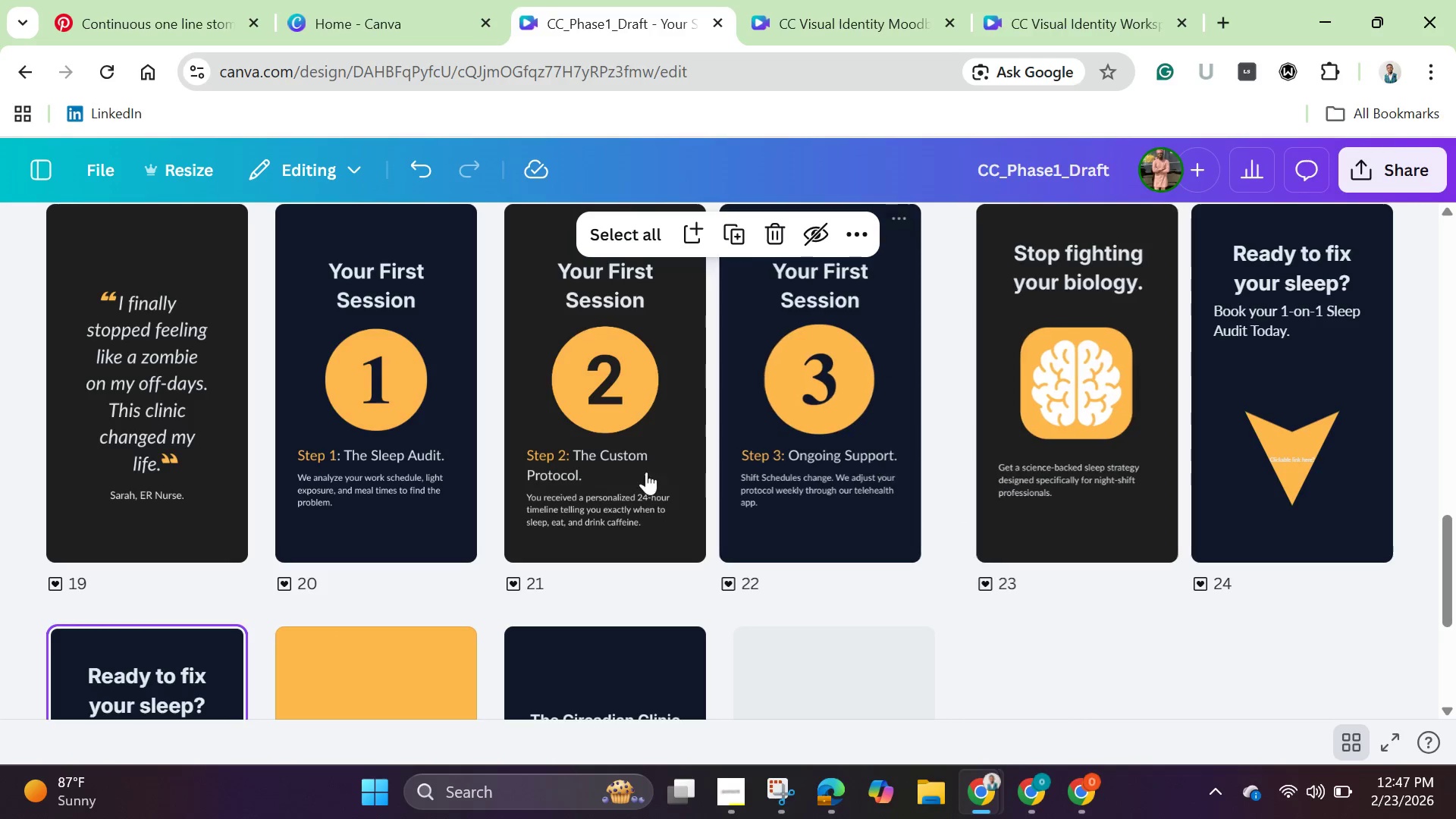 
scroll: coordinate [463, 507], scroll_direction: down, amount: 2.0
 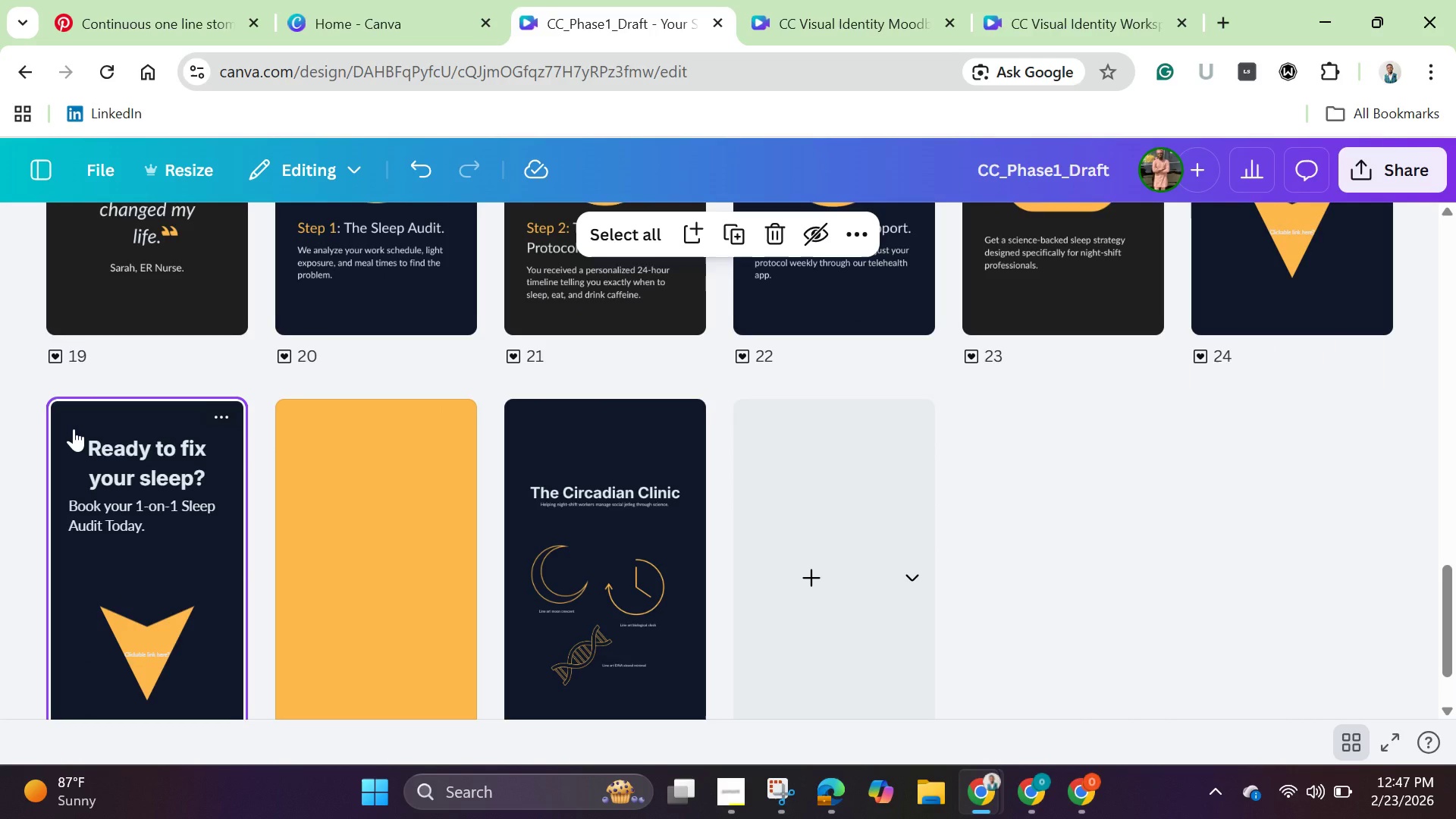 
double_click([74, 428])
 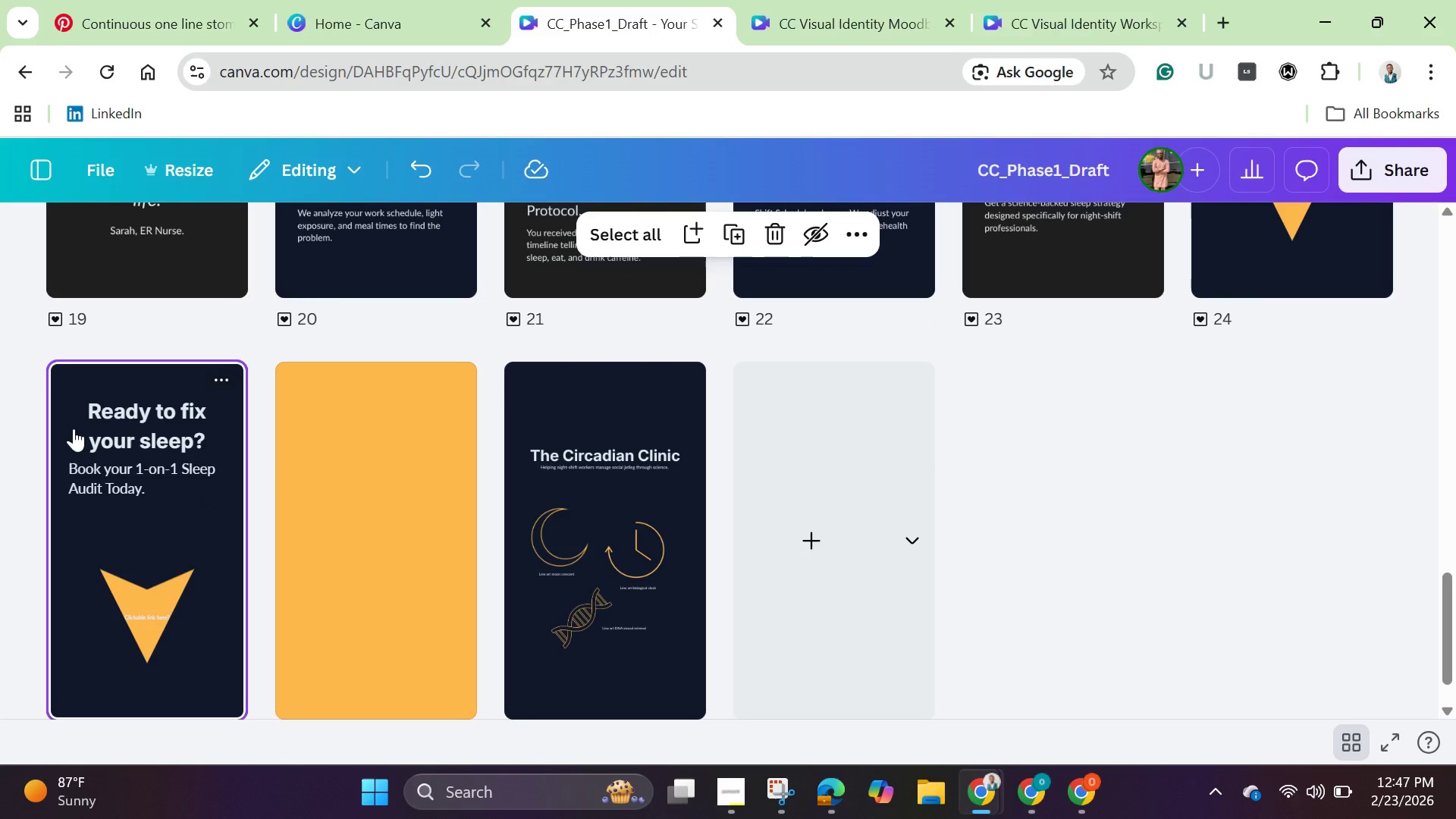 
triple_click([74, 428])
 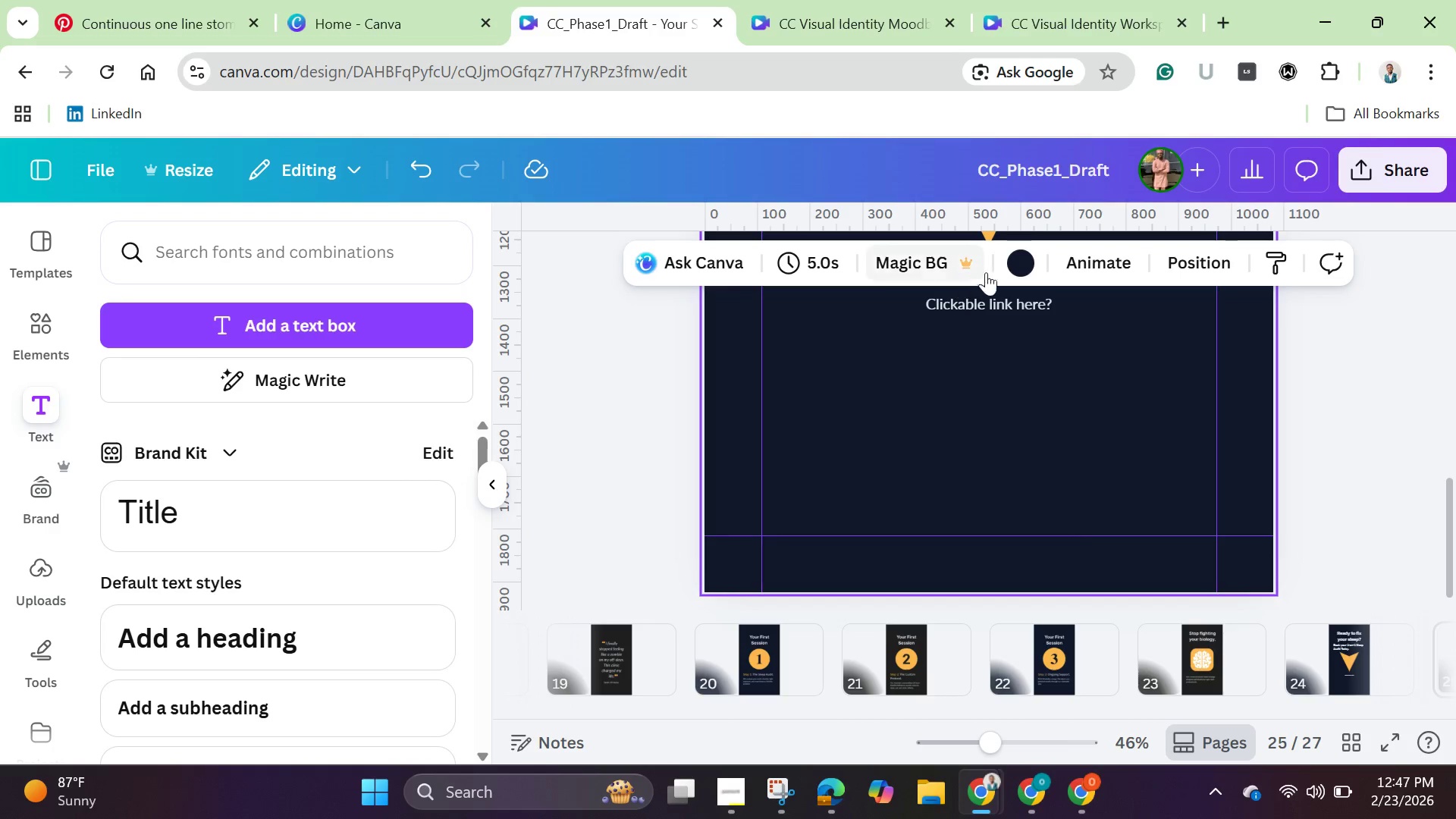 
left_click([1025, 262])
 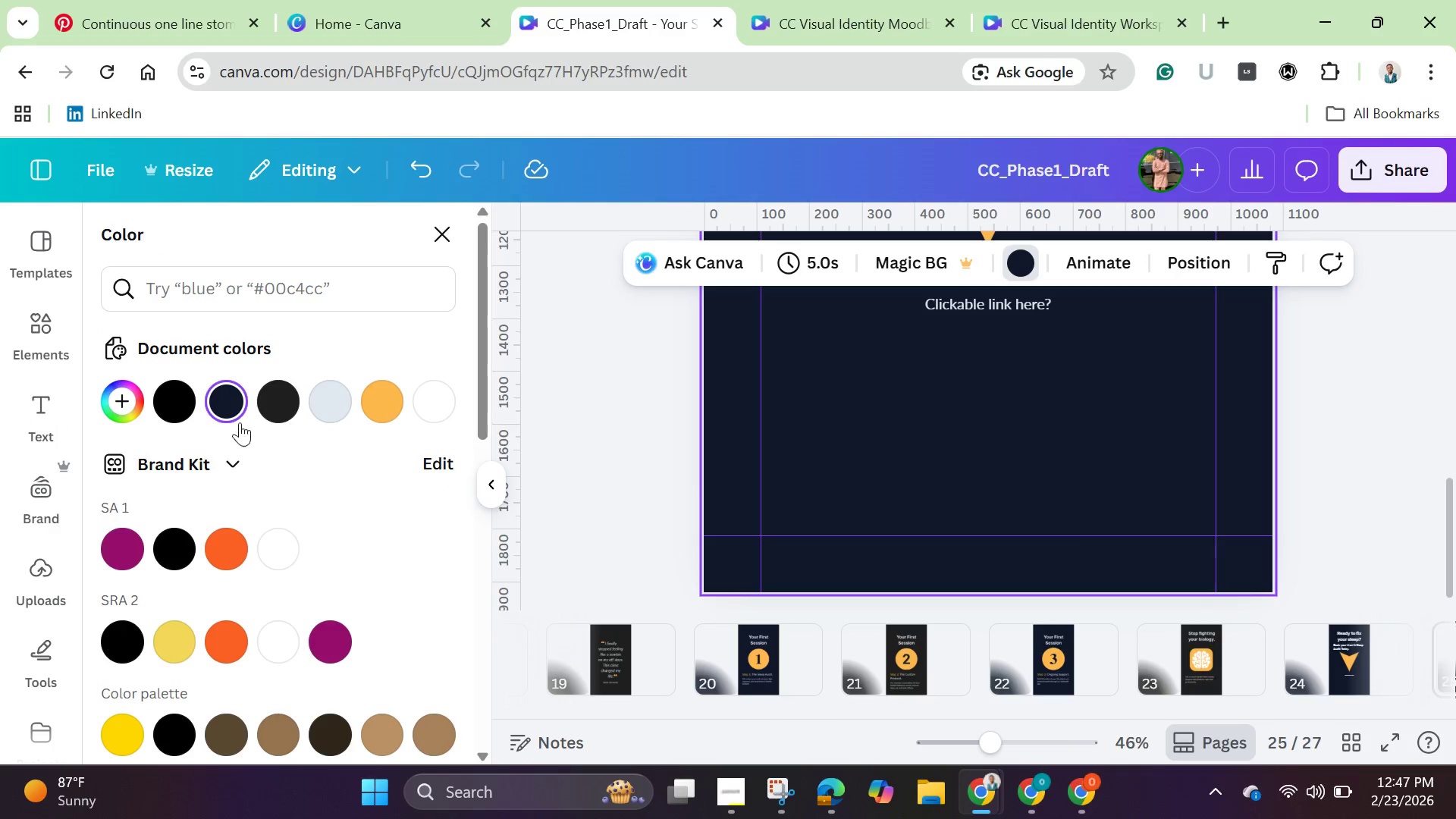 
left_click([287, 398])
 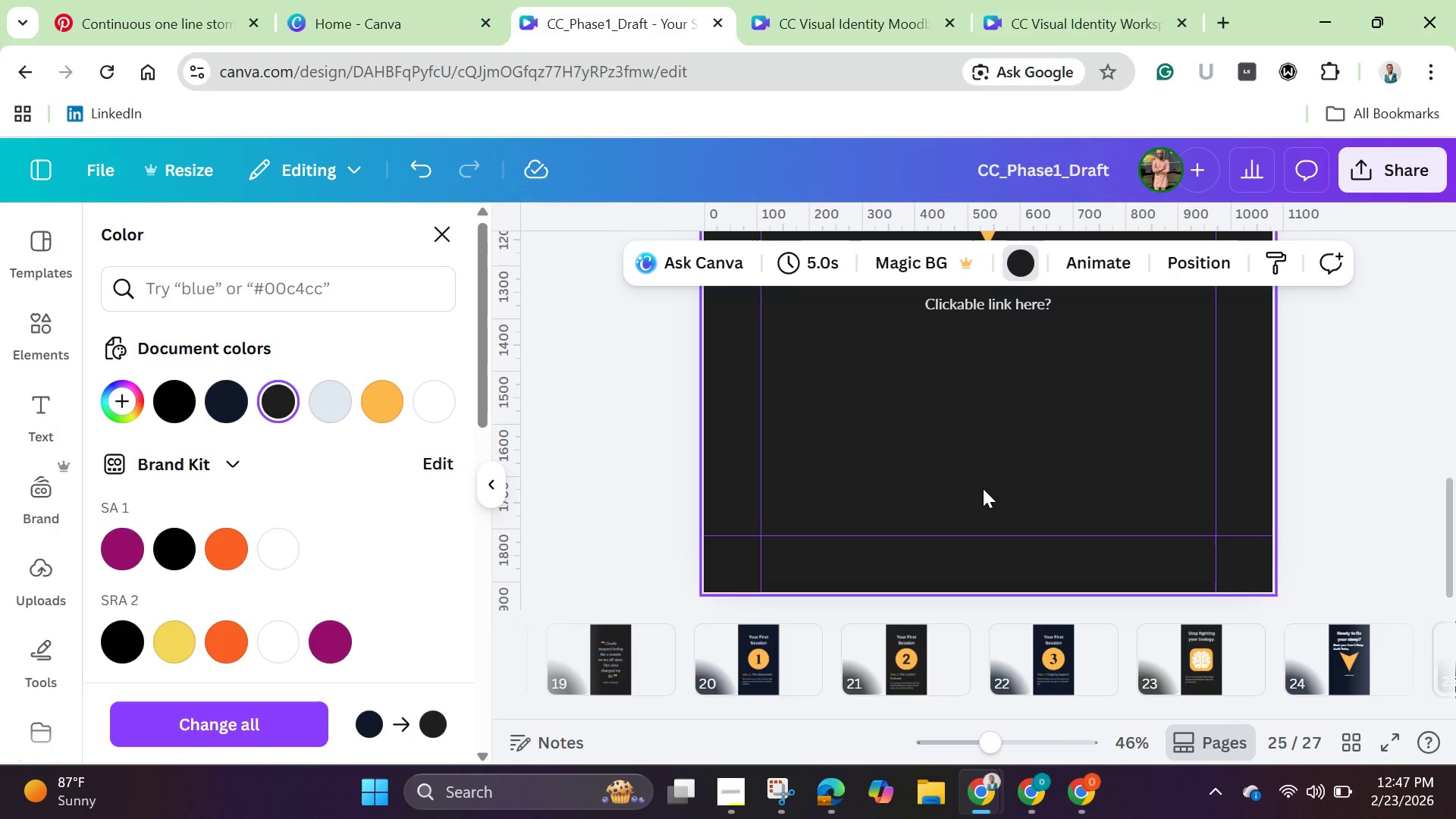 
scroll: coordinate [992, 444], scroll_direction: up, amount: 8.0
 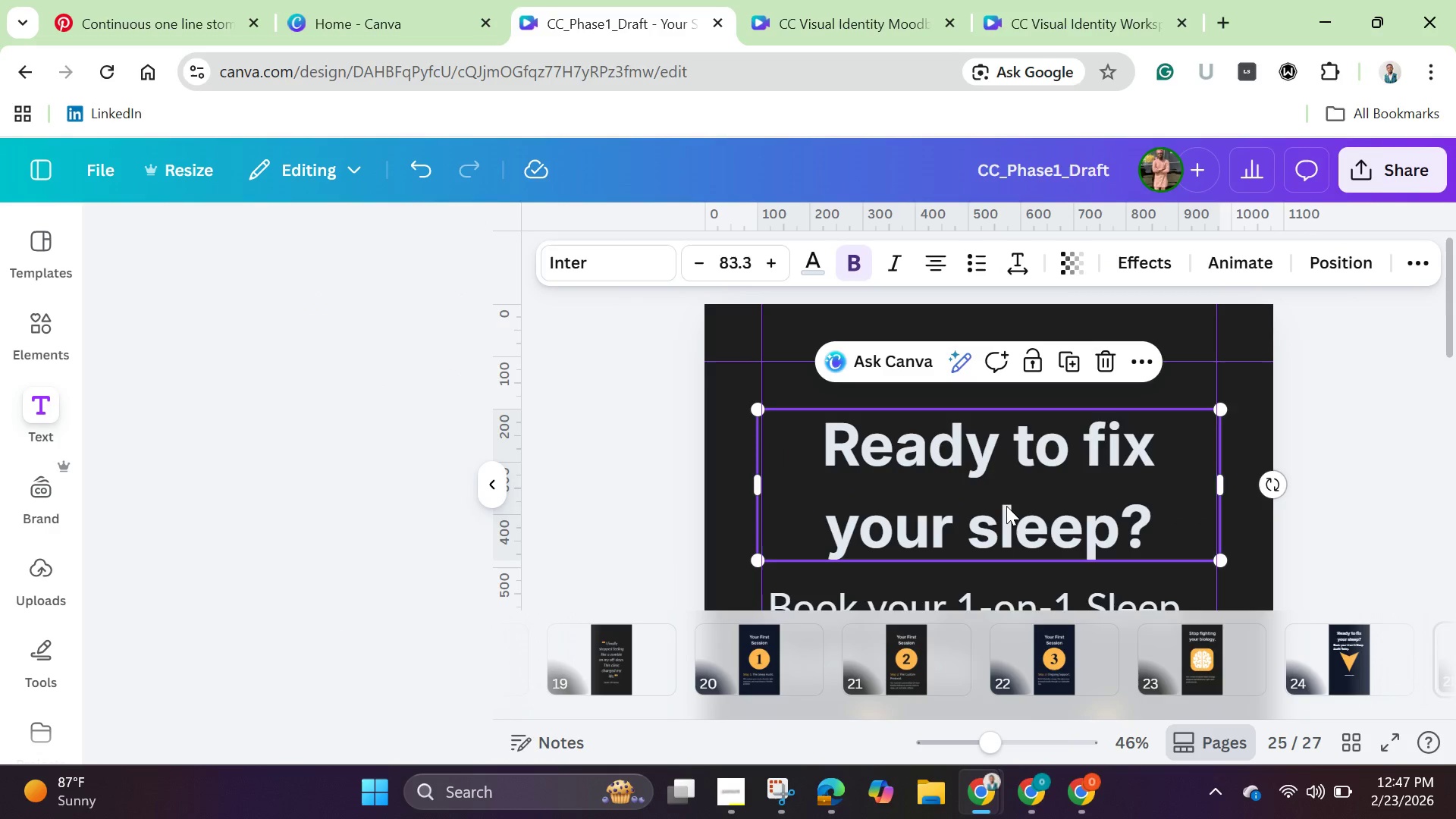 
double_click([1006, 506])
 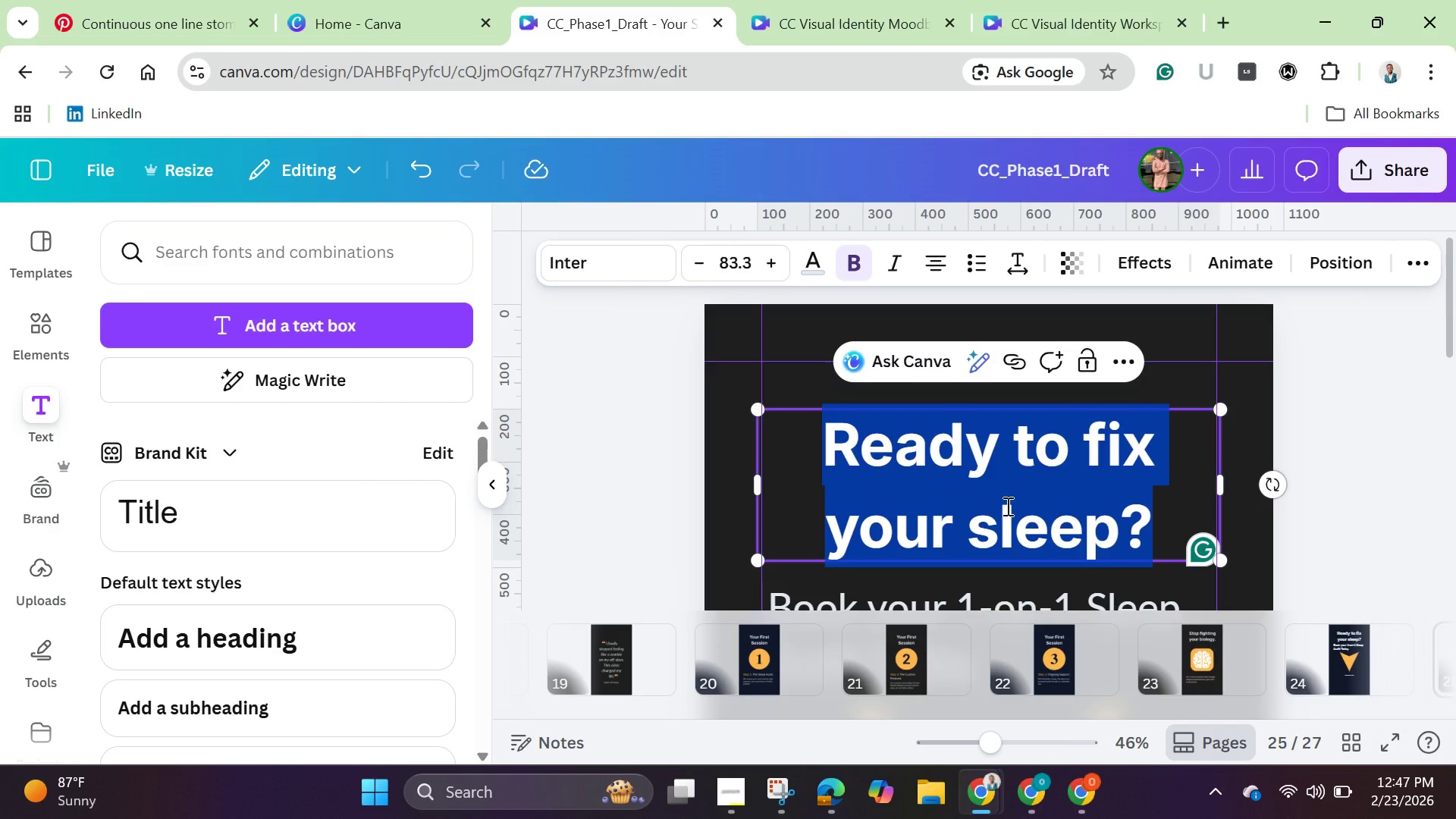 
key(Backspace)
 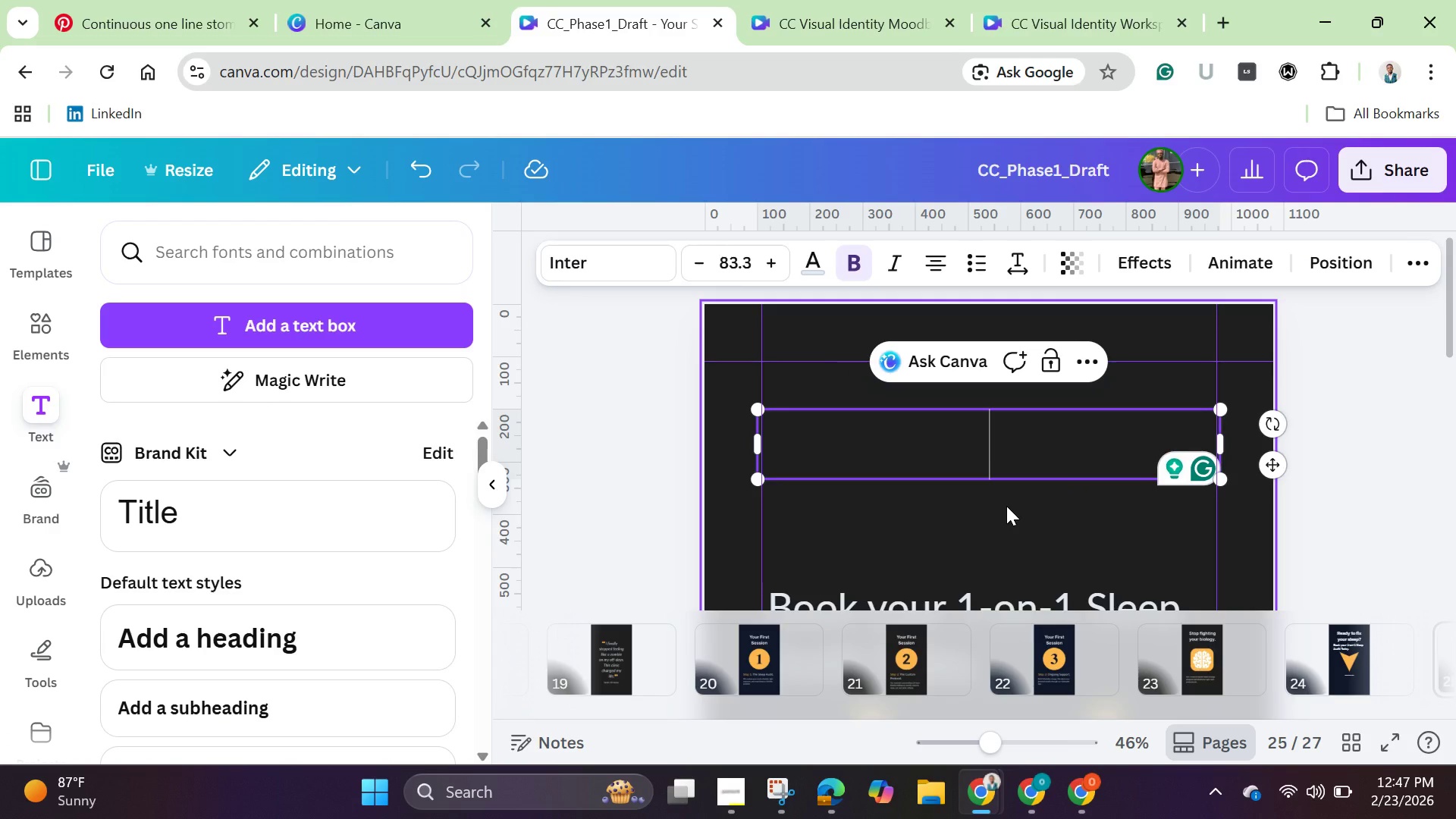 
type(Know a night-shift worker who needs this?)
 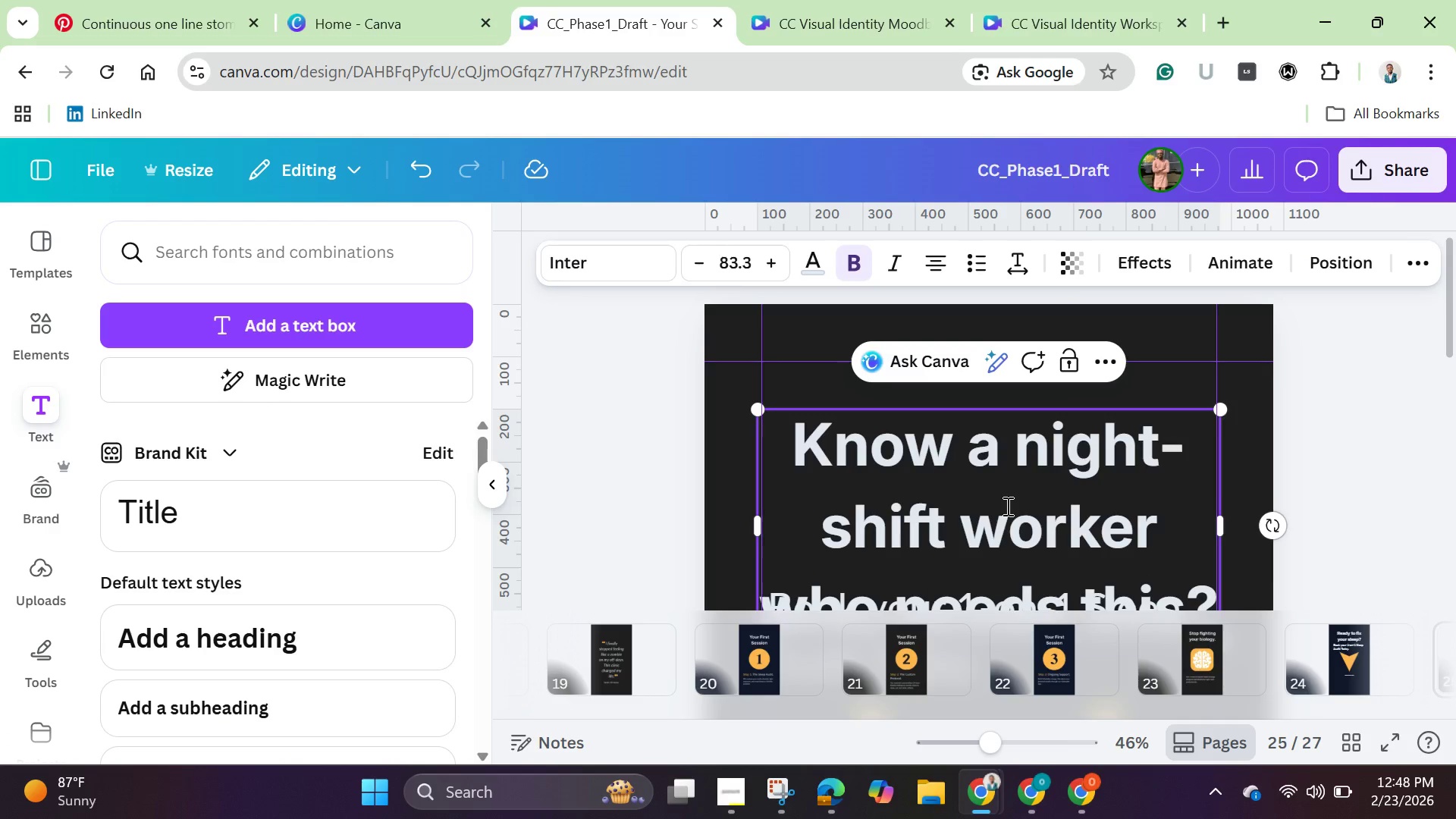 
scroll: coordinate [1006, 504], scroll_direction: down, amount: 2.0
 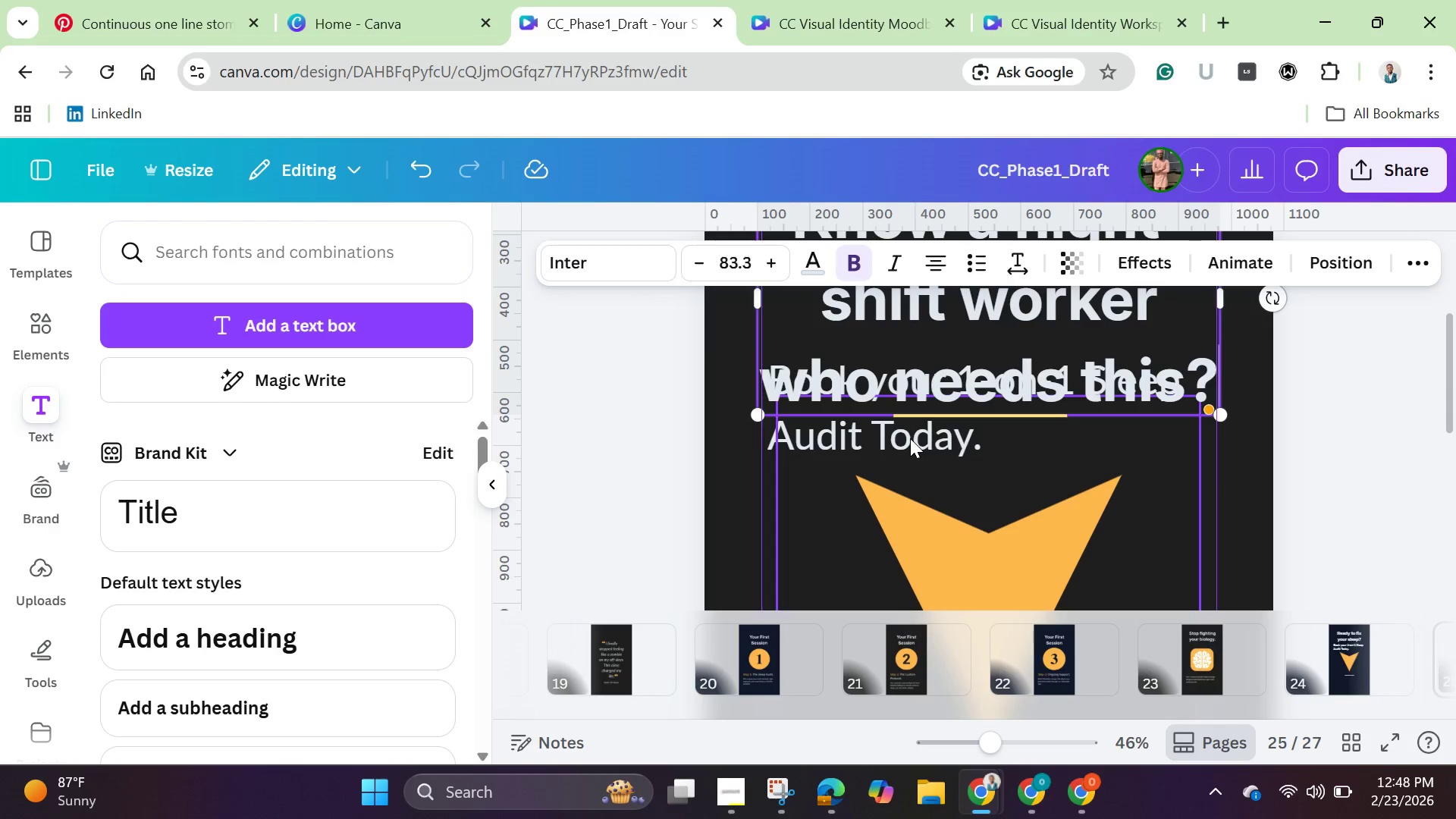 
scroll: coordinate [910, 439], scroll_direction: up, amount: 1.0
 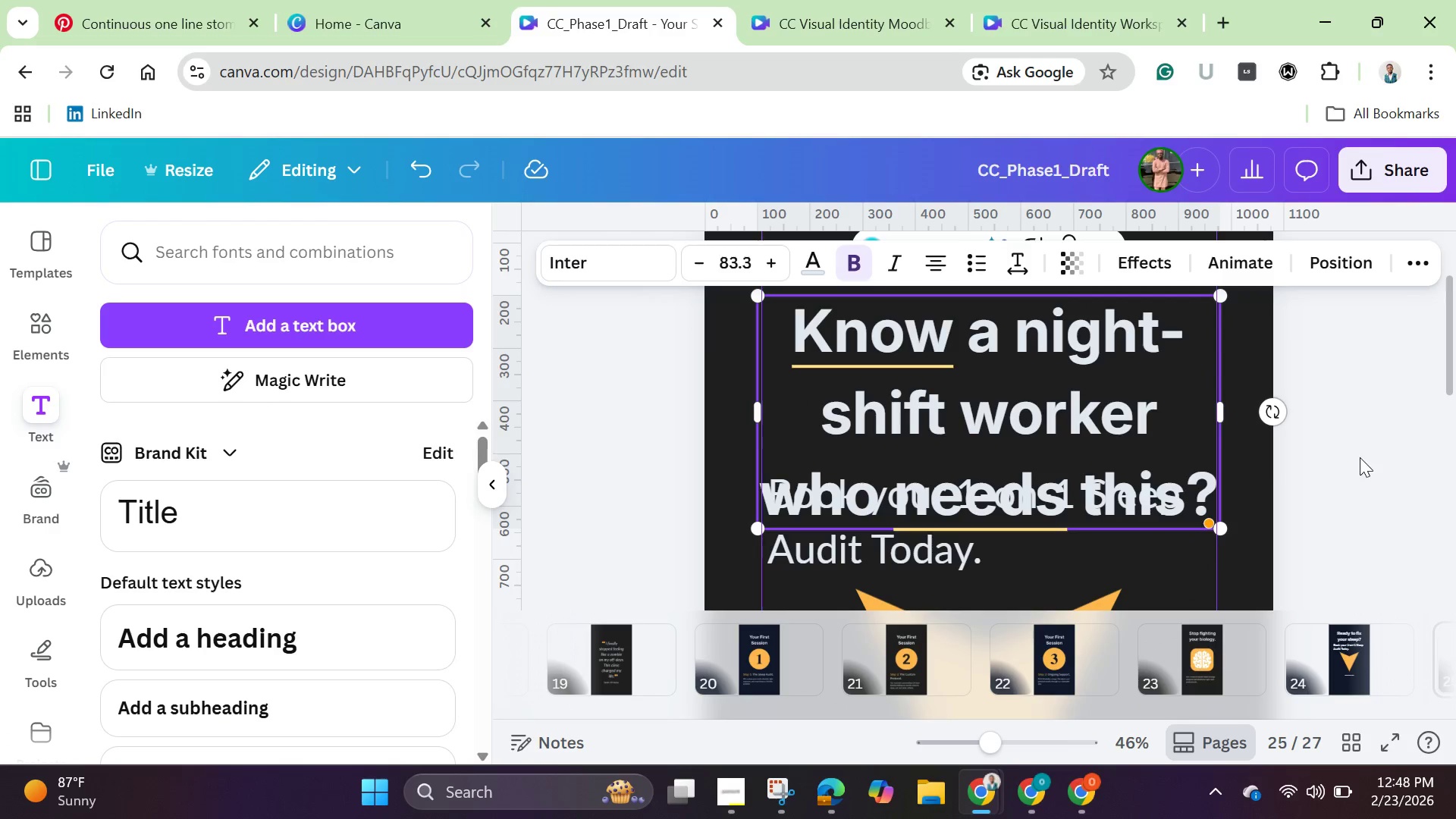 
left_click([1369, 416])
 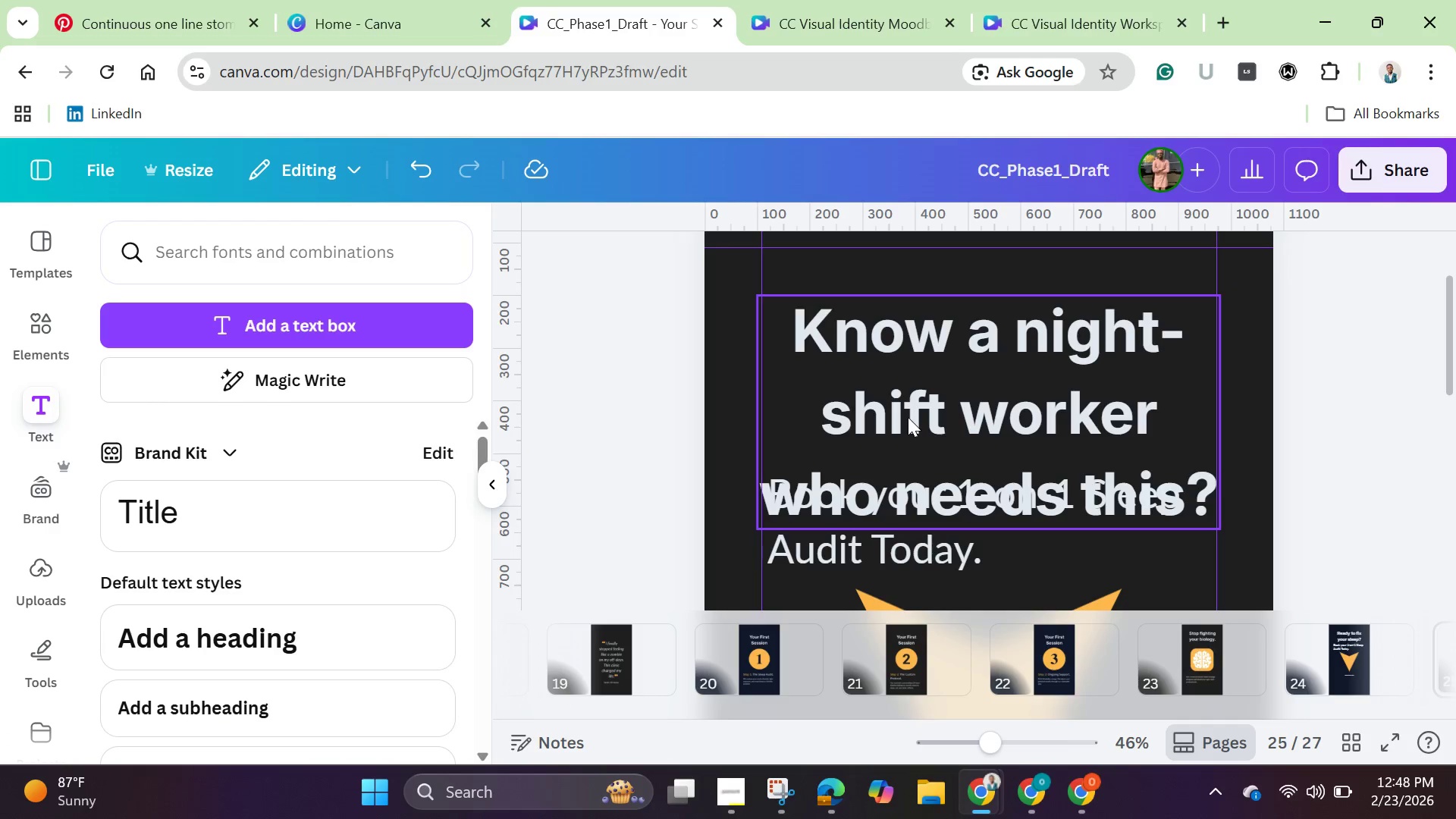 
left_click([908, 417])
 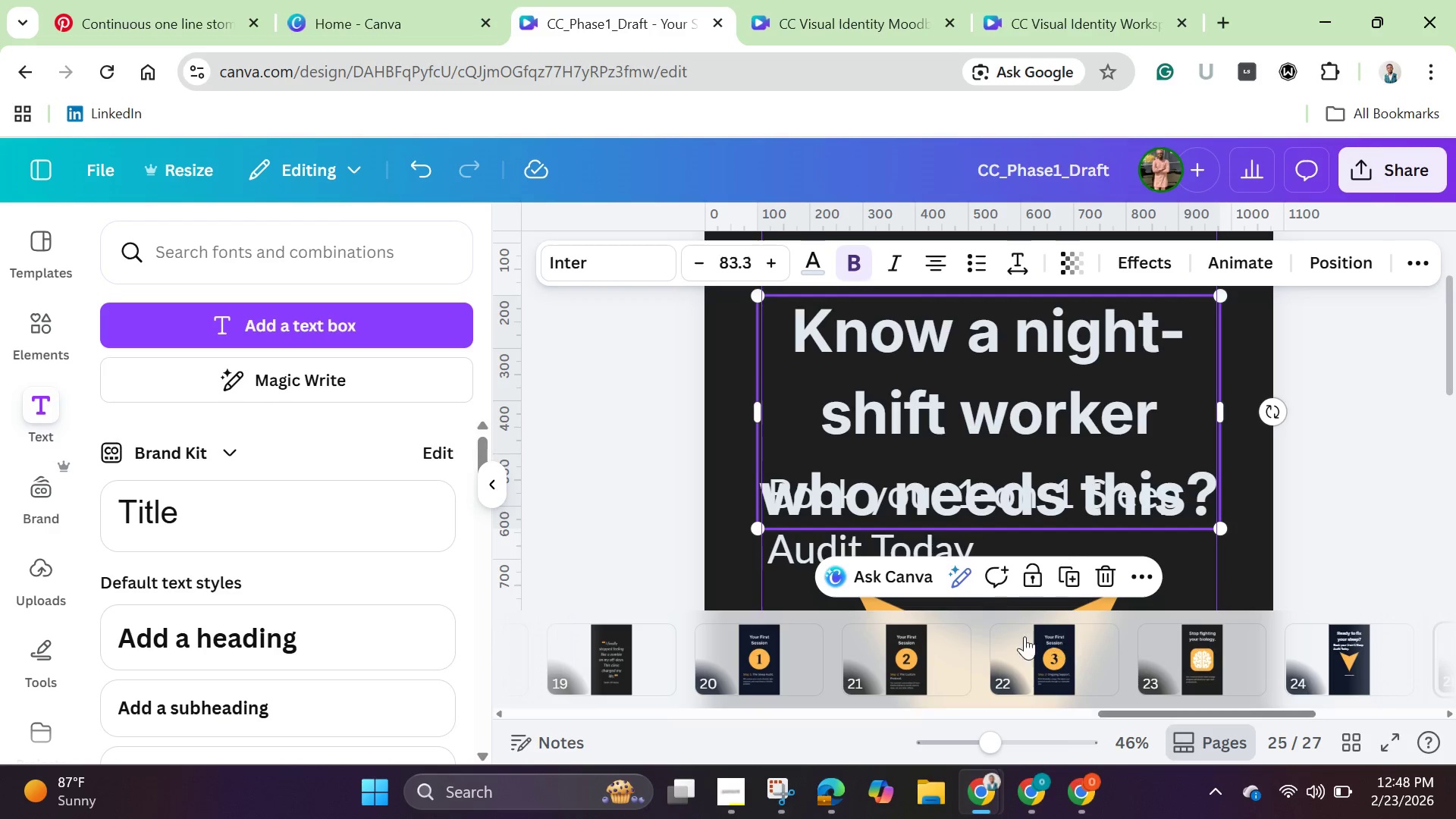 
left_click([959, 578])
 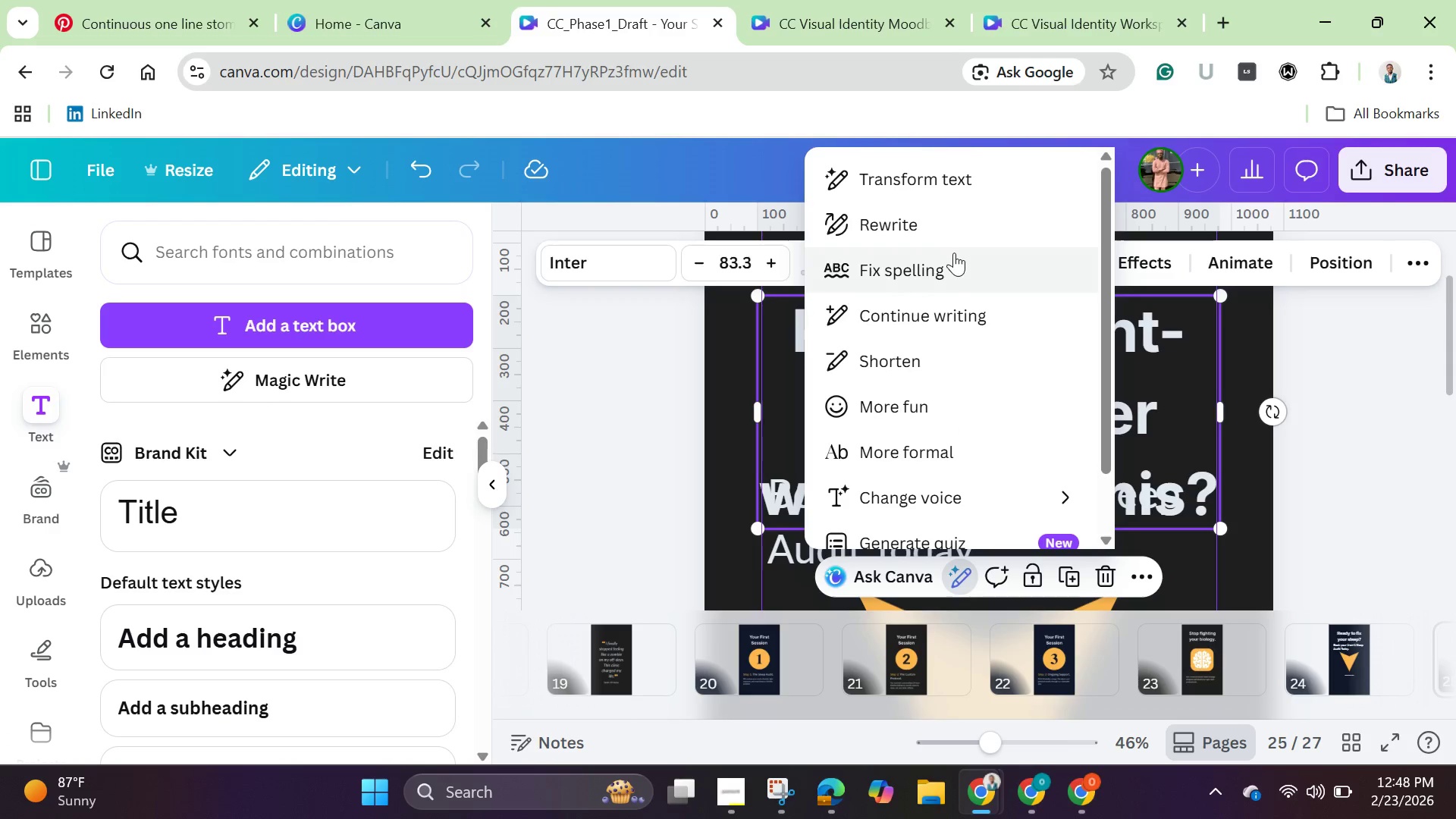 
left_click([949, 269])
 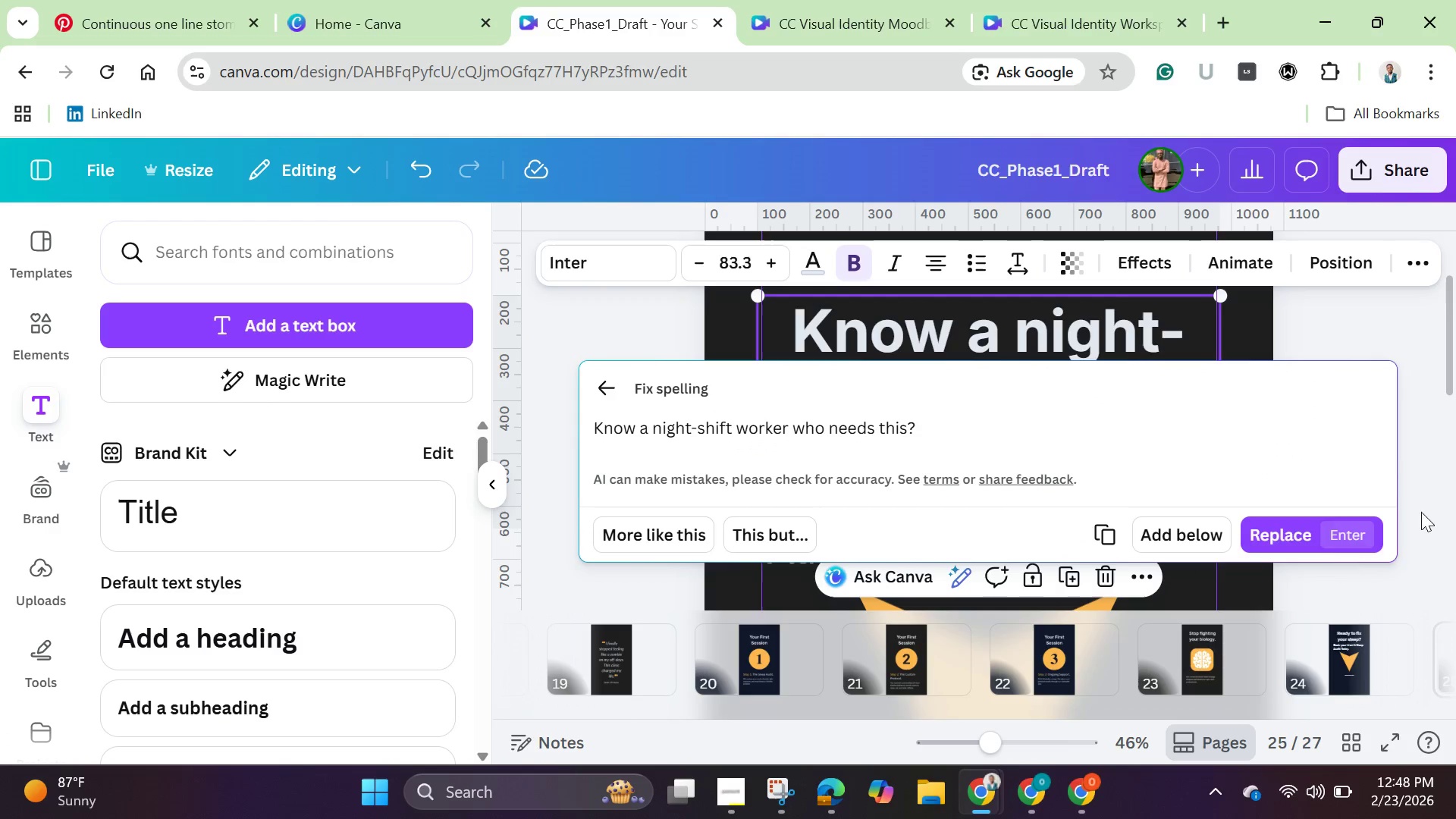 
left_click([1277, 540])
 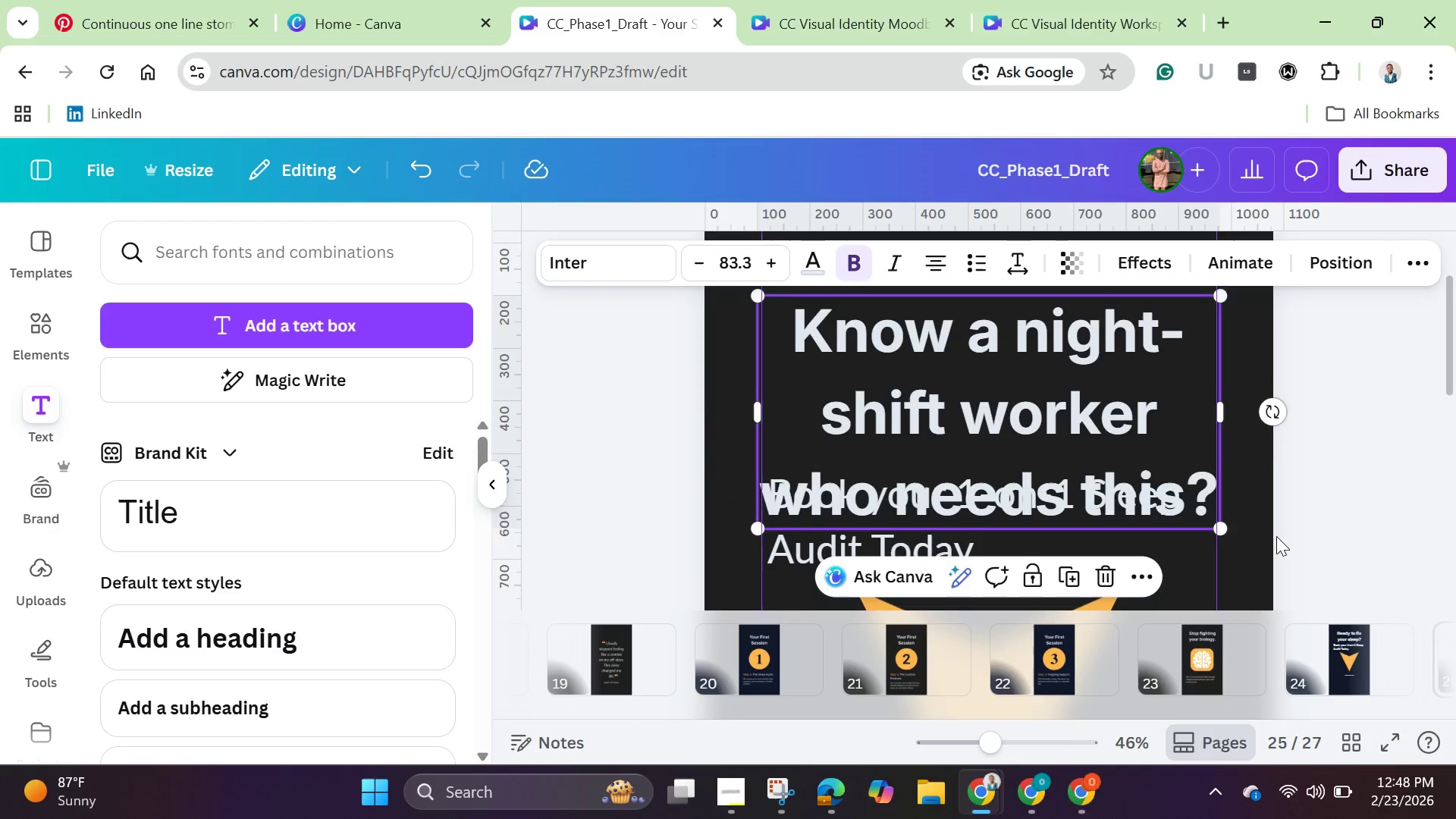 
scroll: coordinate [1276, 536], scroll_direction: up, amount: 1.0
 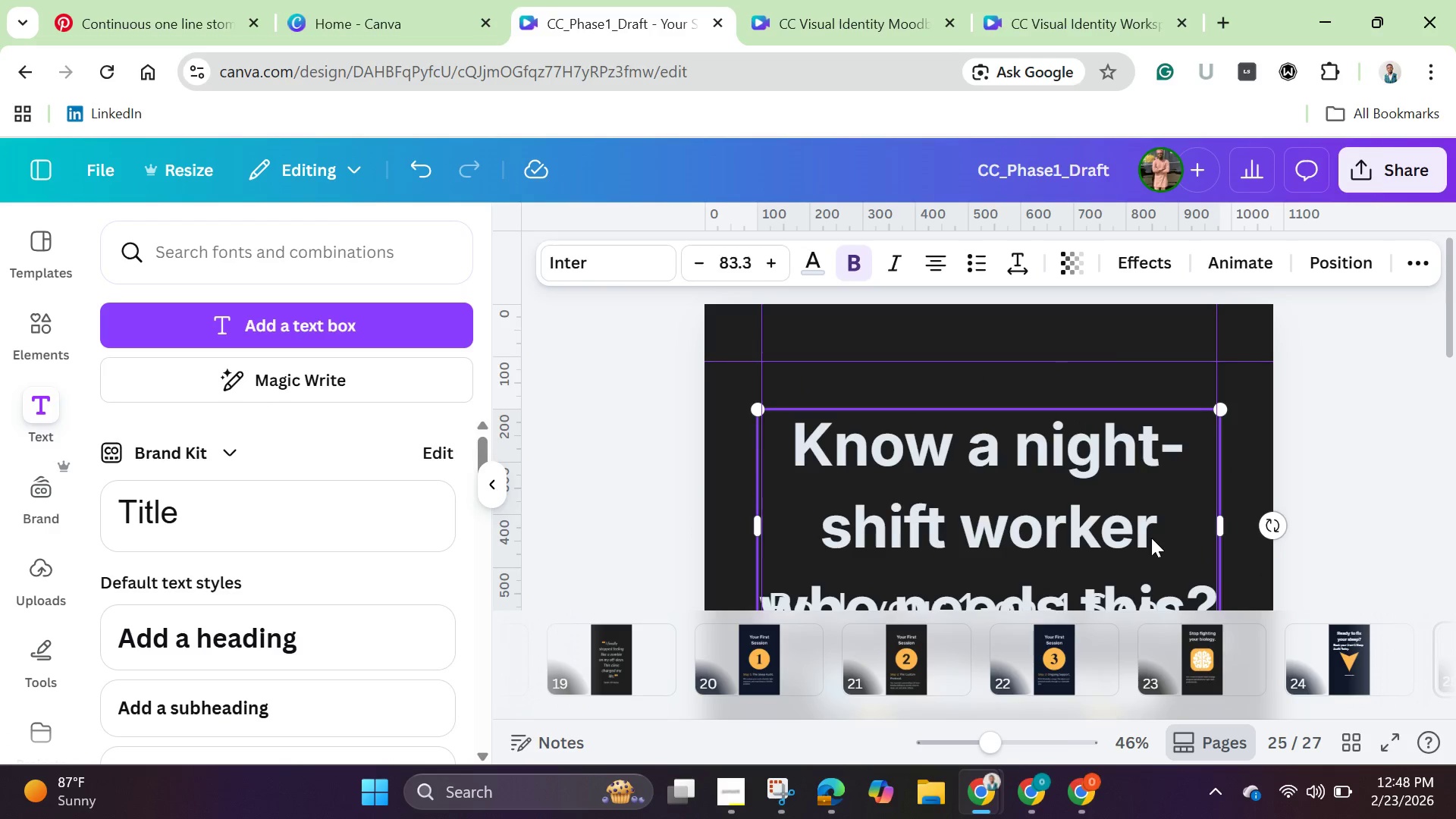 
left_click_drag(start_coordinate=[1151, 538], to_coordinate=[1155, 497])
 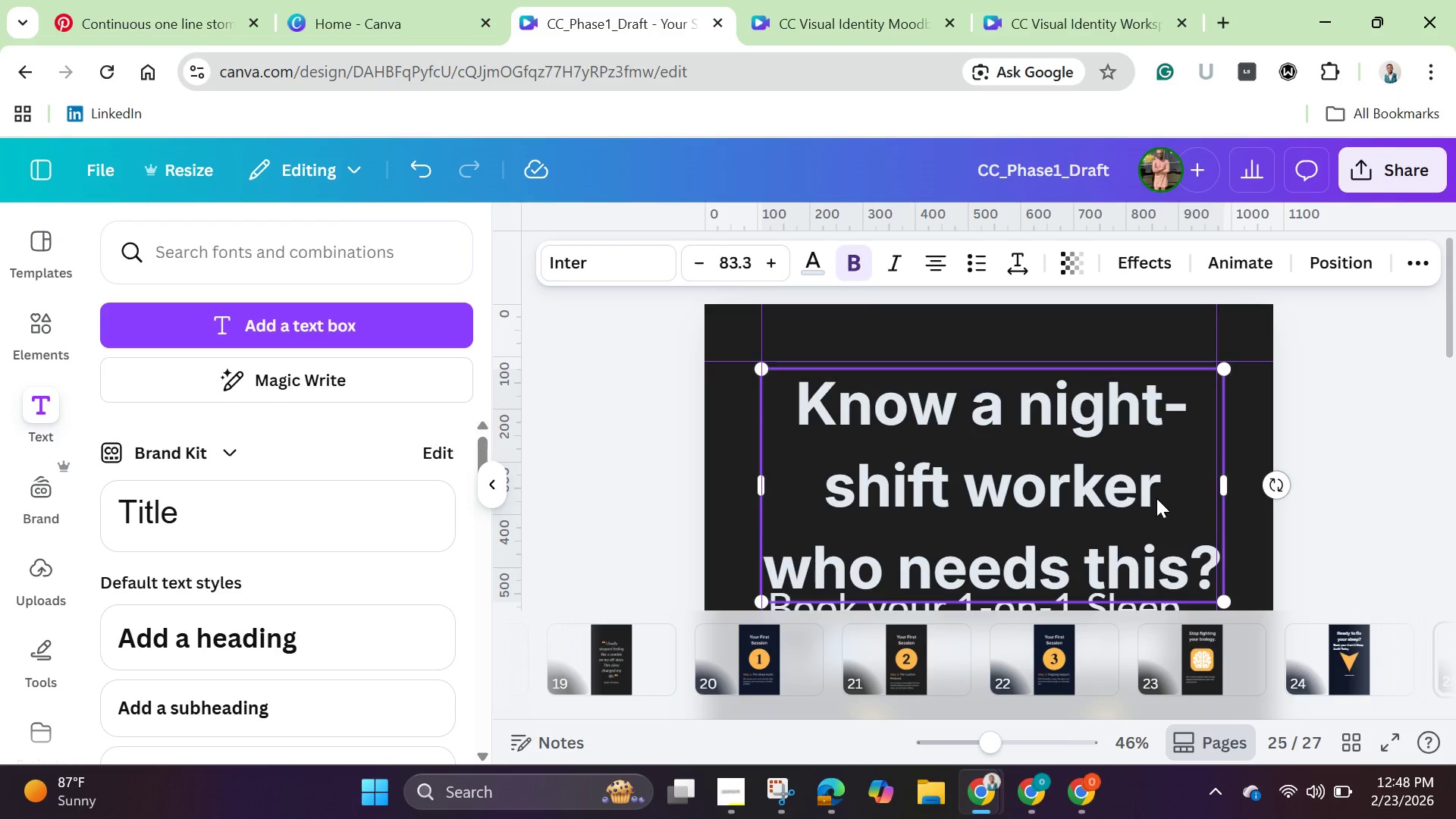 
left_click_drag(start_coordinate=[1156, 498], to_coordinate=[1096, 491])
 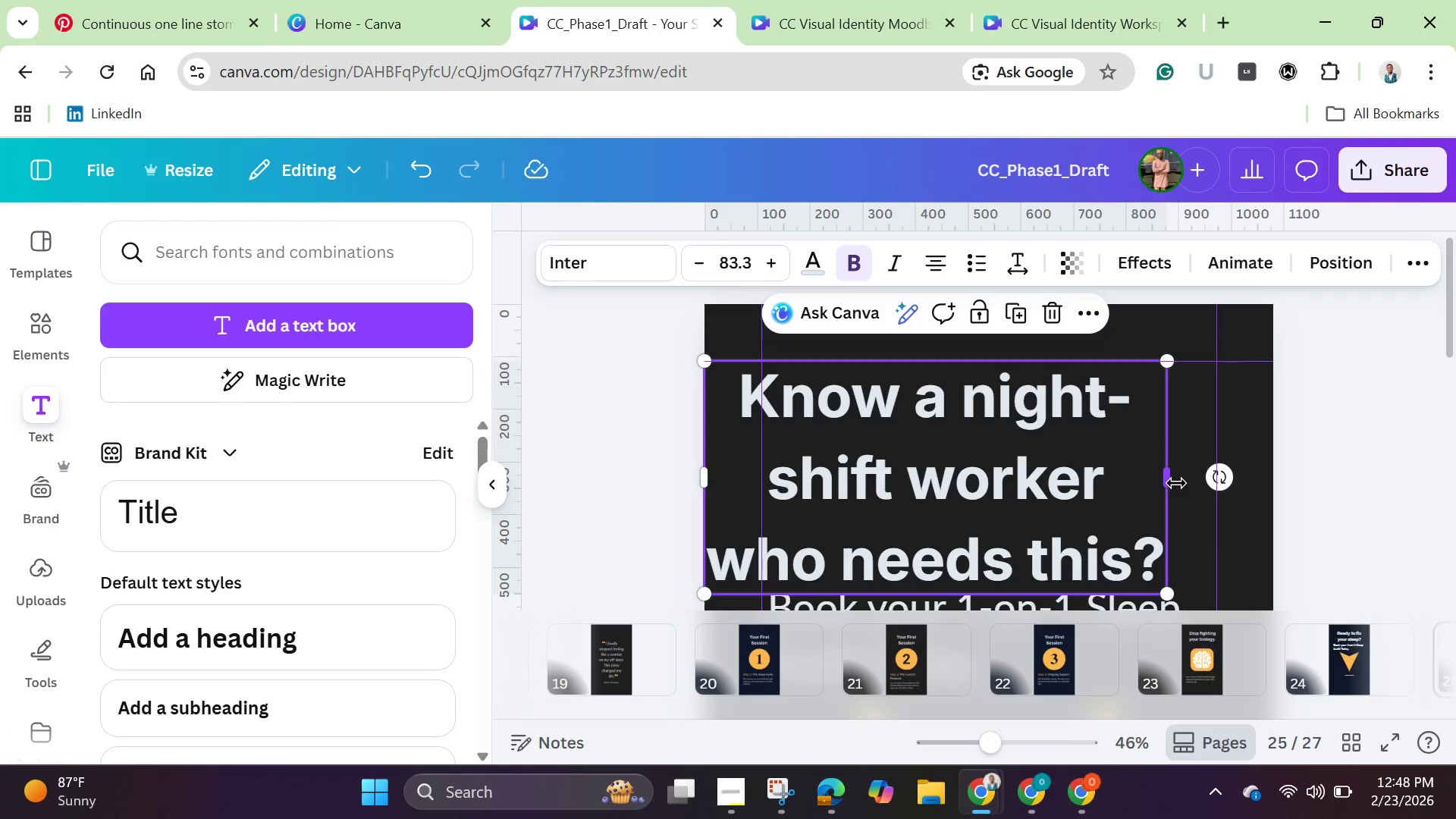 
left_click_drag(start_coordinate=[1176, 483], to_coordinate=[1261, 492])
 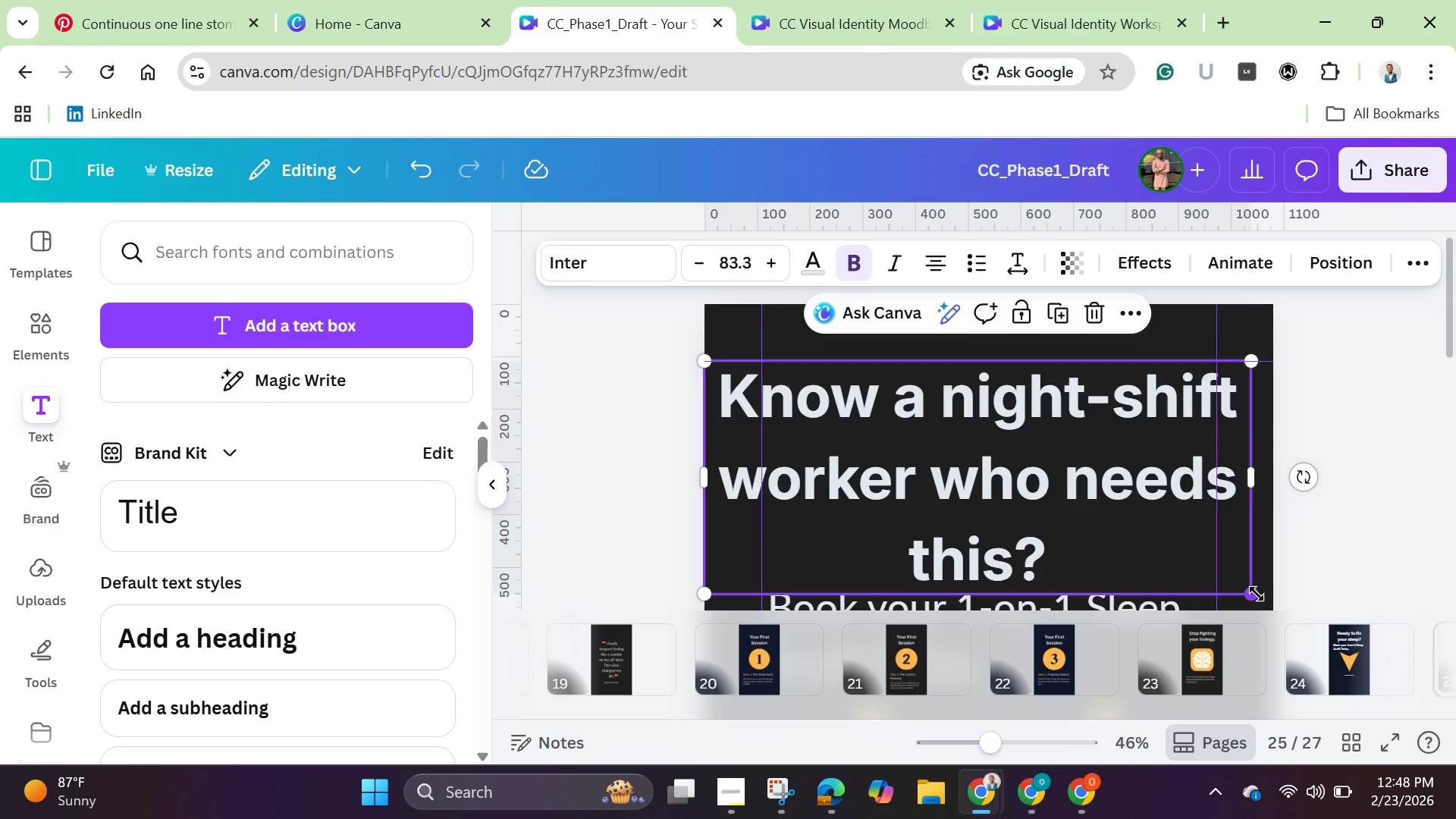 
left_click_drag(start_coordinate=[1257, 594], to_coordinate=[1126, 539])
 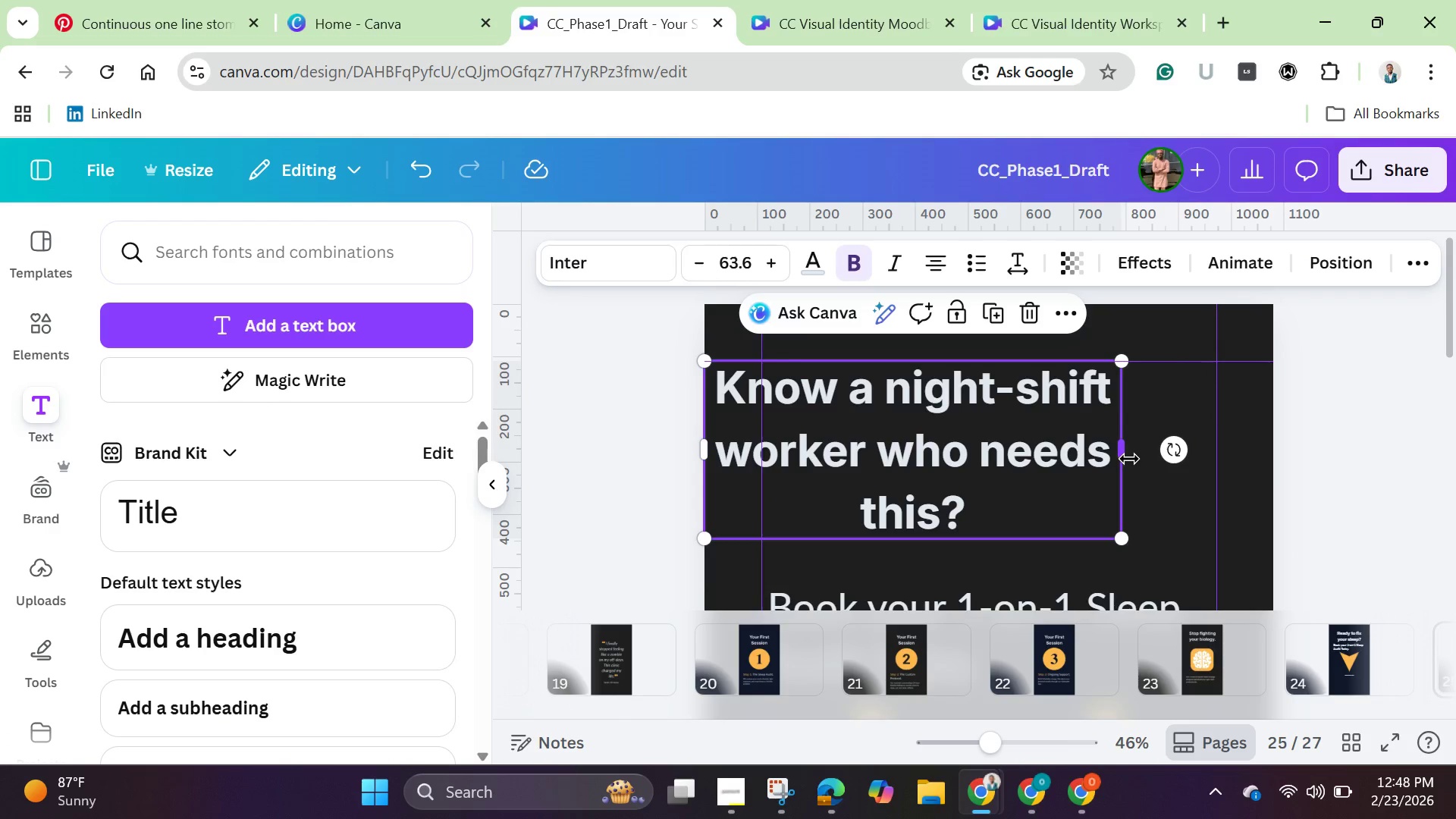 
left_click_drag(start_coordinate=[1129, 459], to_coordinate=[1256, 467])
 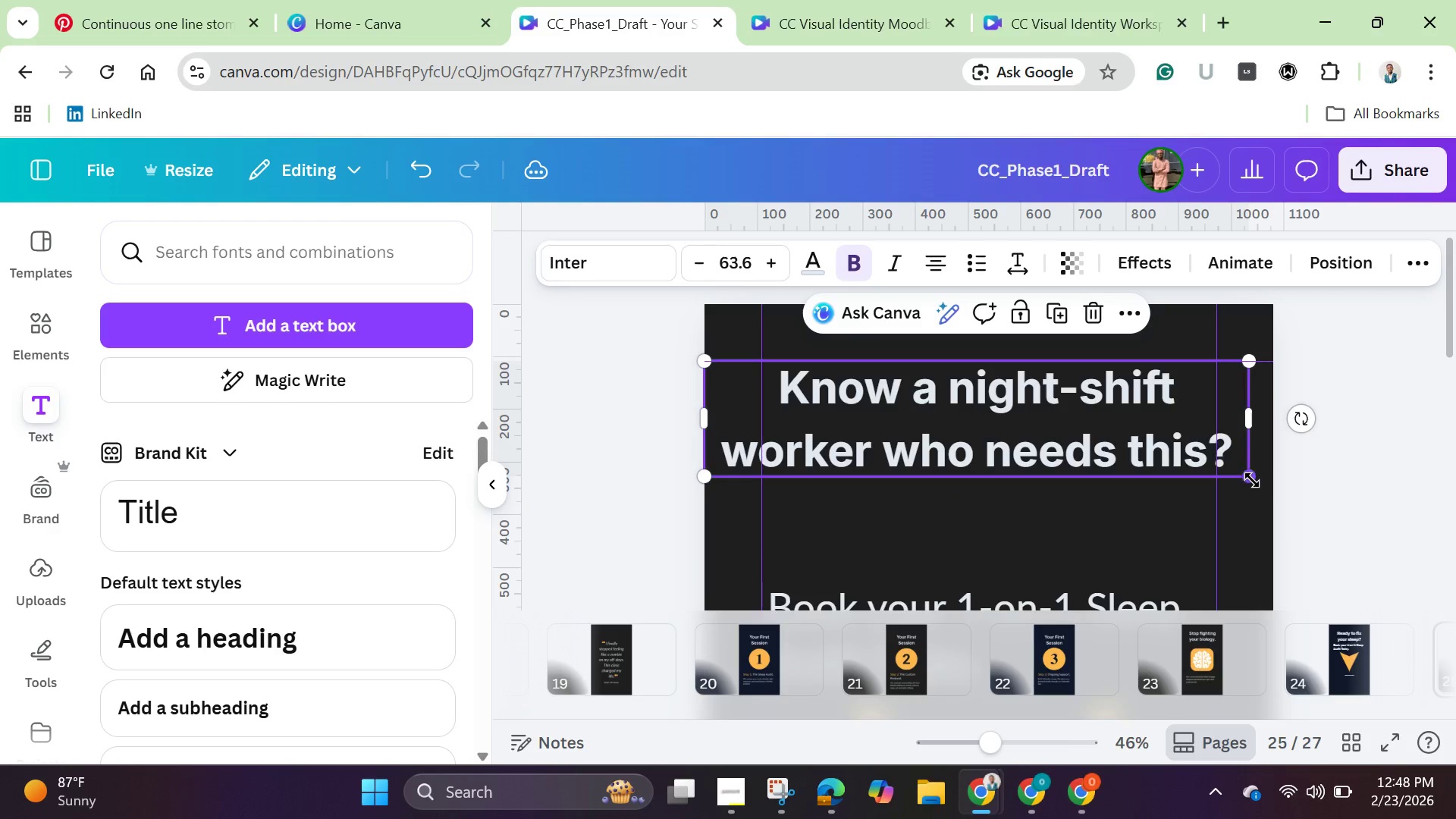 
left_click_drag(start_coordinate=[1252, 480], to_coordinate=[1147, 463])
 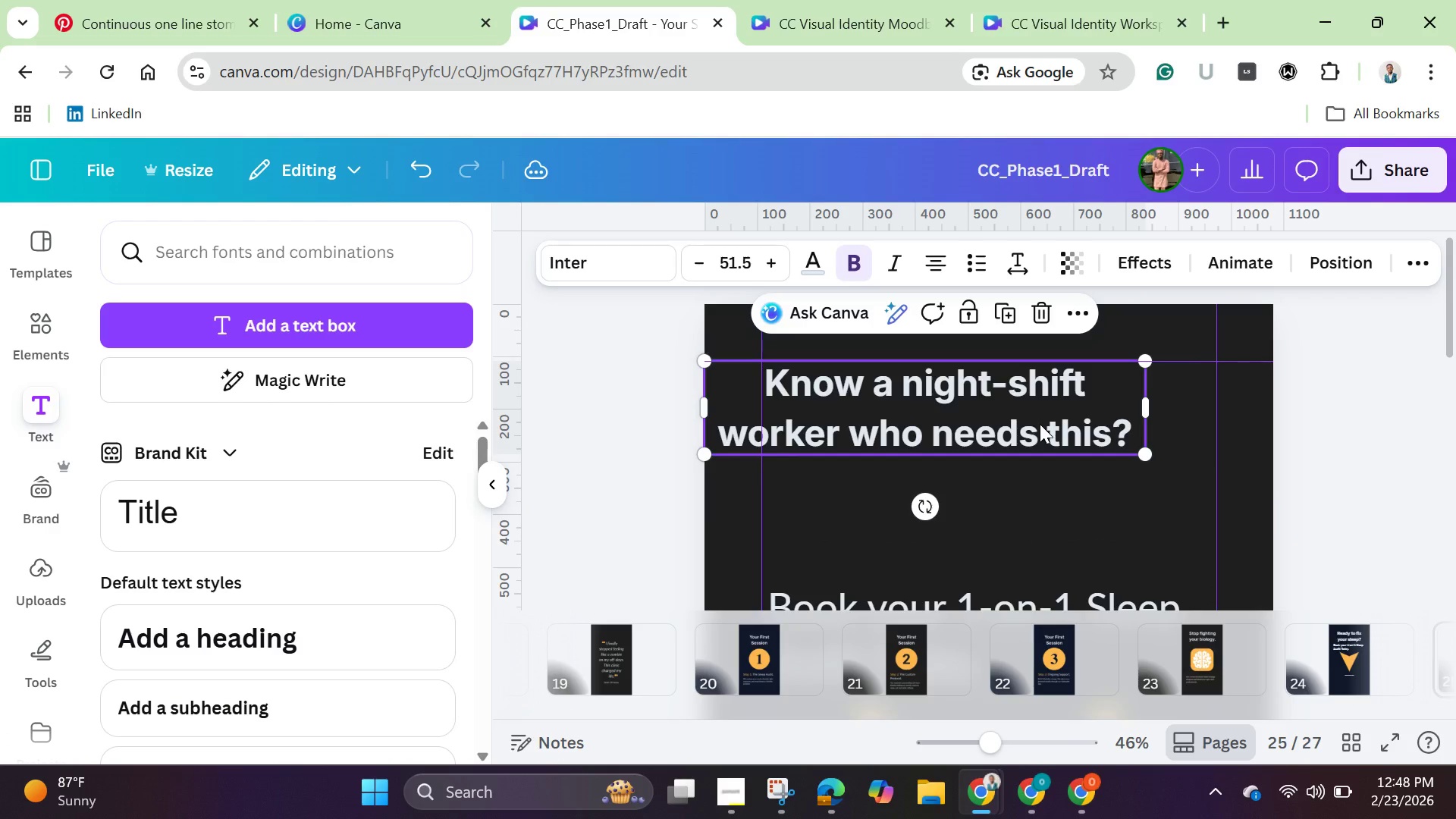 
left_click_drag(start_coordinate=[1029, 422], to_coordinate=[1093, 450])
 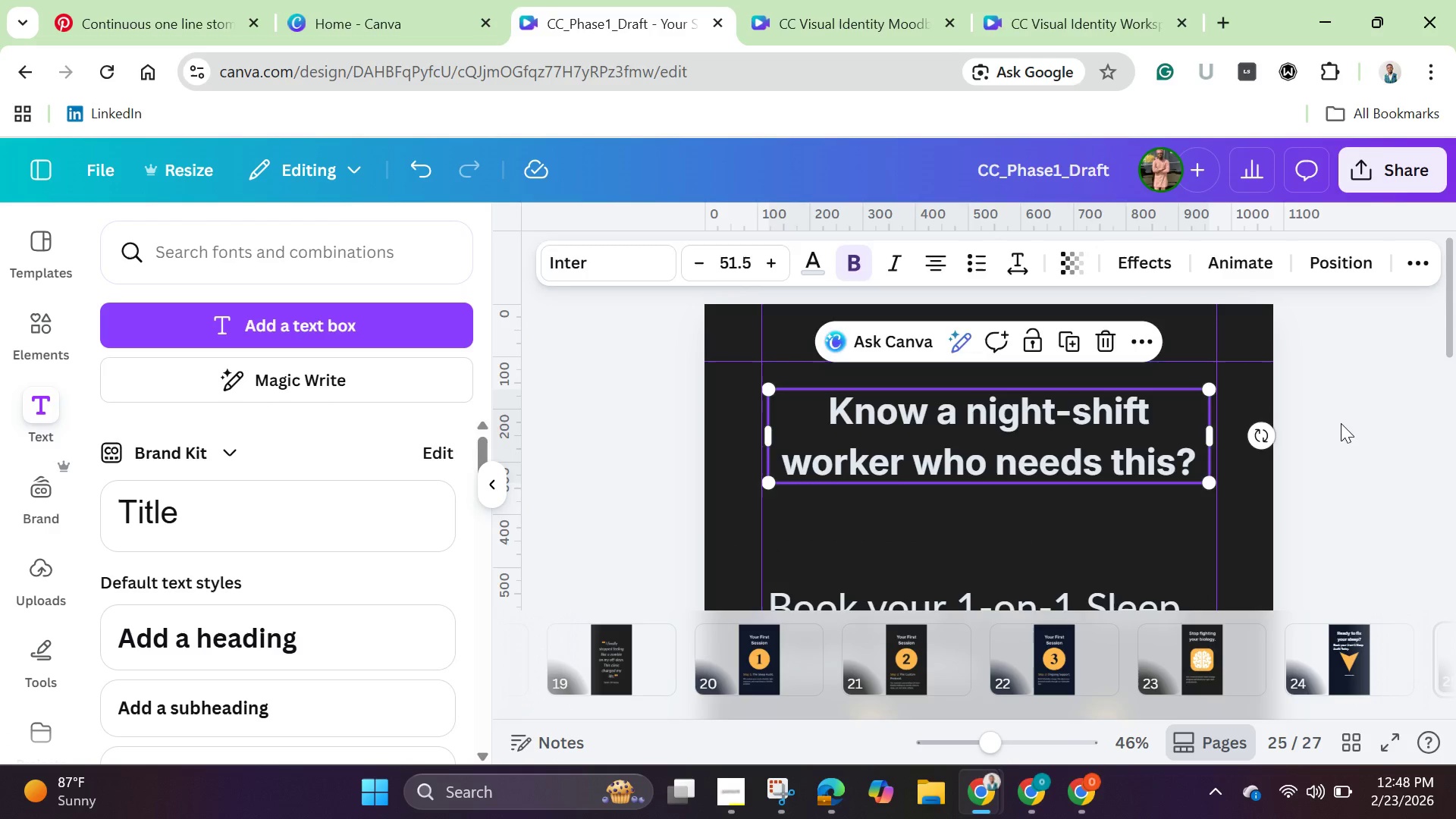 
left_click([1341, 423])
 